 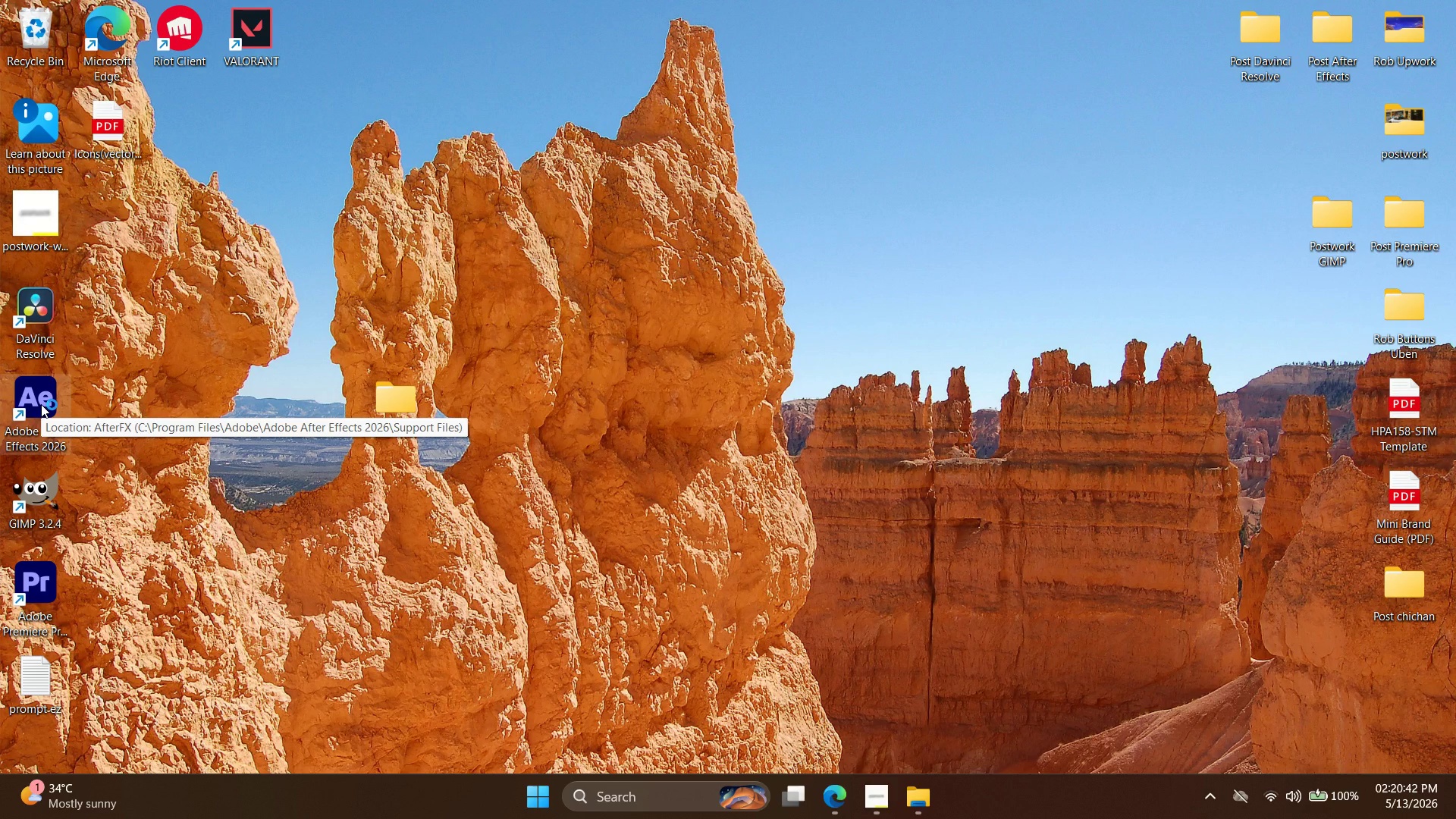 
left_click([84, 182])
 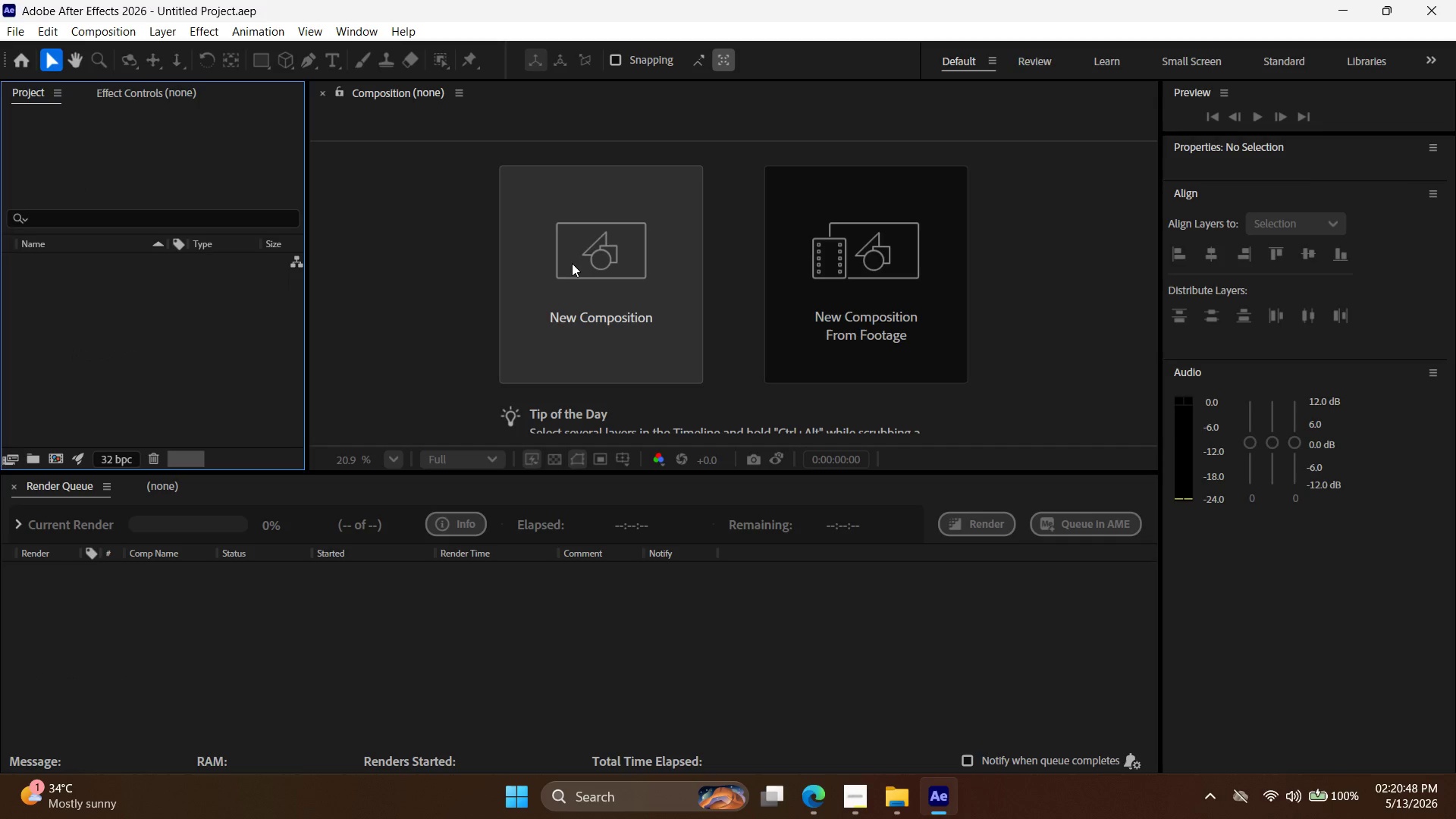 
left_click([580, 267])
 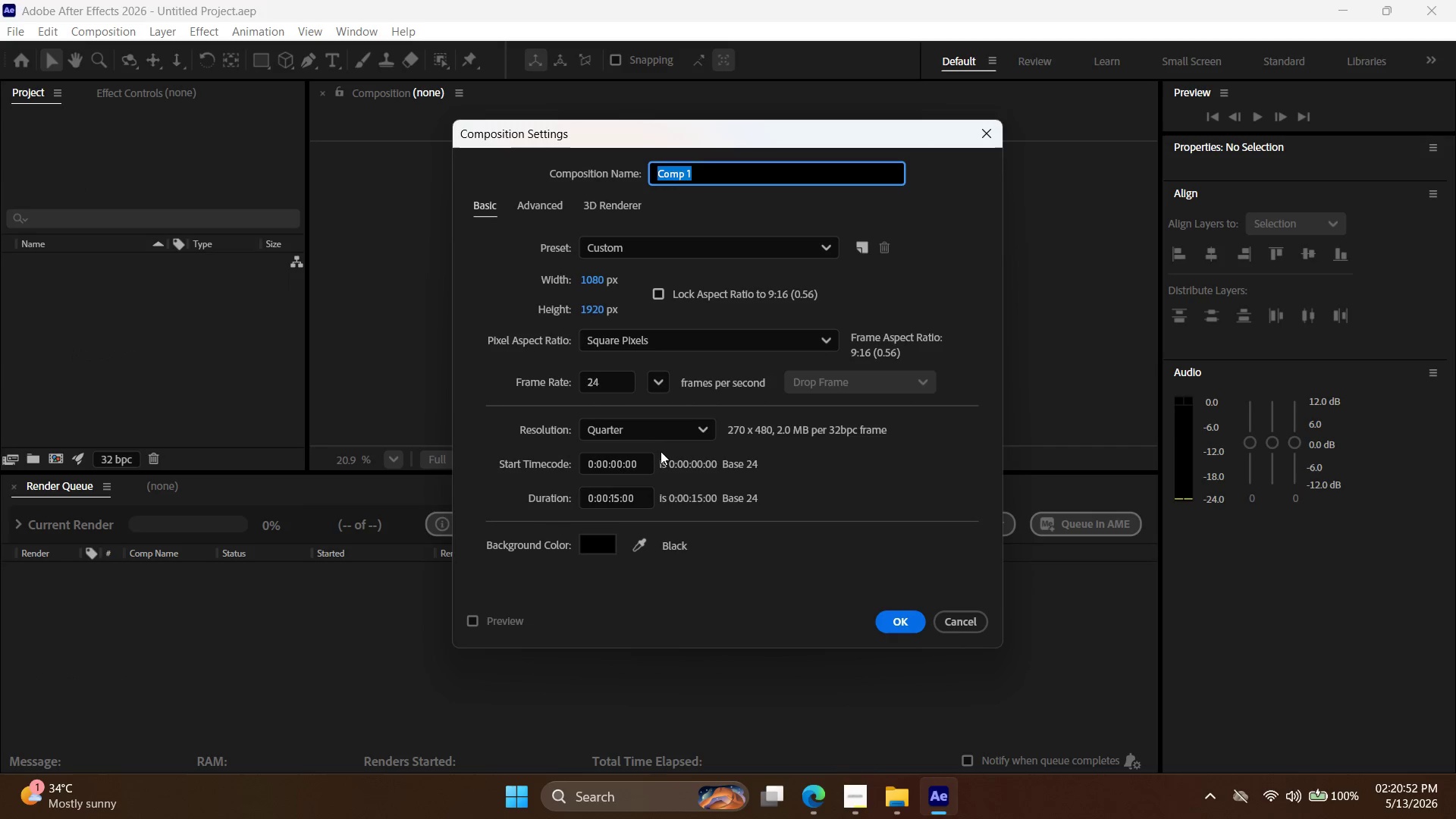 
wait(5.36)
 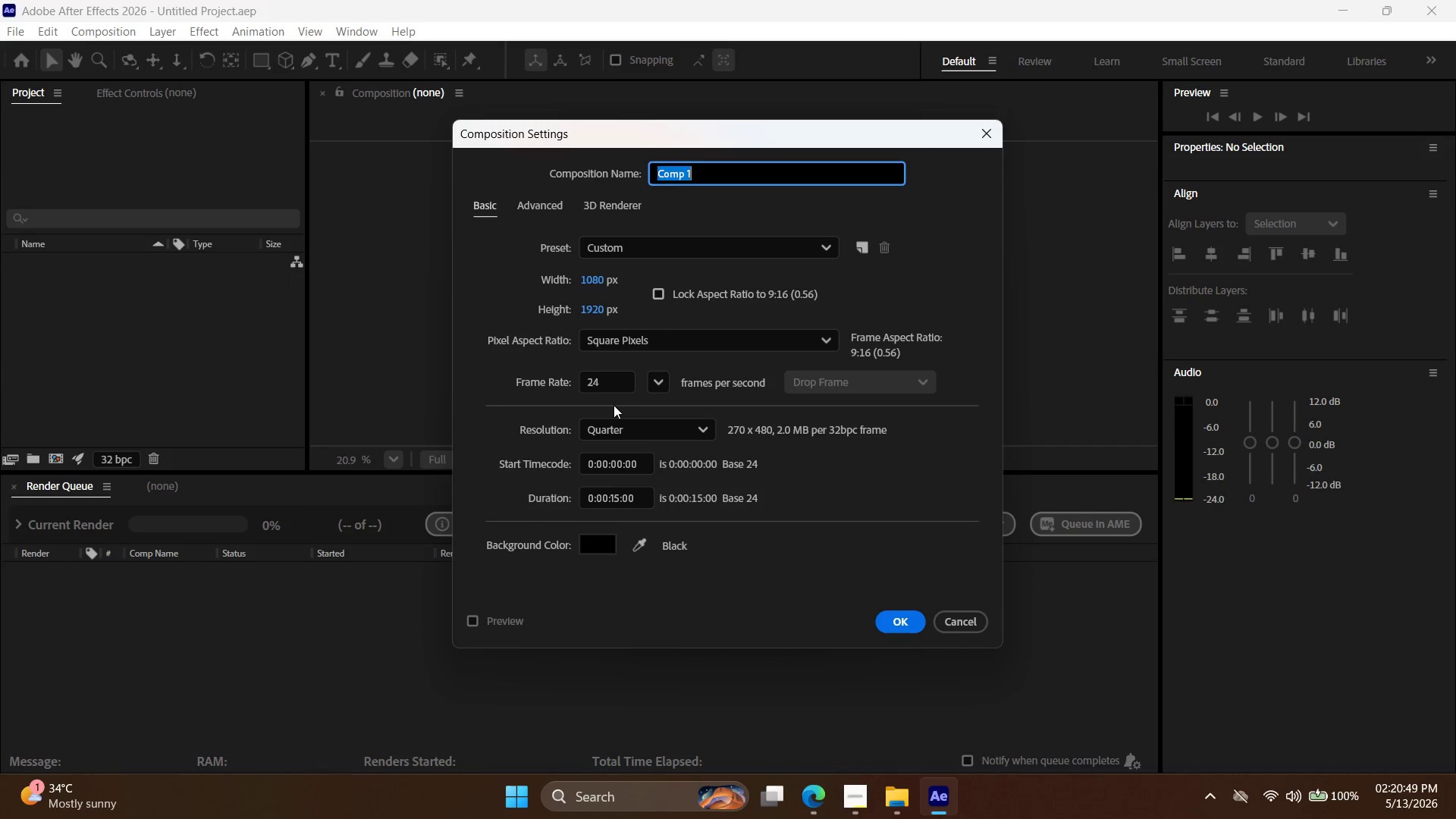 
left_click([658, 378])
 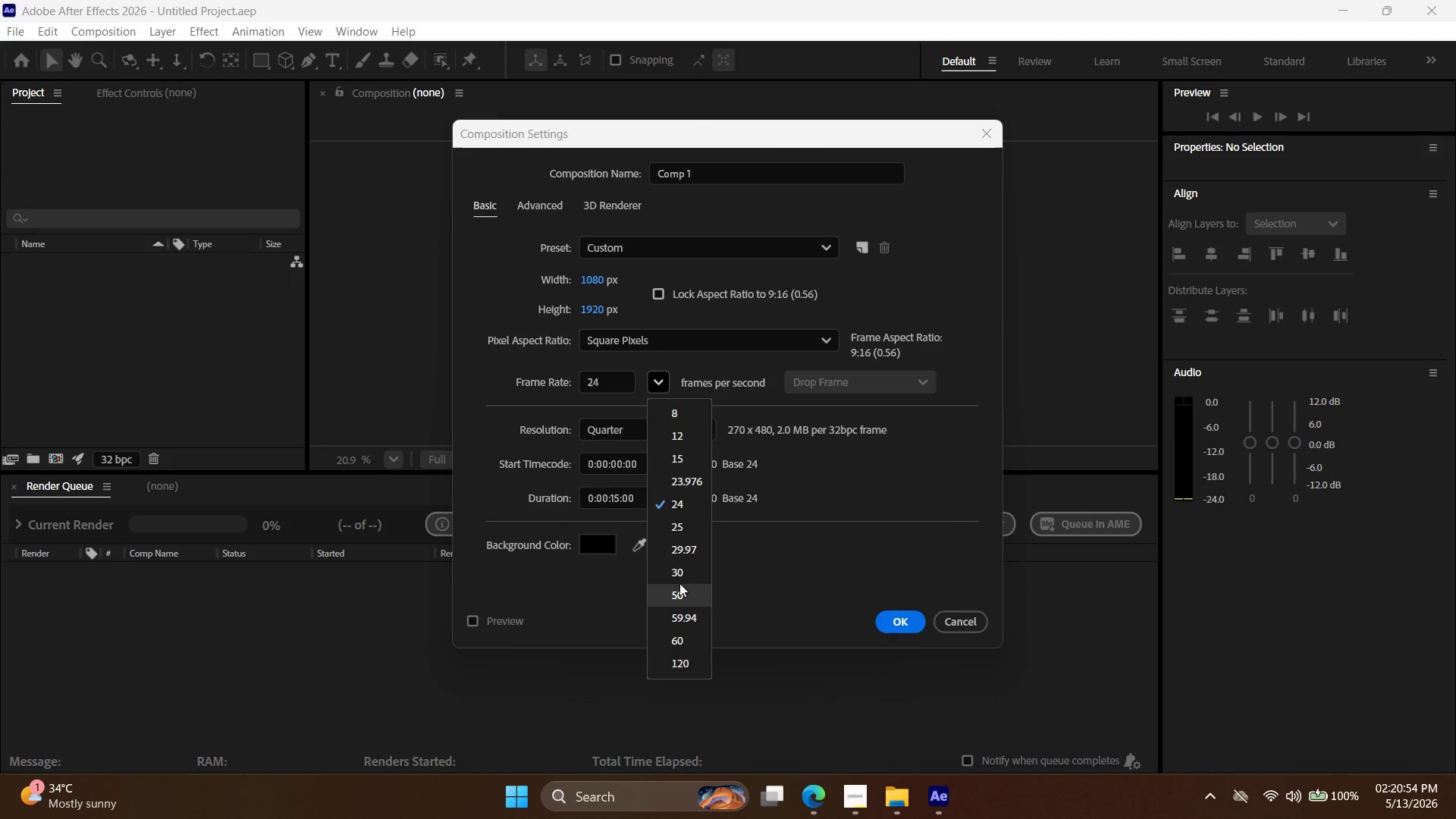 
left_click([680, 567])
 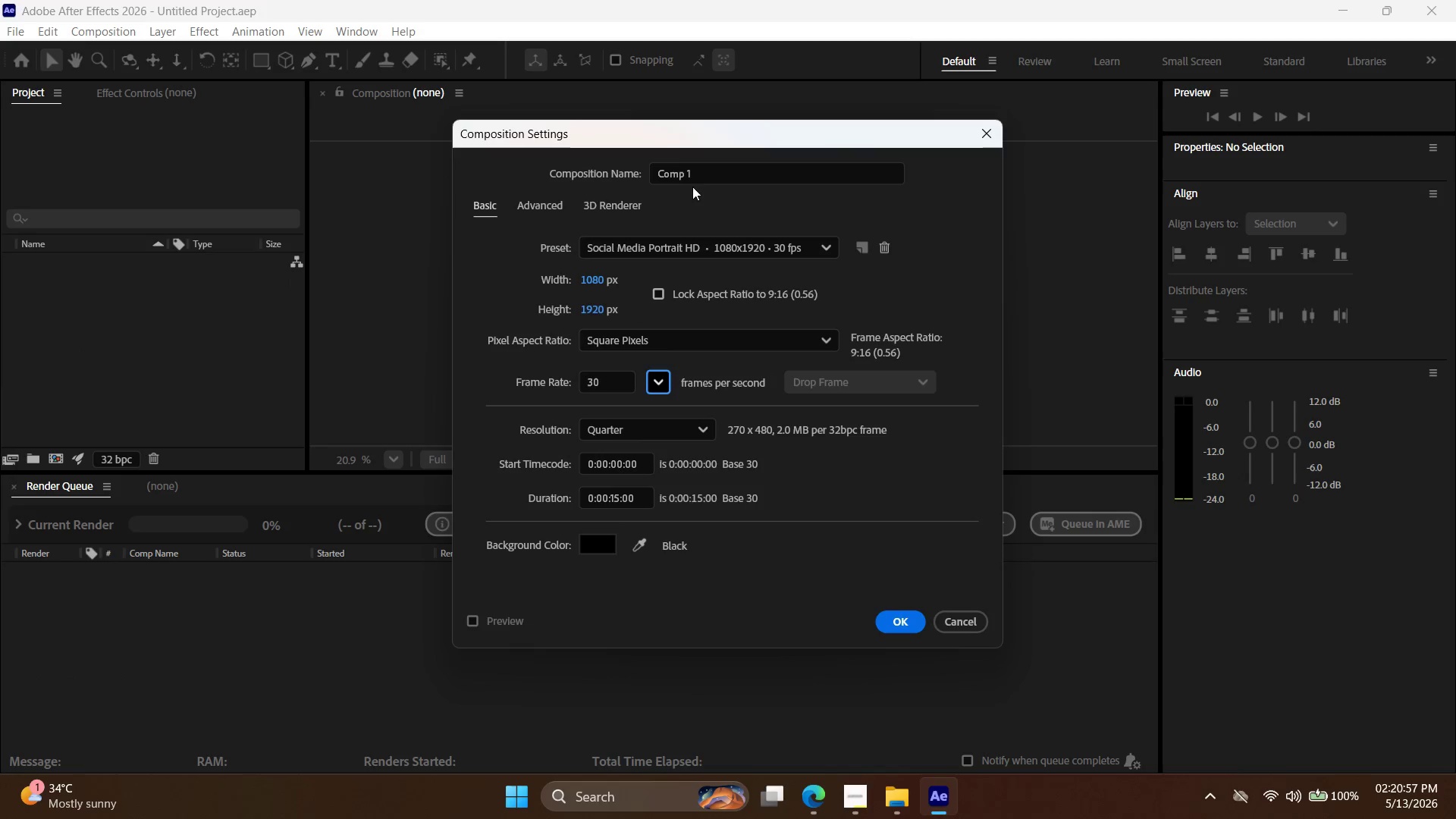 
double_click([697, 174])
 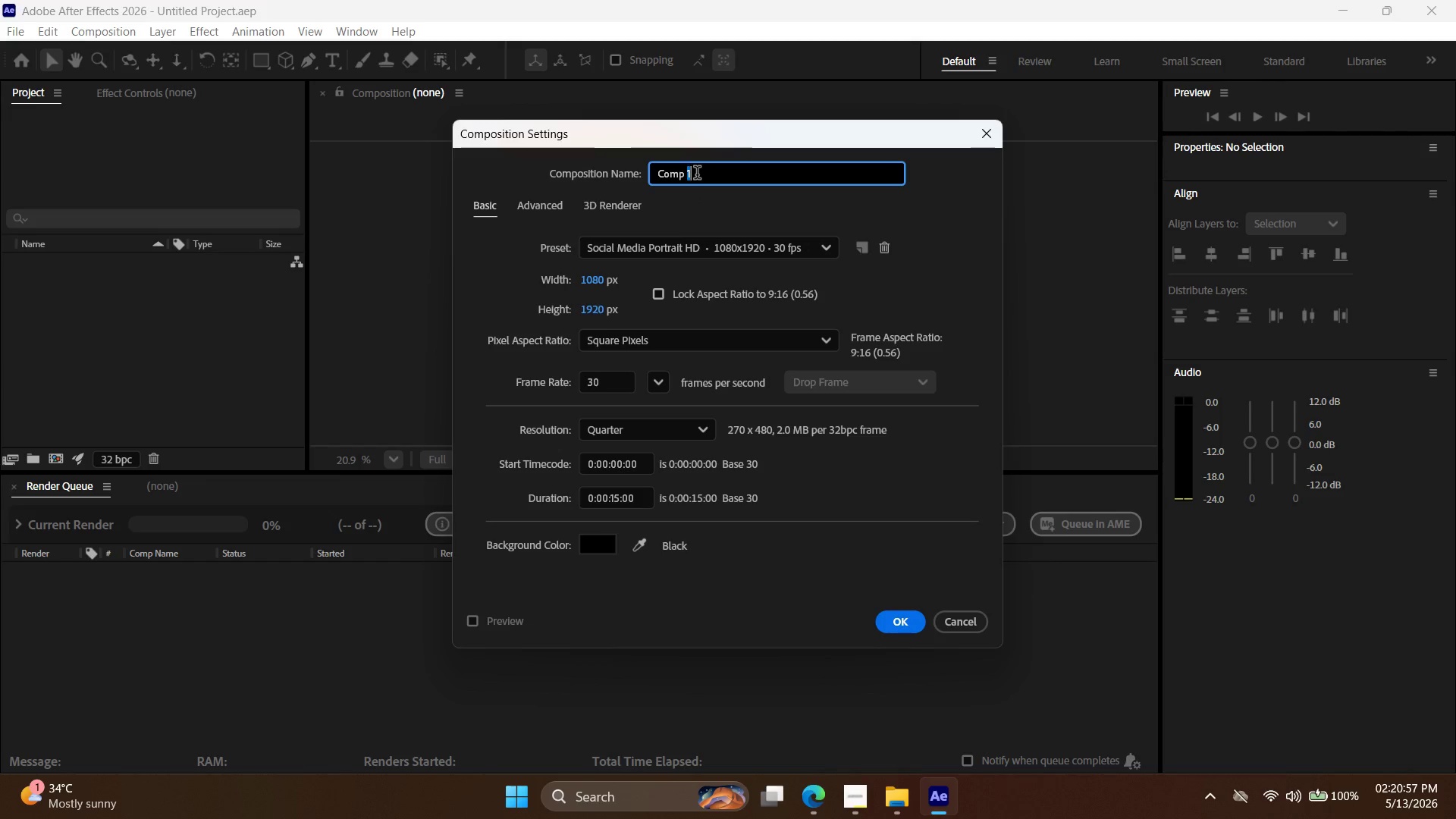 
triple_click([697, 174])
 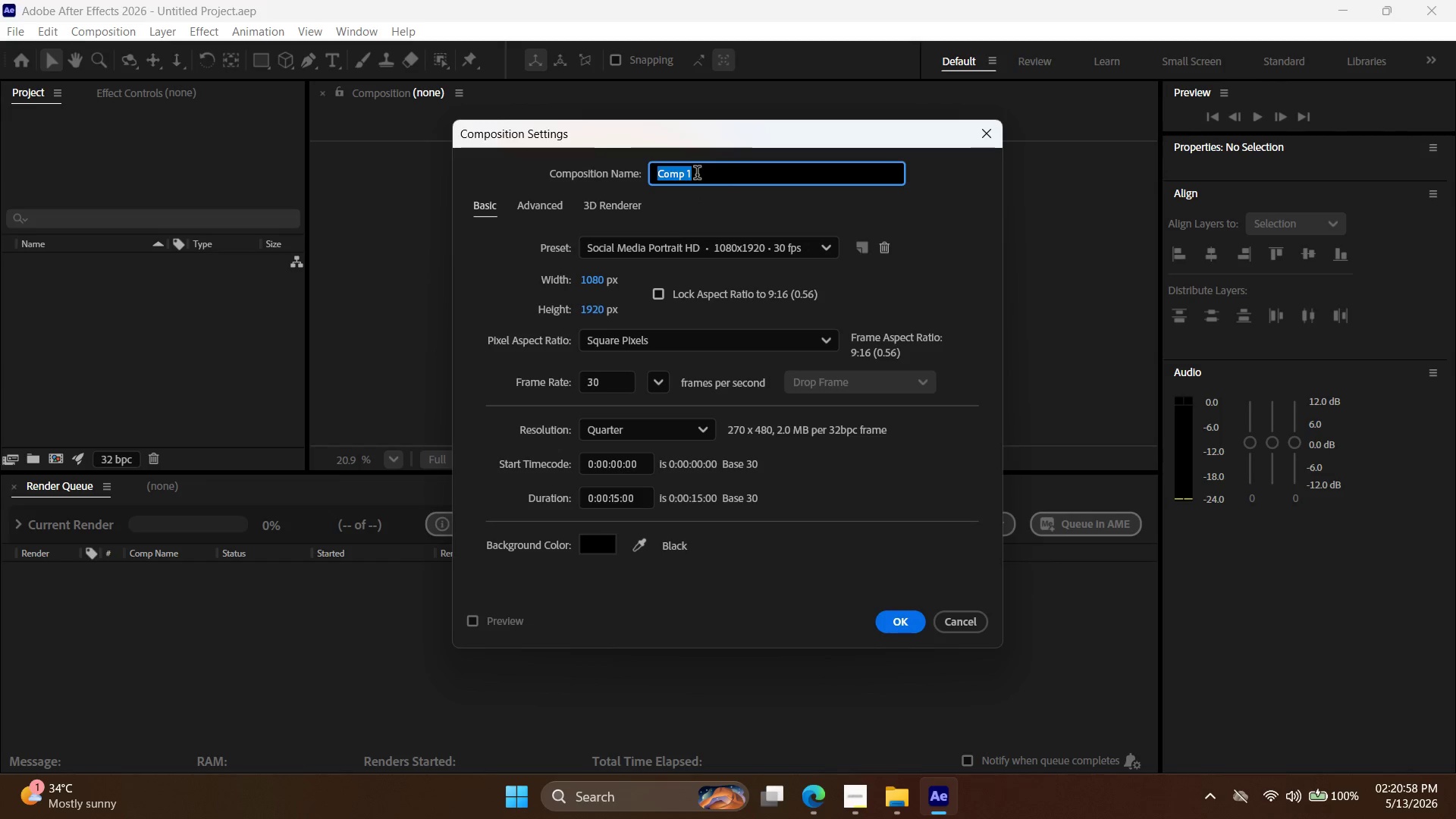 
type(Handmade_Heart)
 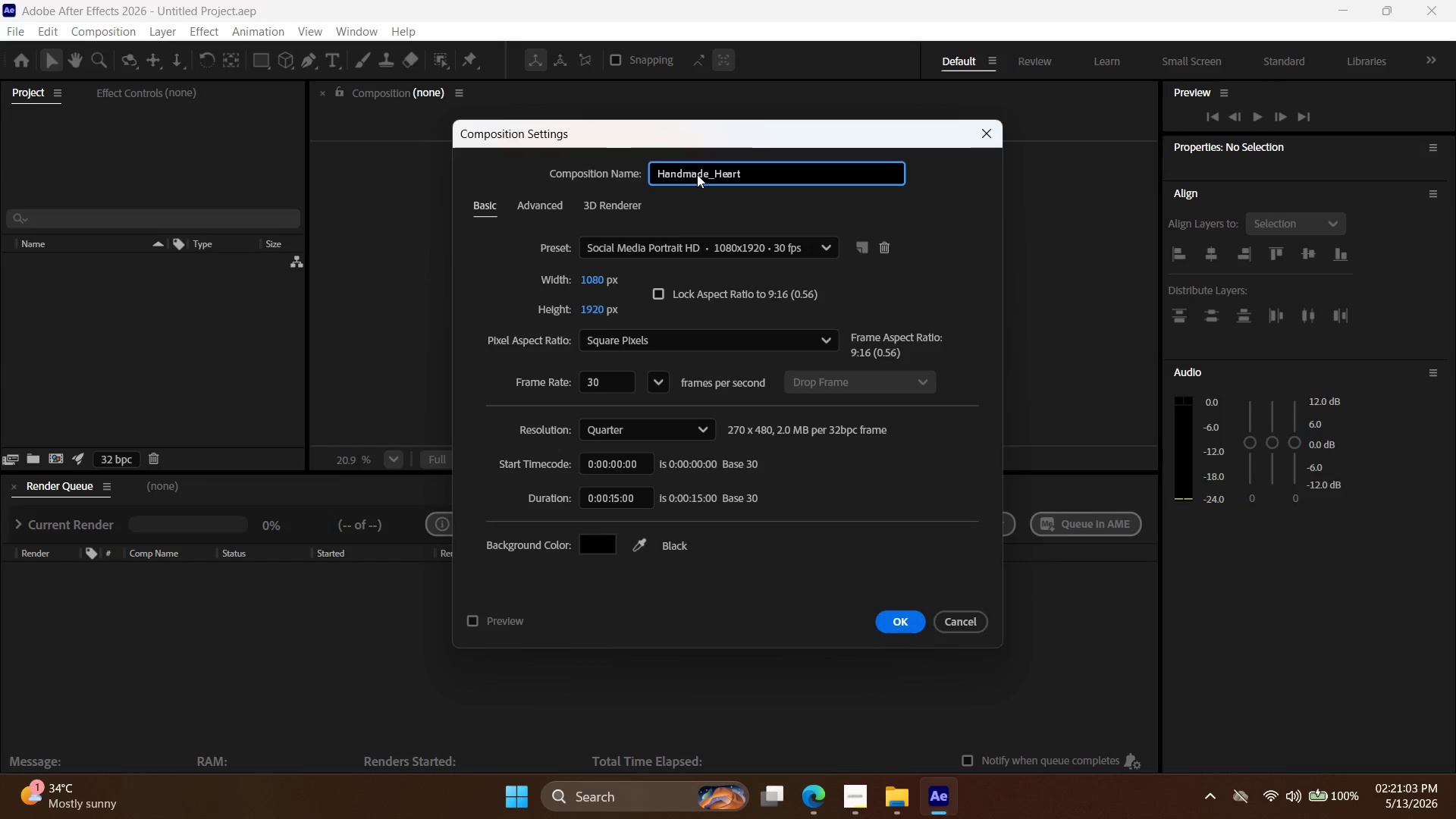 
wait(6.62)
 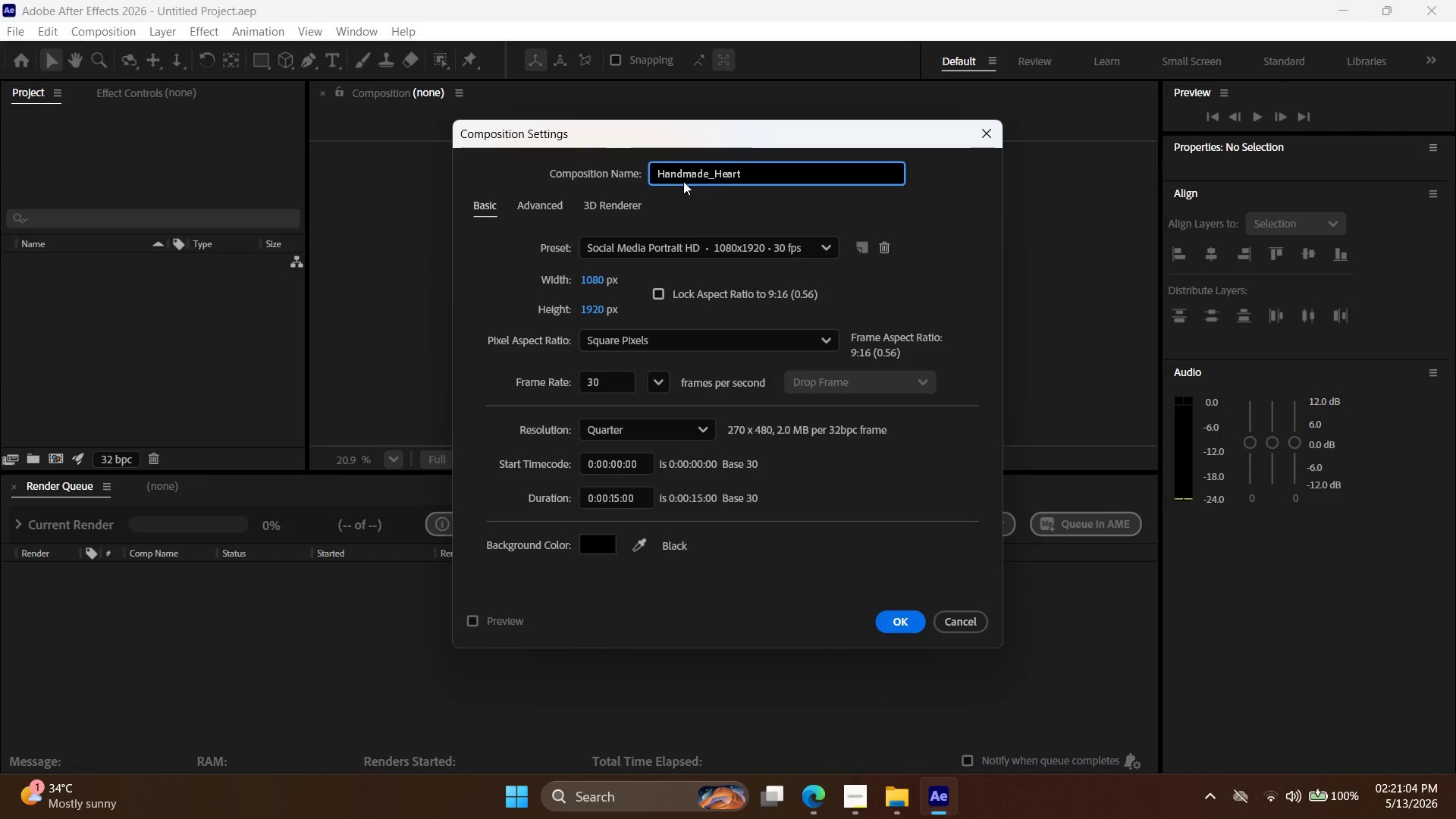 
left_click([603, 545])
 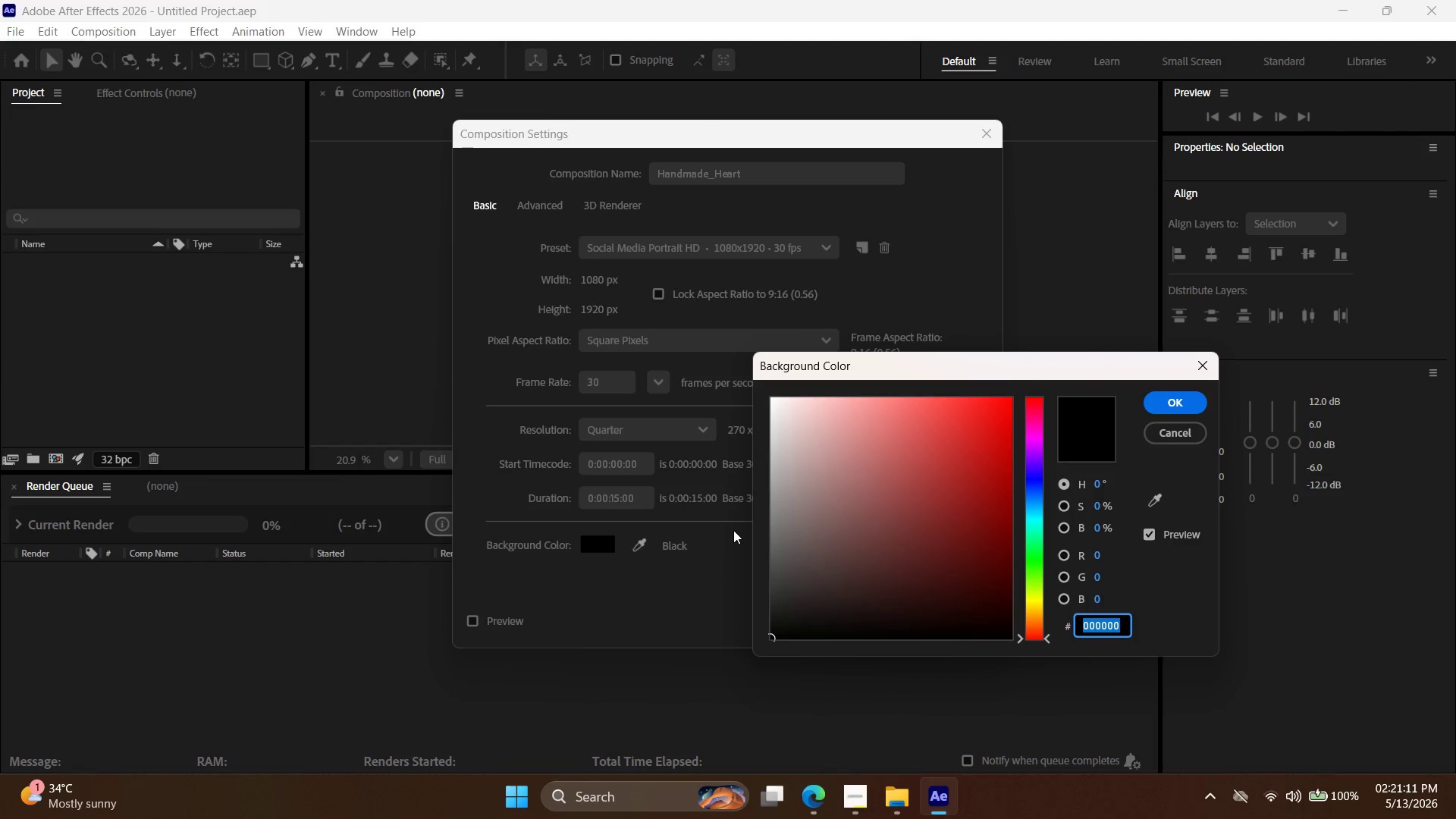 
type(f5efe6)
 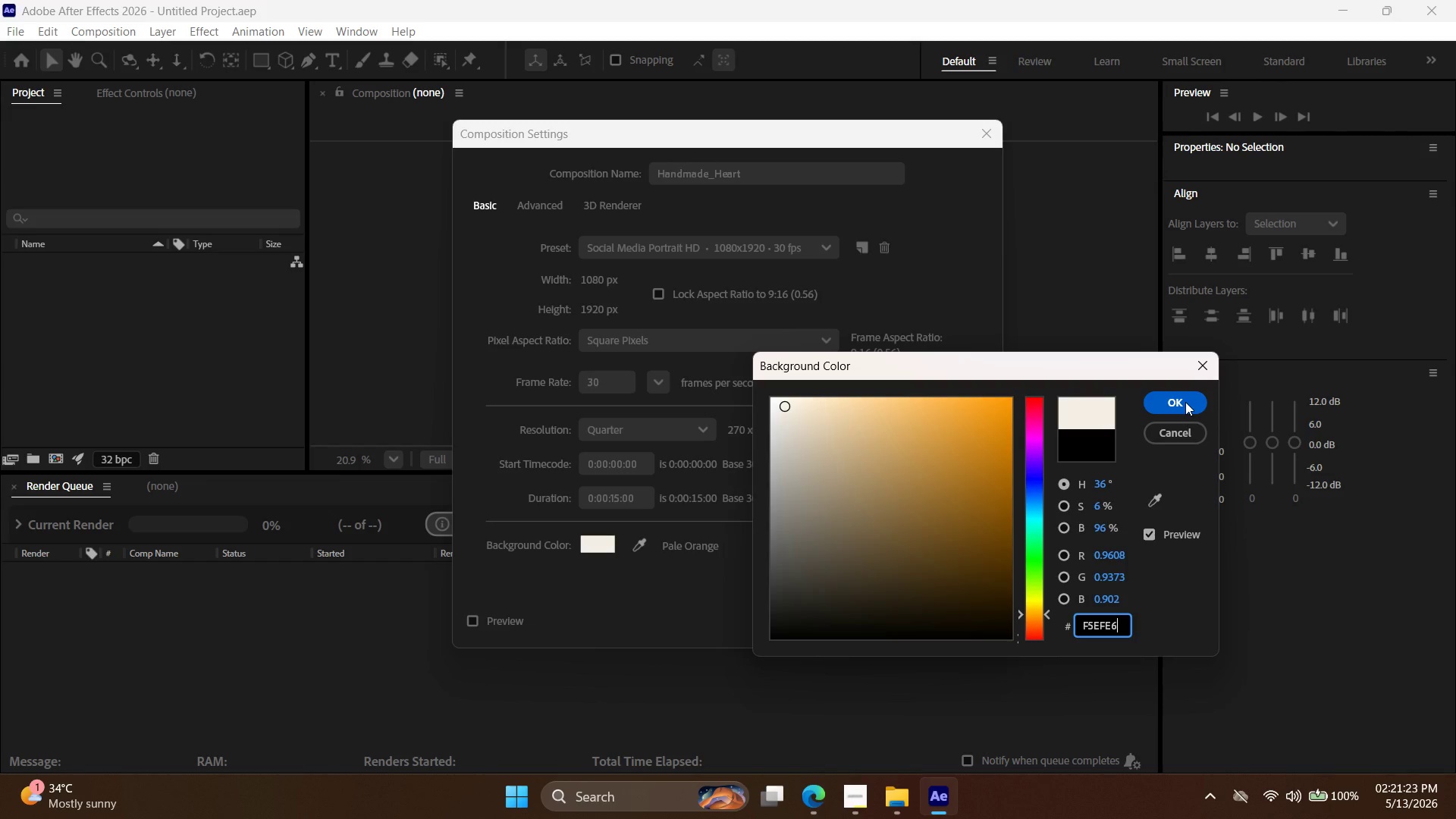 
wait(13.38)
 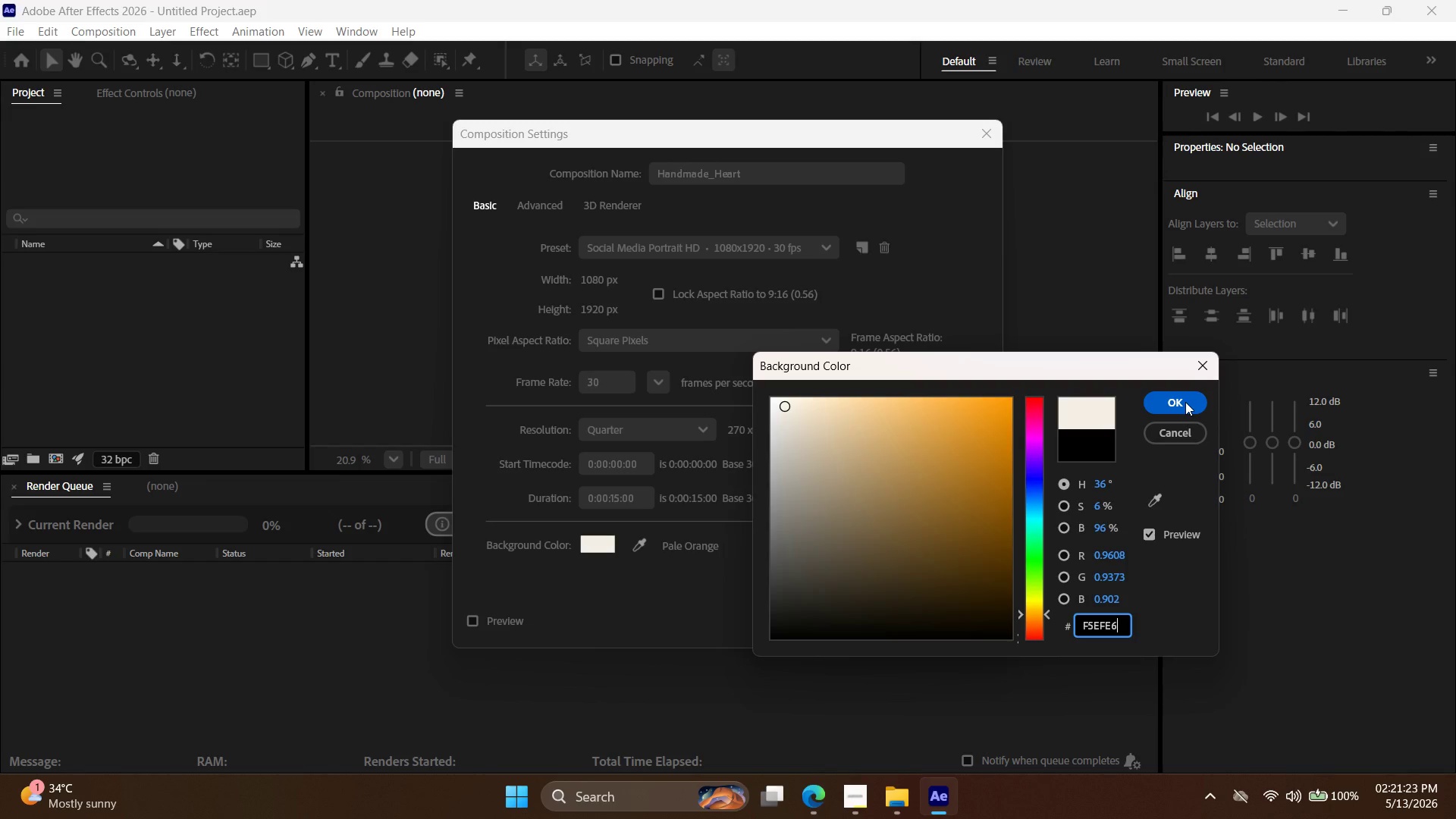 
left_click([1179, 400])
 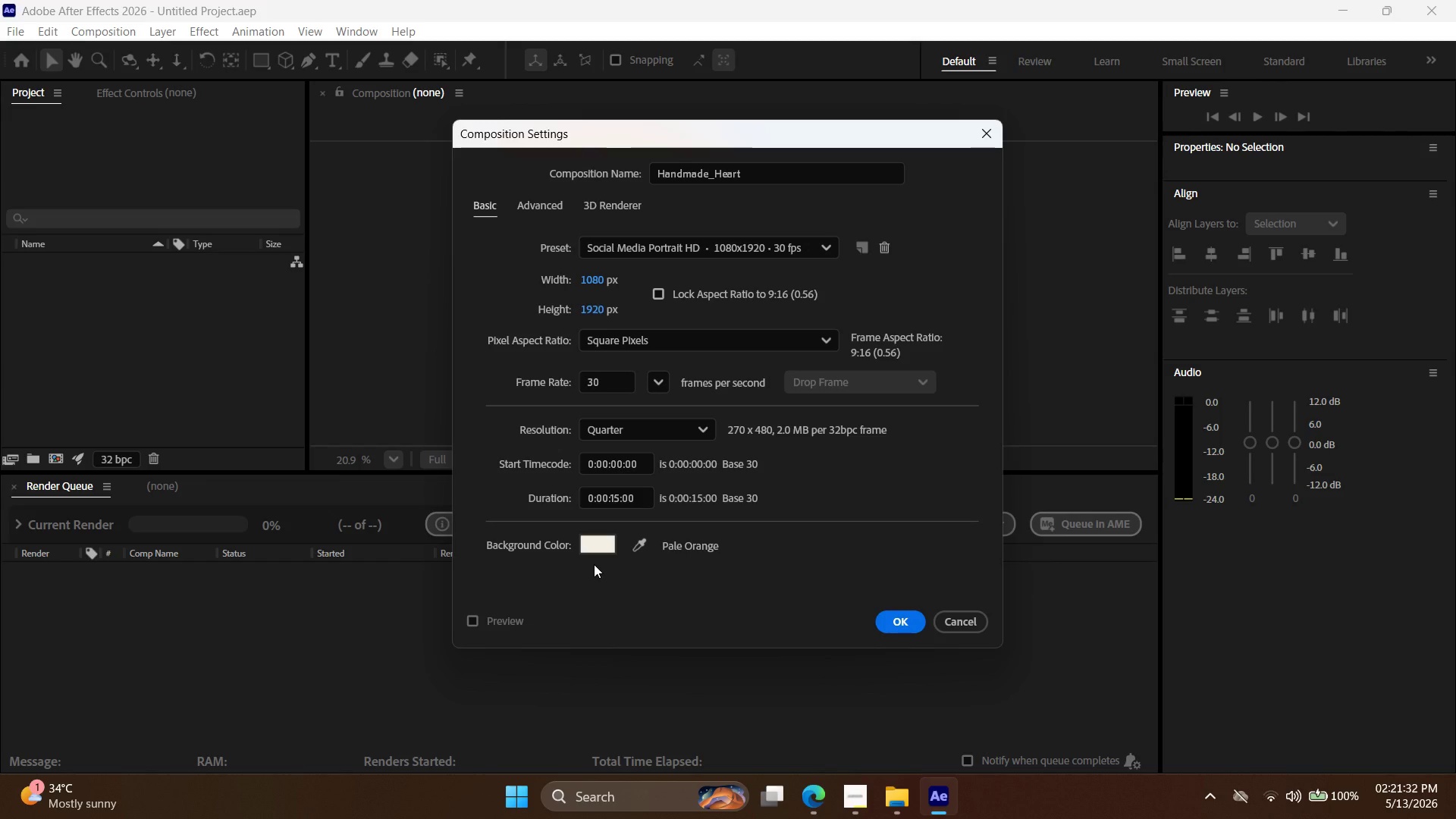 
wait(8.95)
 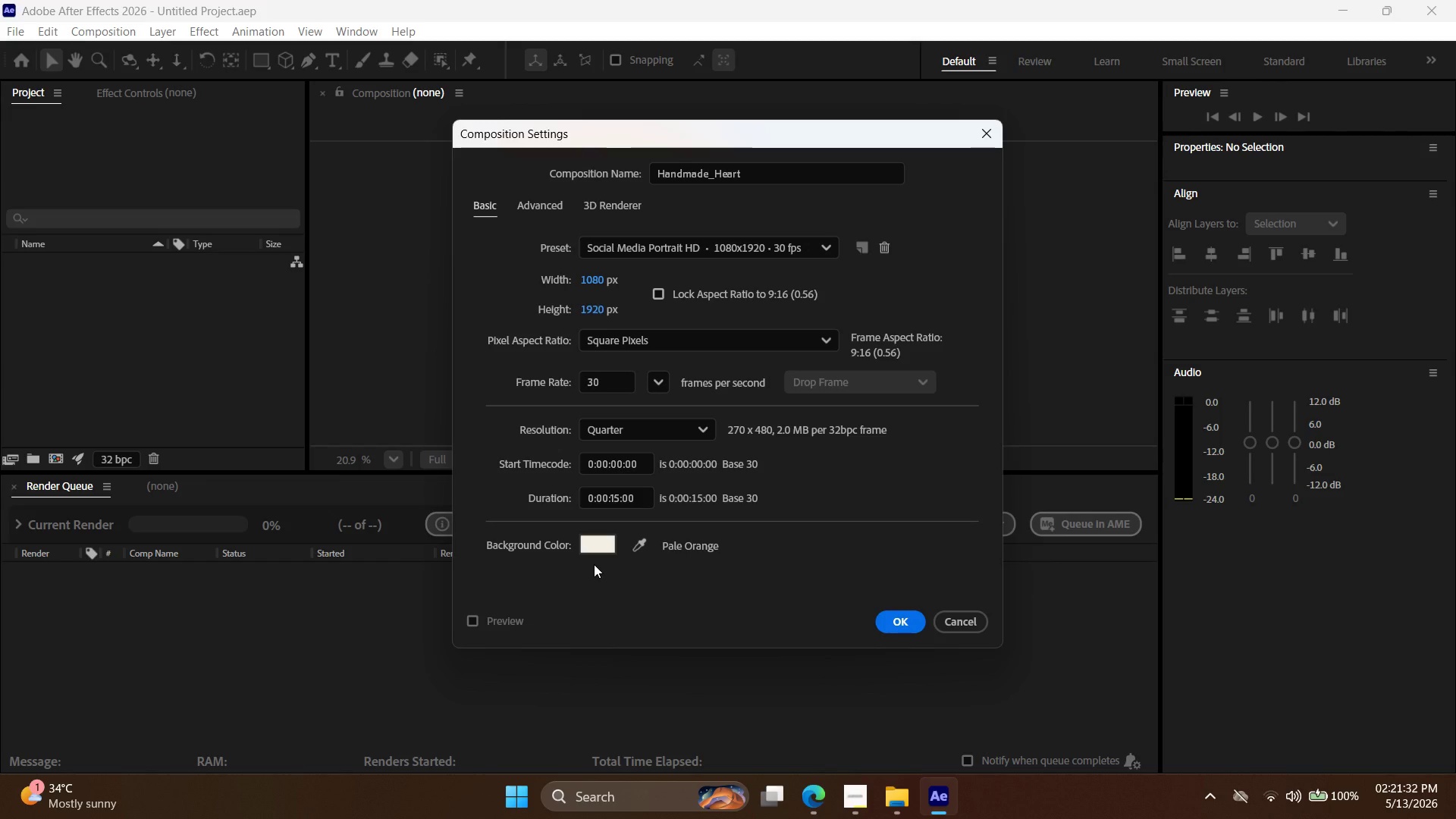 
left_click([1100, 626])
 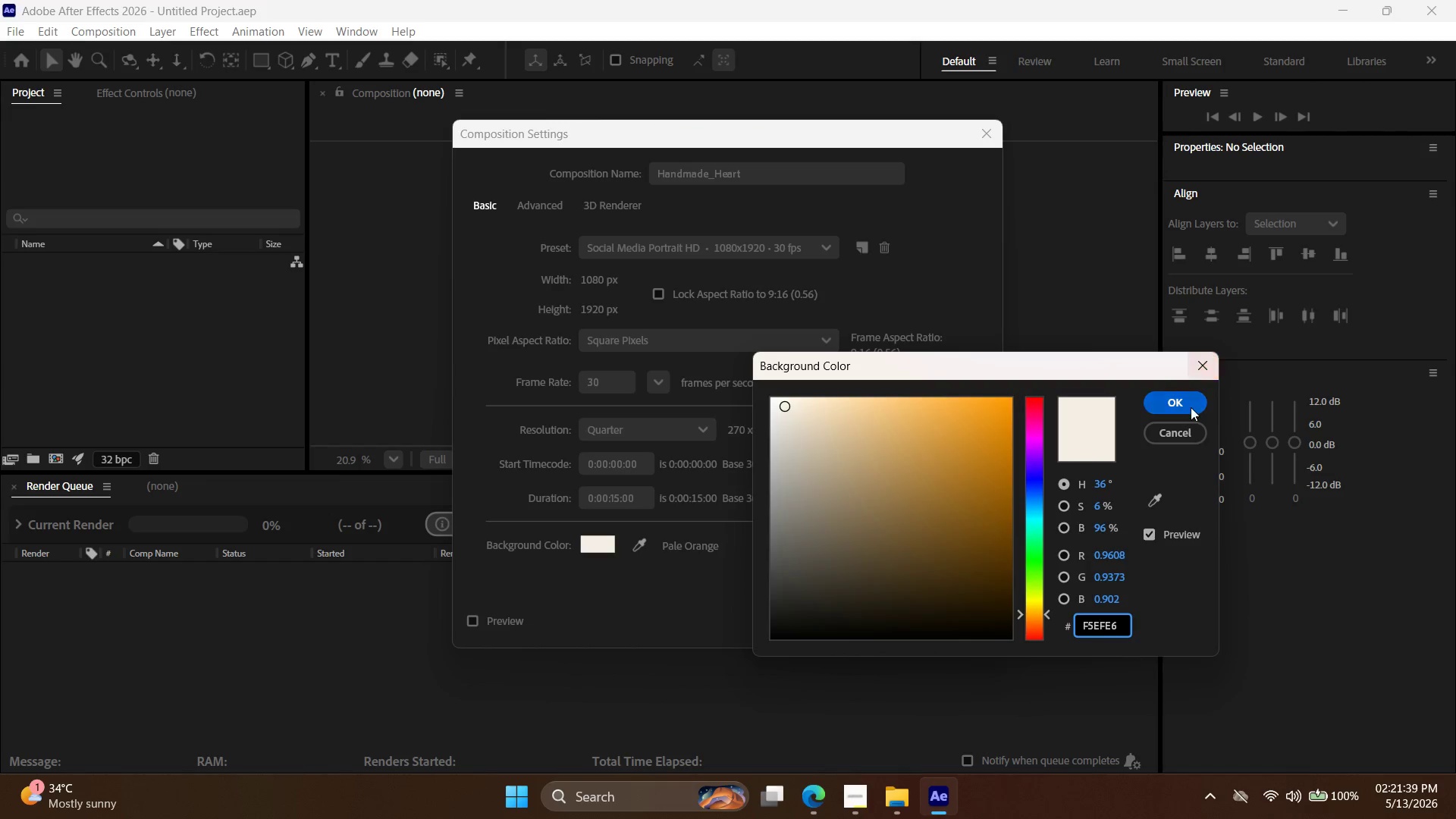 
left_click([1189, 400])
 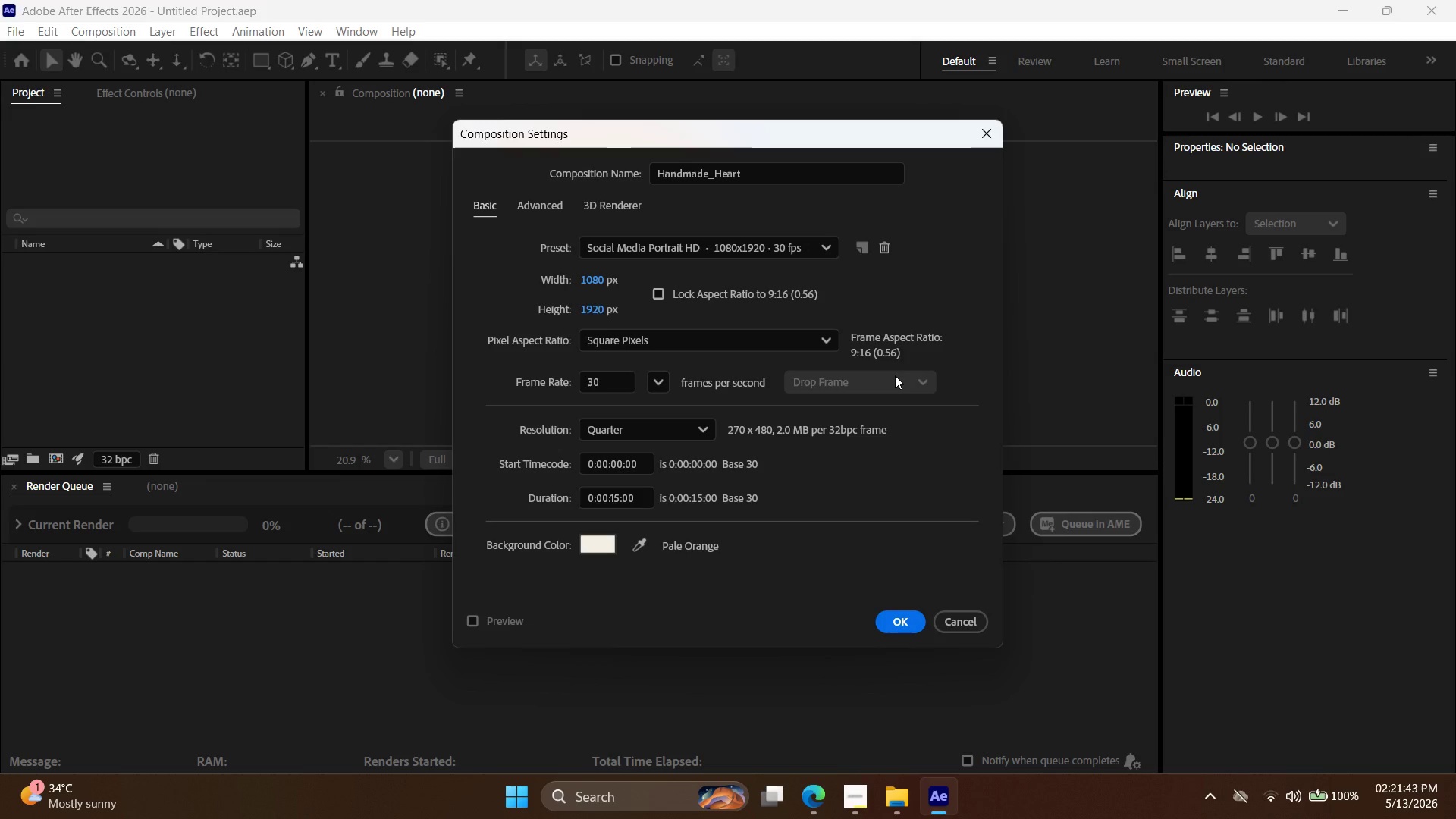 
wait(8.3)
 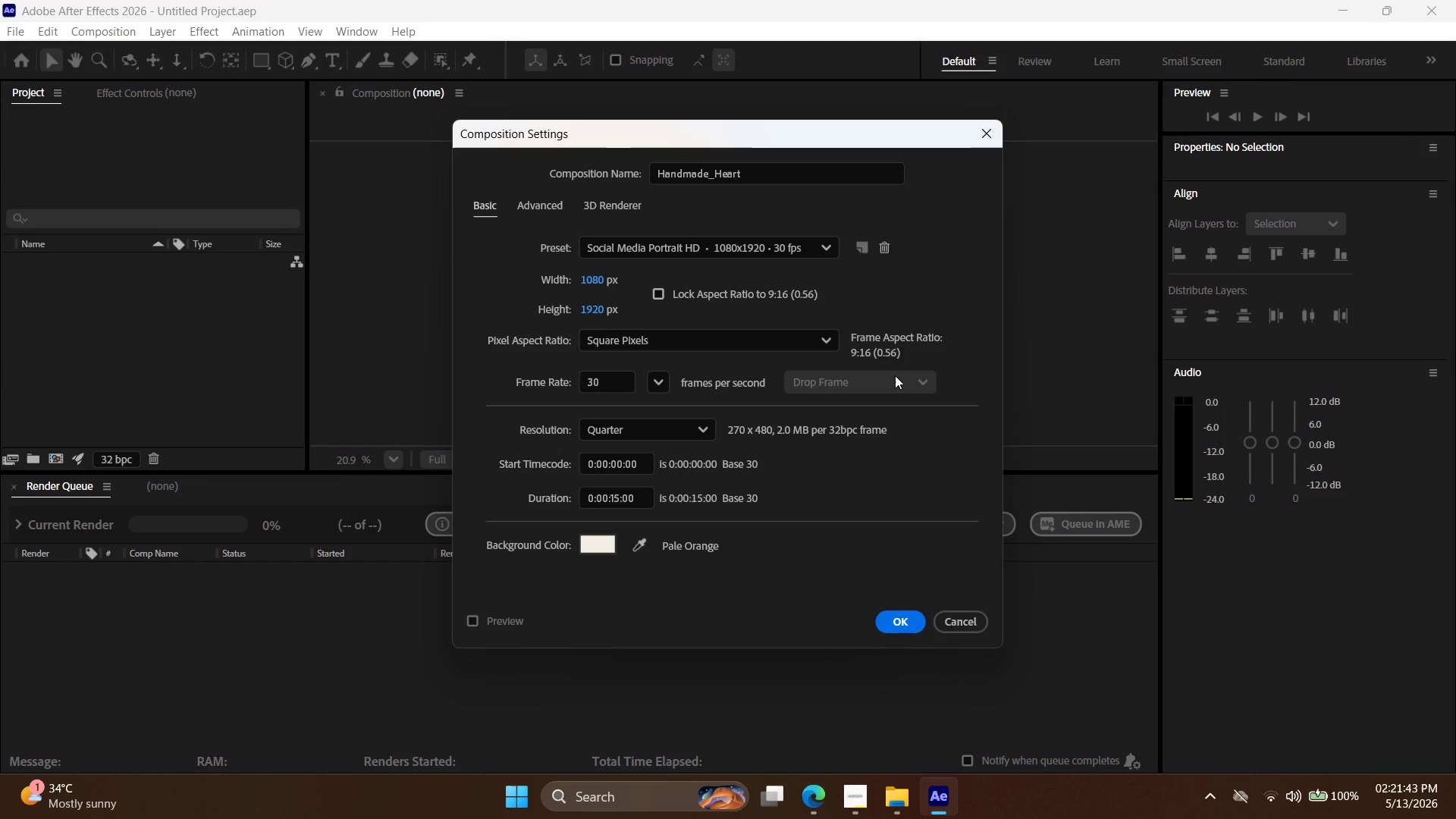 
left_click([896, 626])
 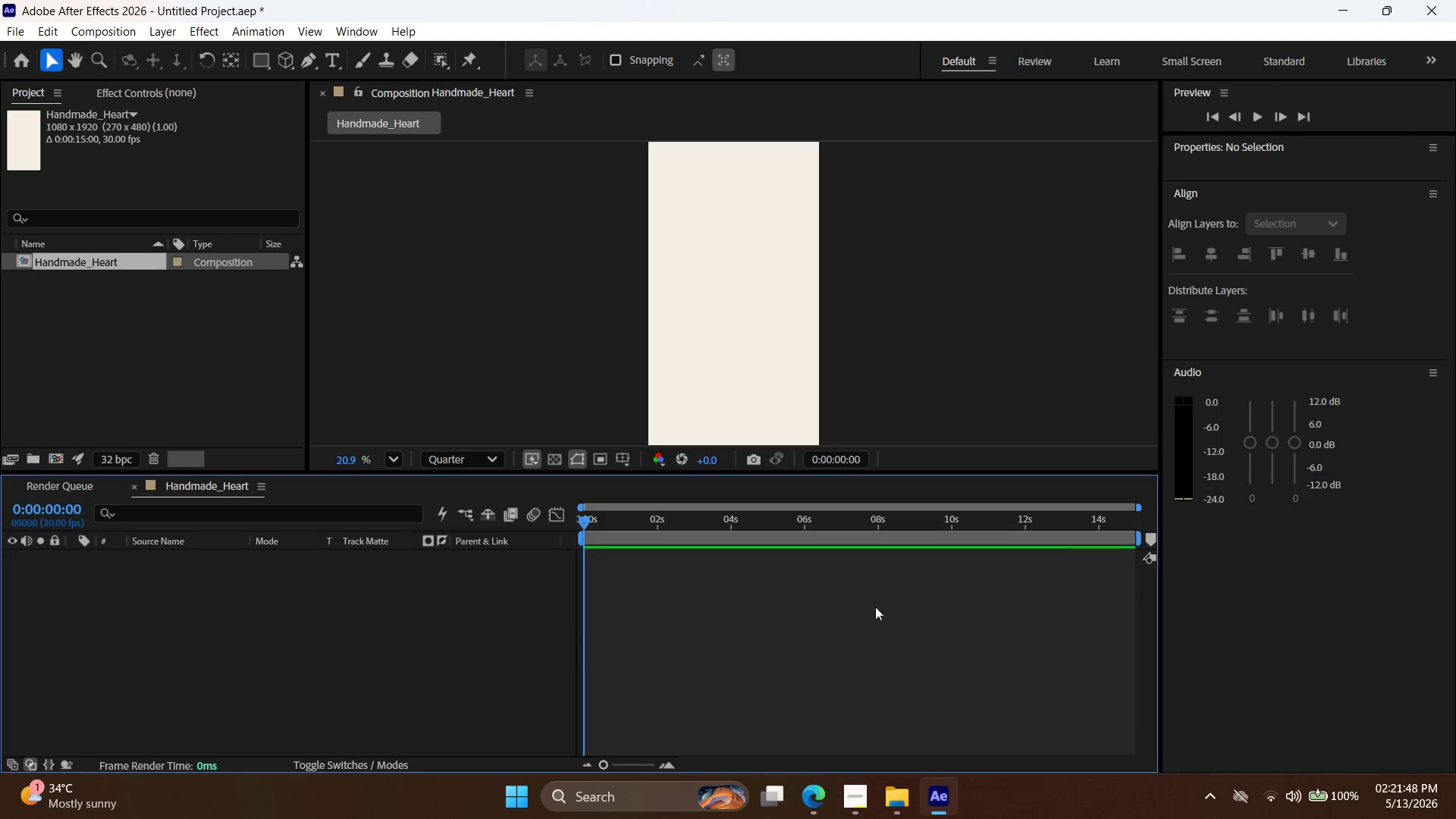 
mouse_move([751, 530])
 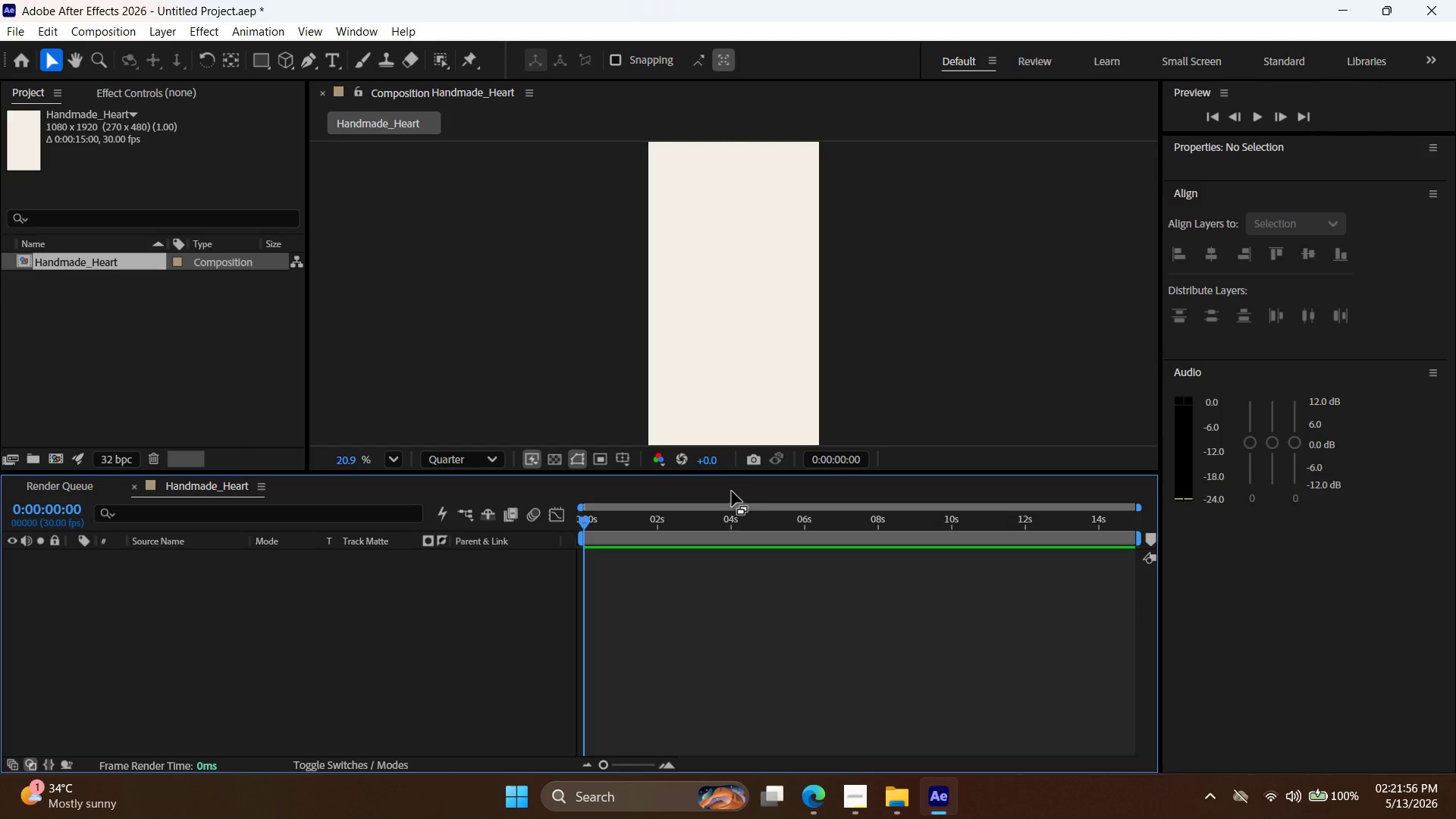 
wait(7.52)
 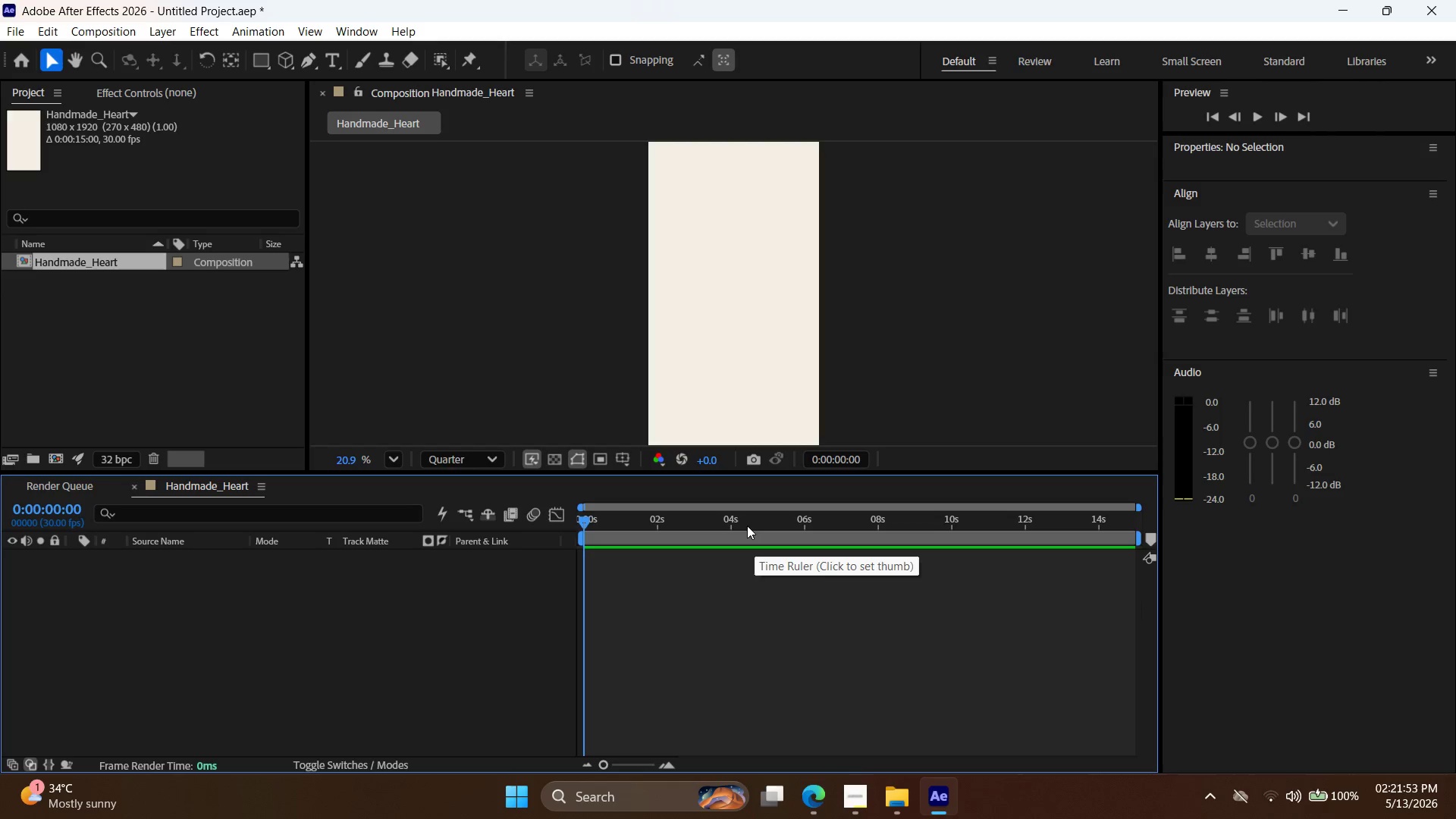 
left_click([201, 27])
 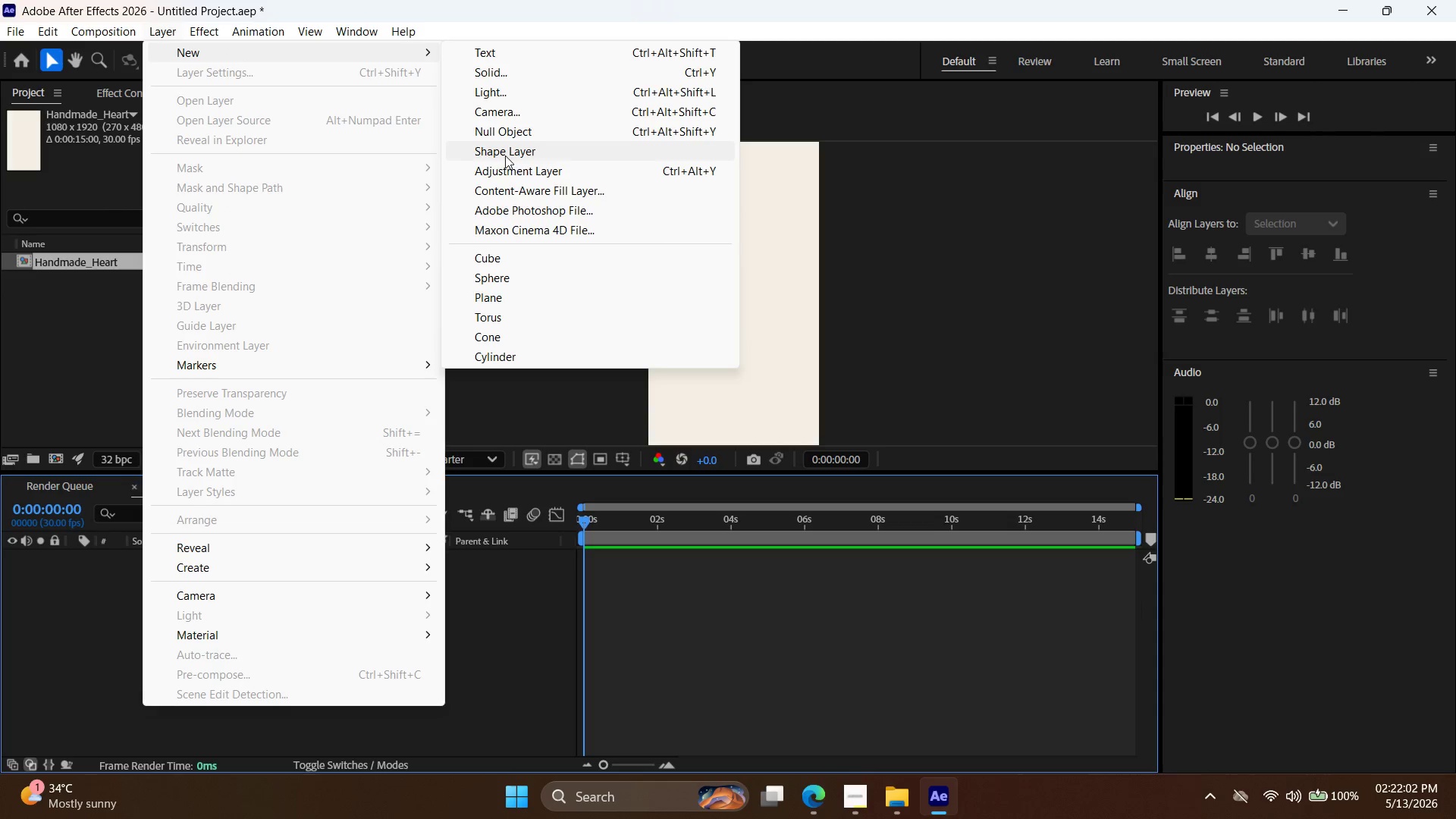 
wait(5.41)
 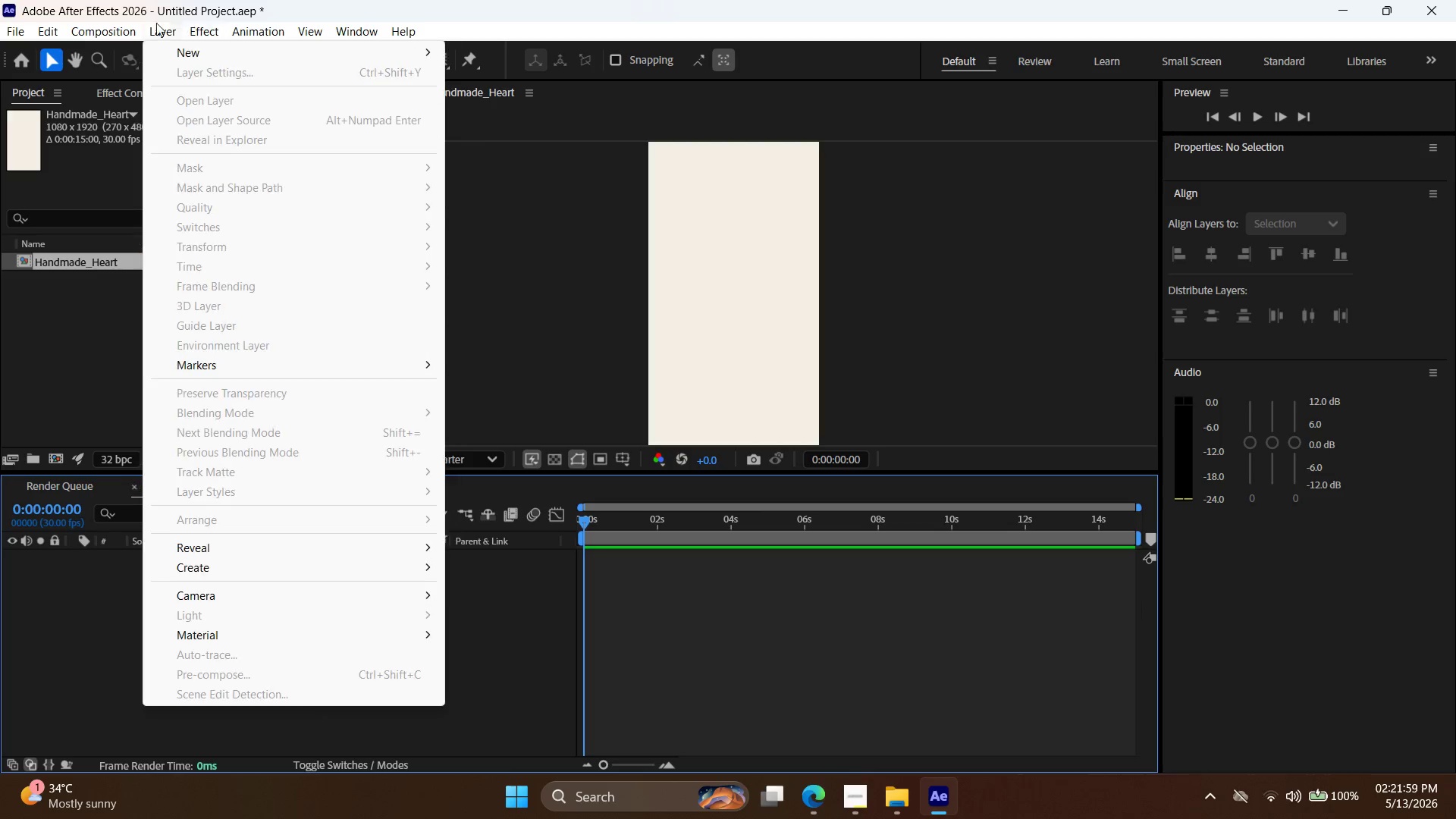 
left_click([518, 77])
 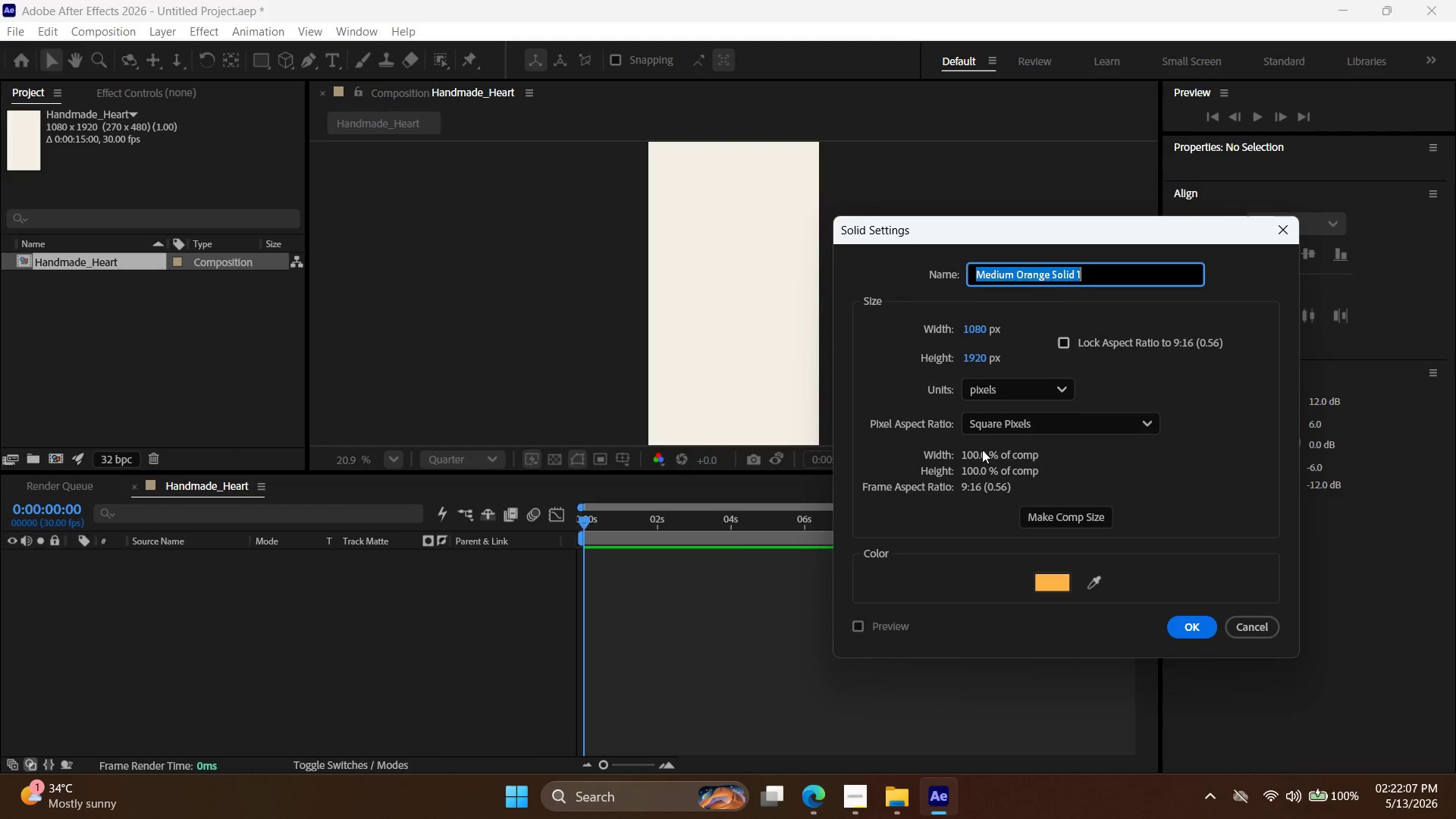 
type(BG)
 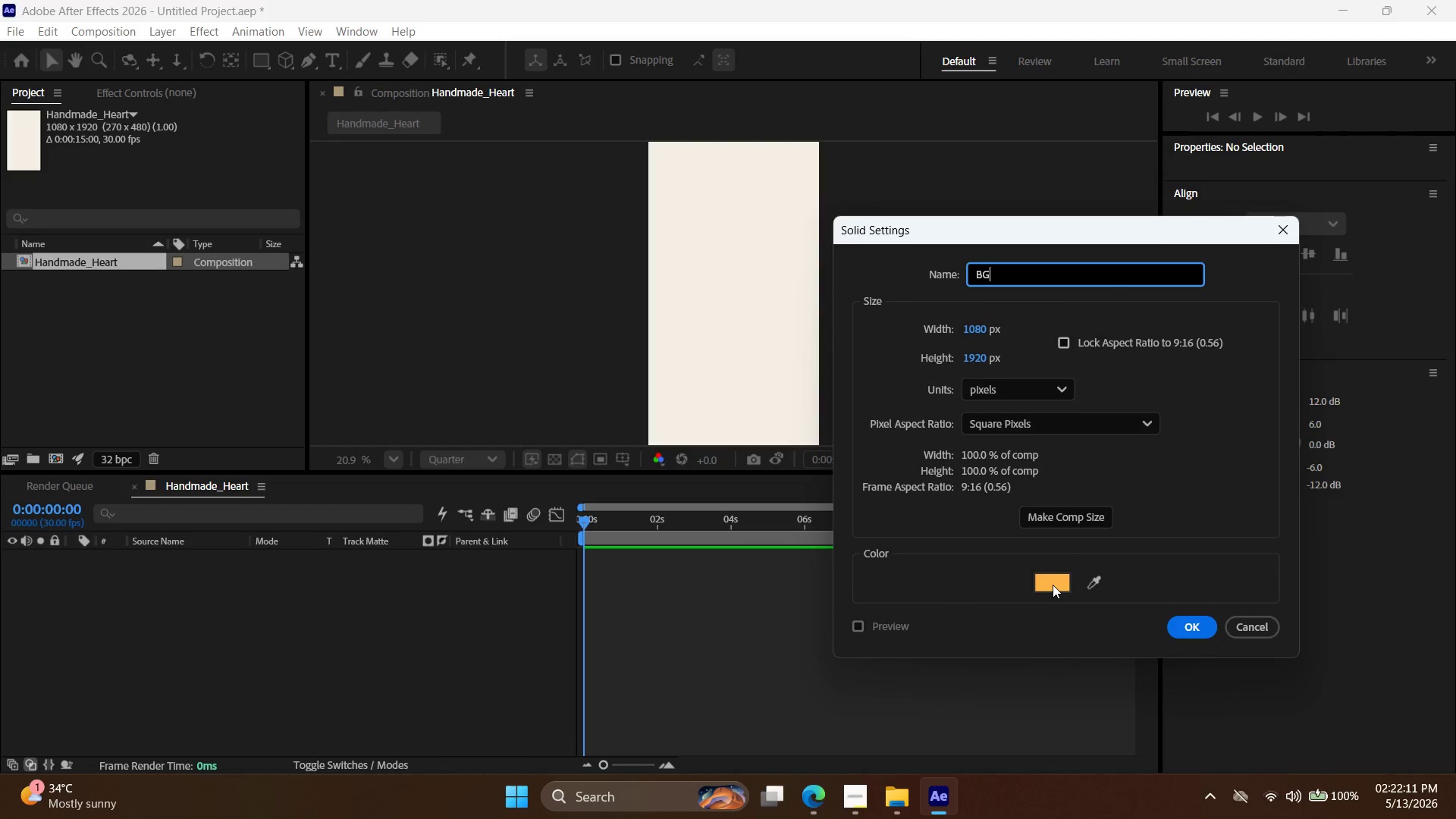 
left_click([1053, 581])
 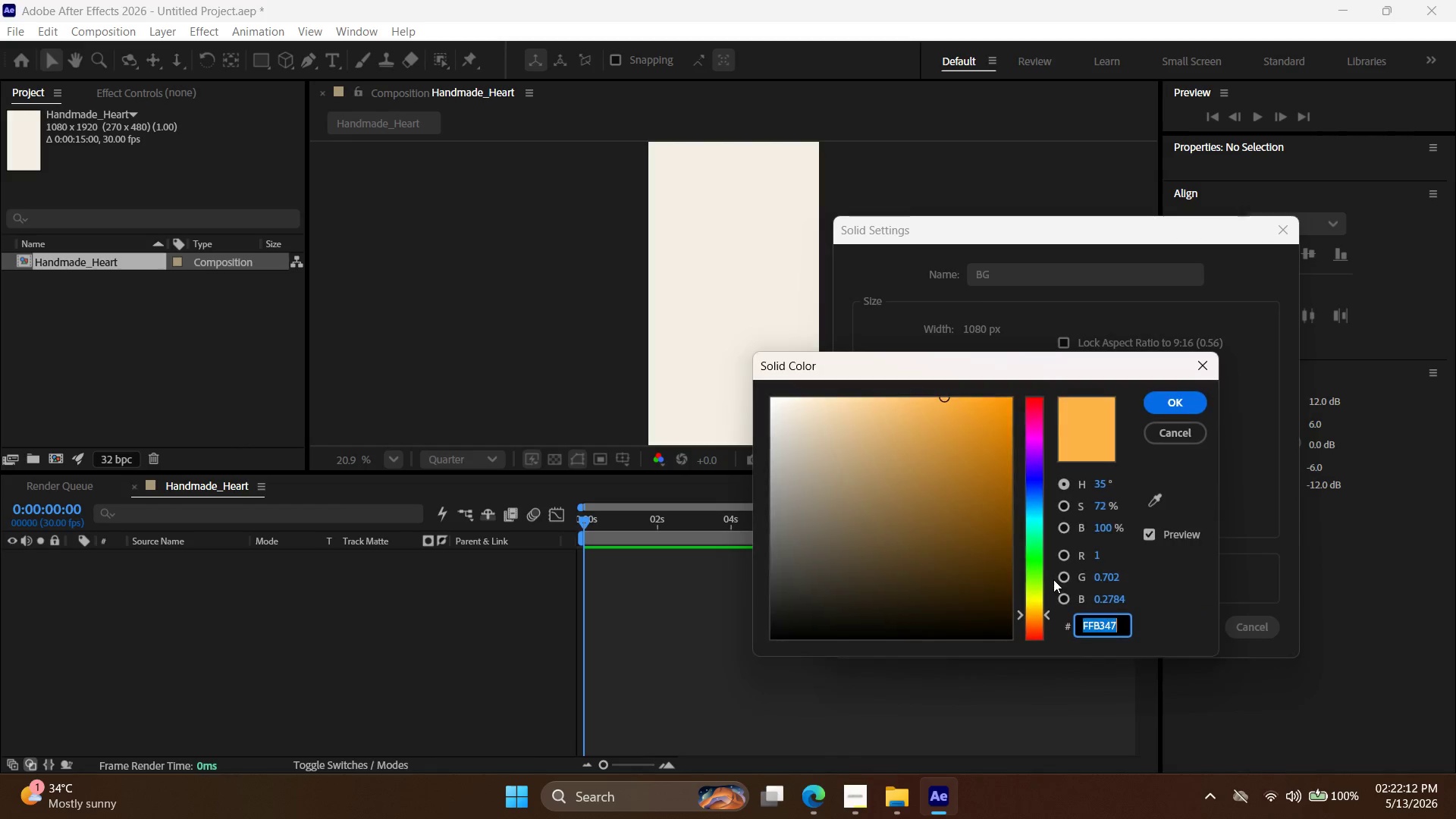 
type(fe)
 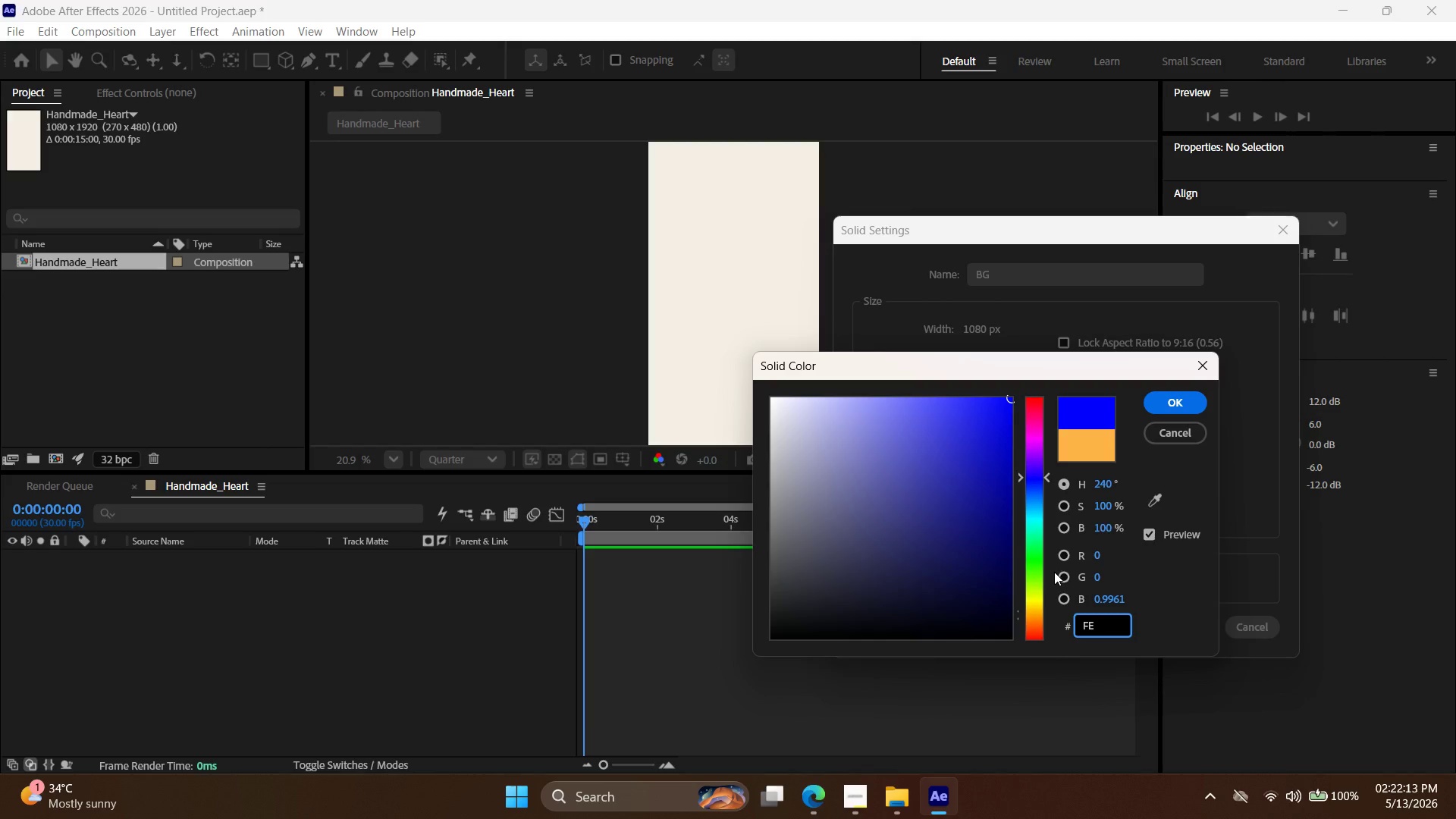 
type(5)
key(Backspace)
key(Backspace)
type(5efe6)
 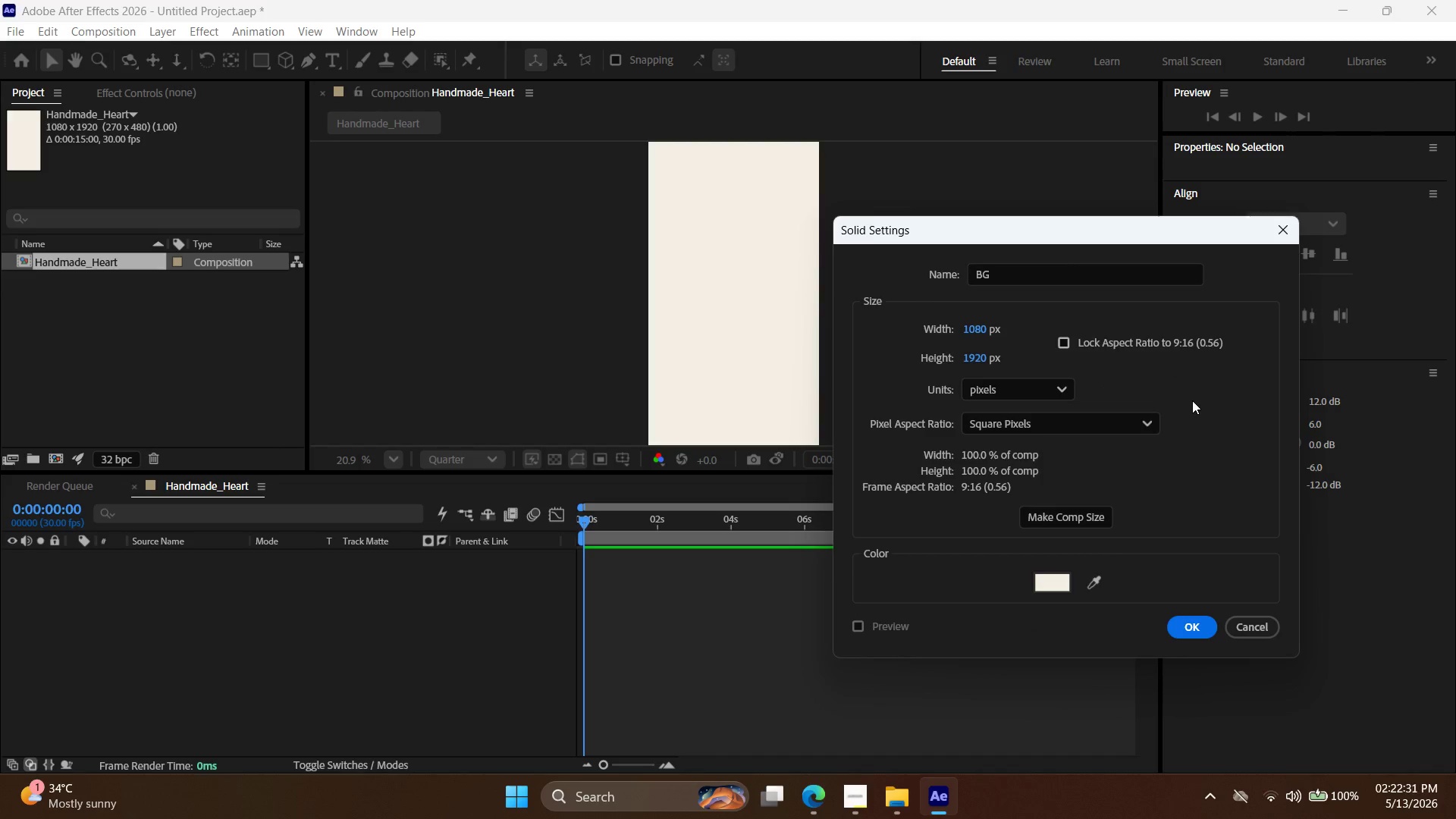 
wait(18.03)
 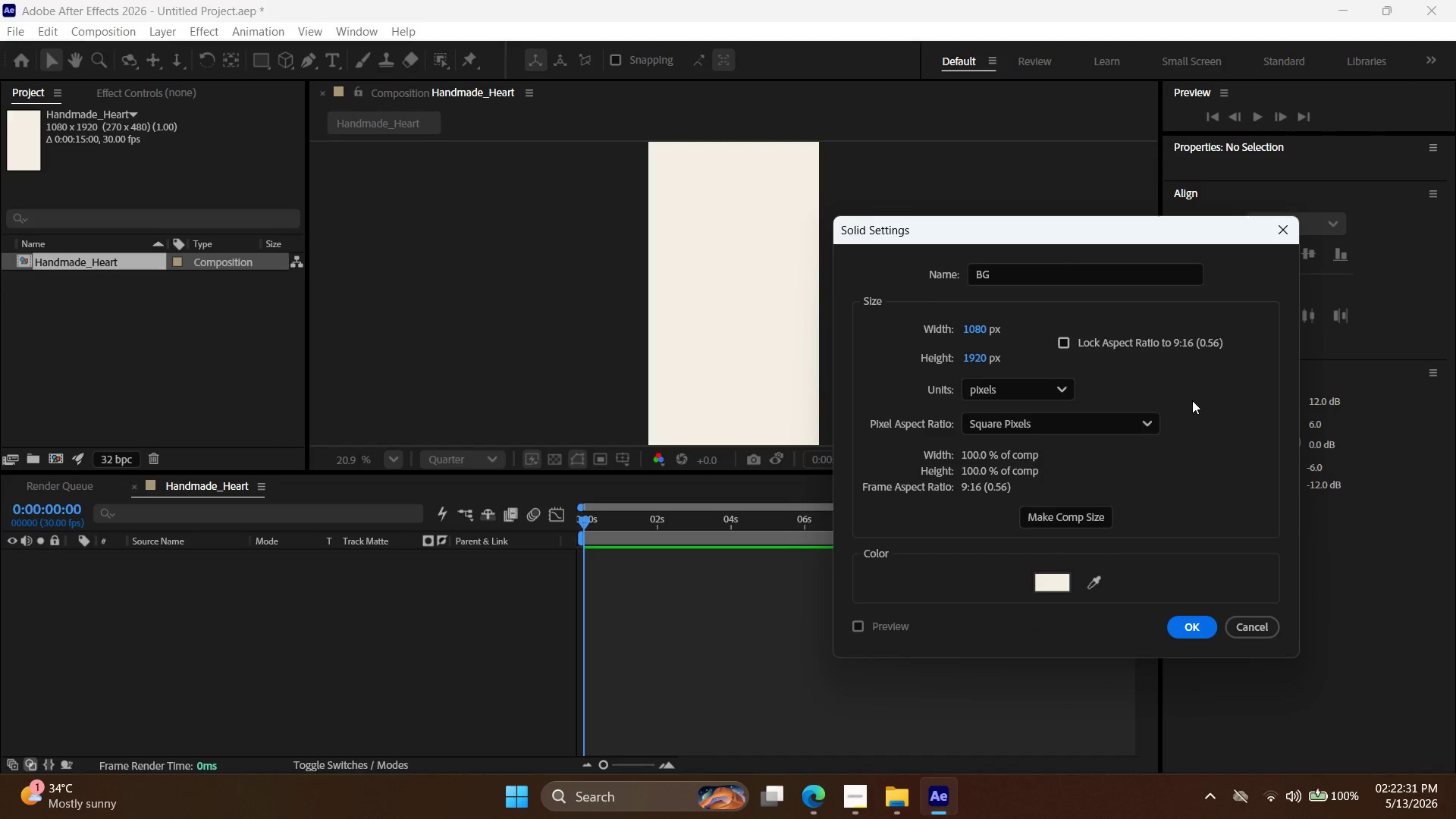 
left_click([1033, 529])
 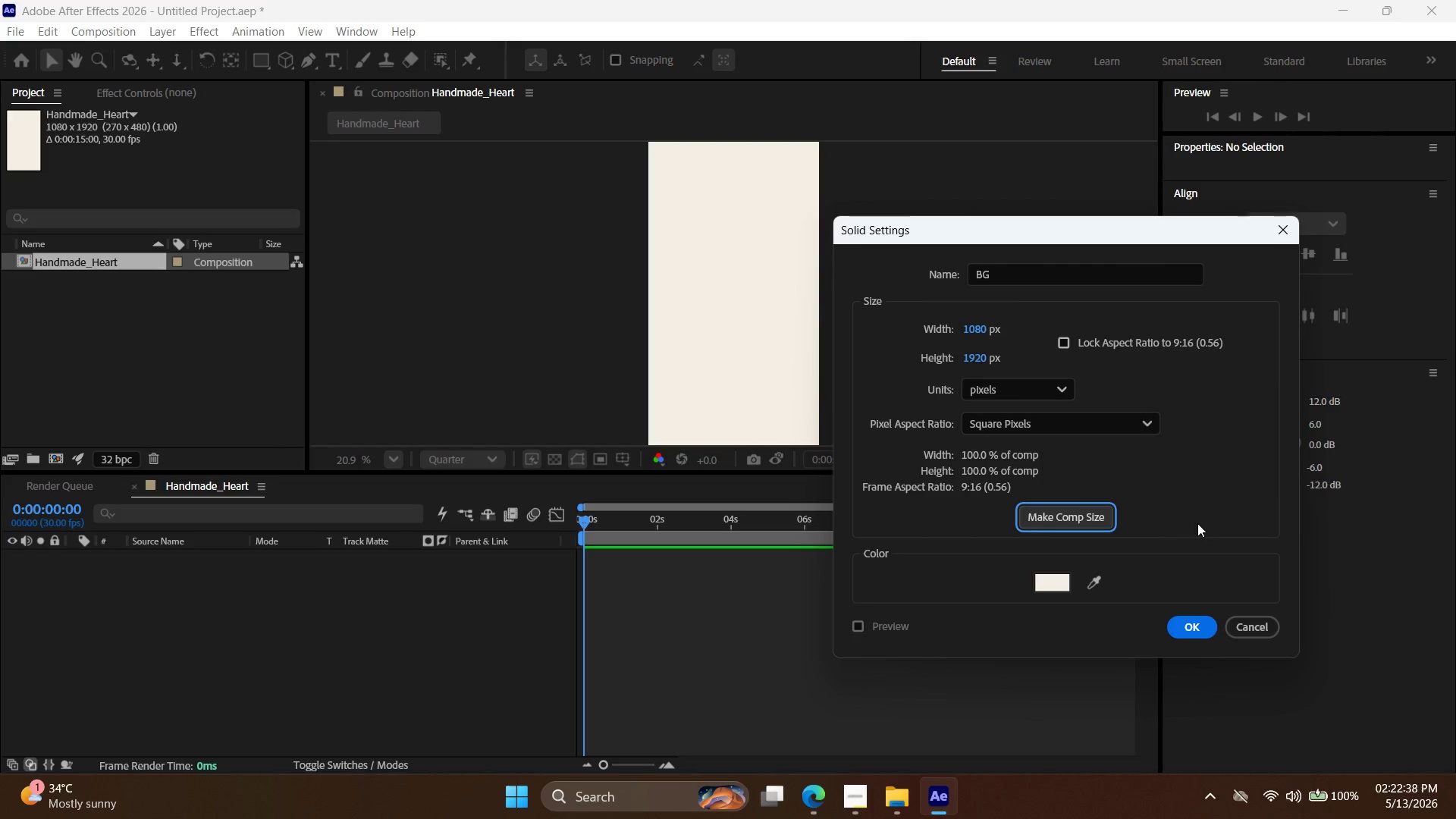 
left_click([1084, 531])
 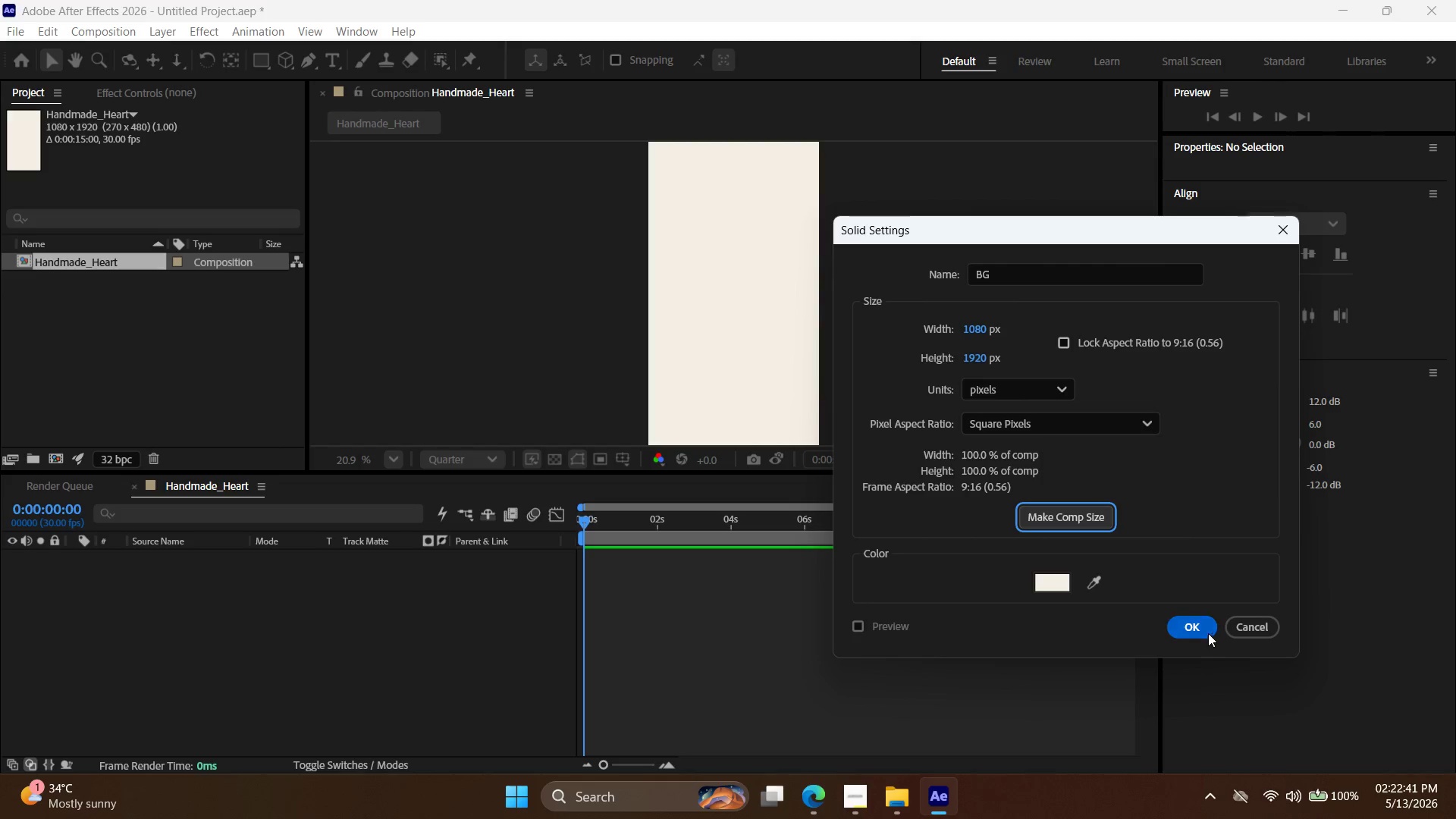 
mouse_move([988, 543])
 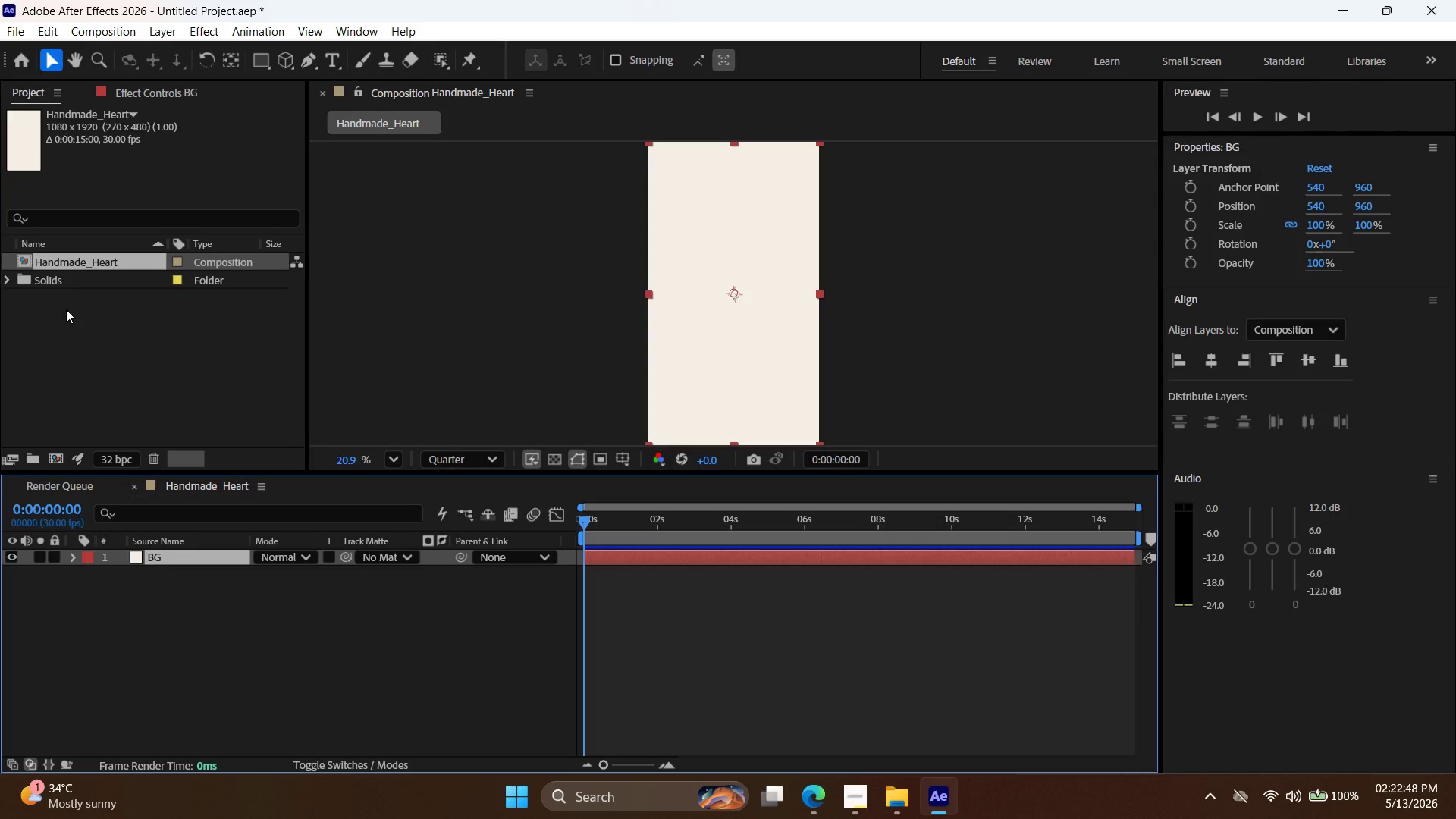 
key(Control+I)
 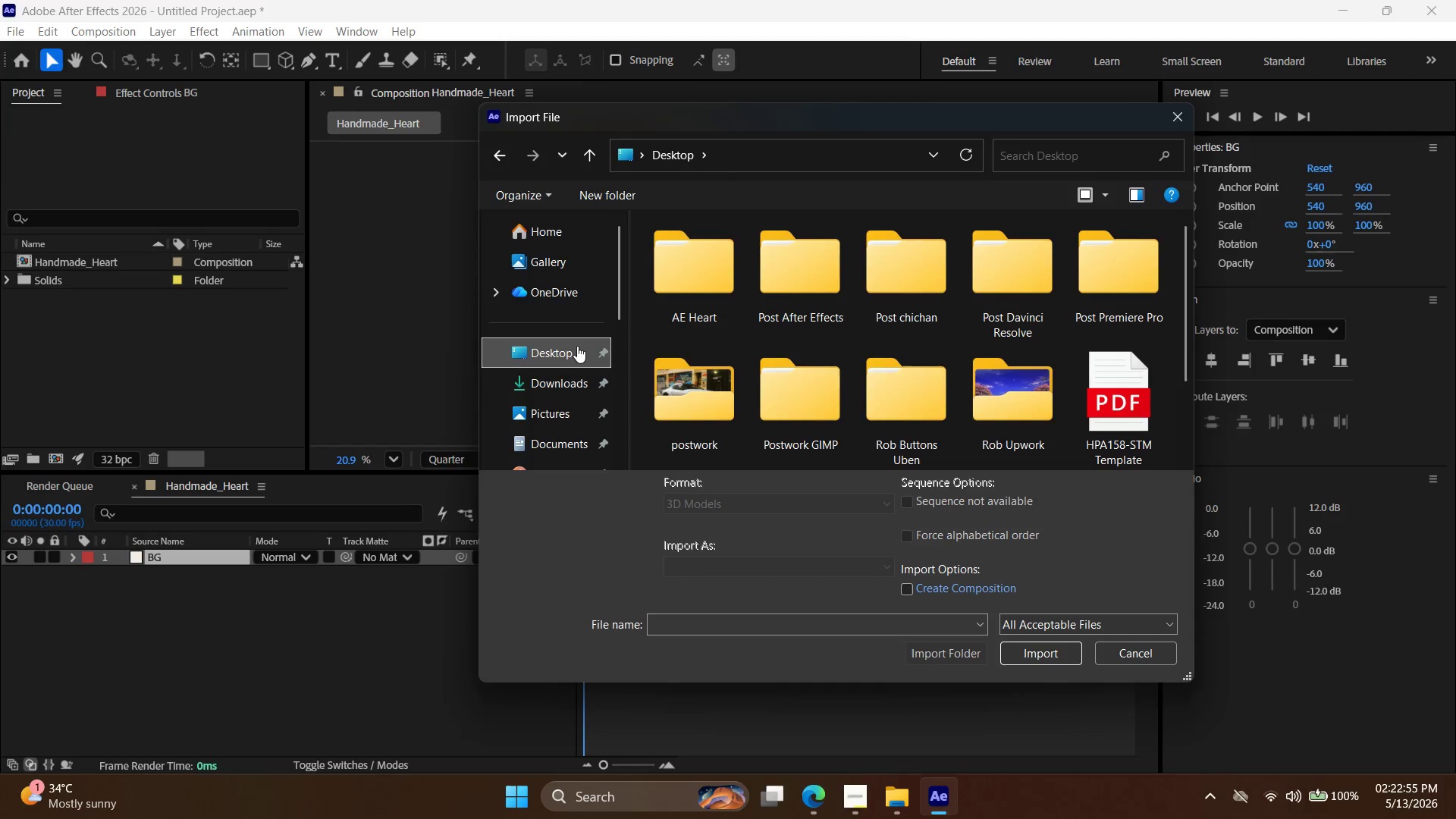 
wait(7.34)
 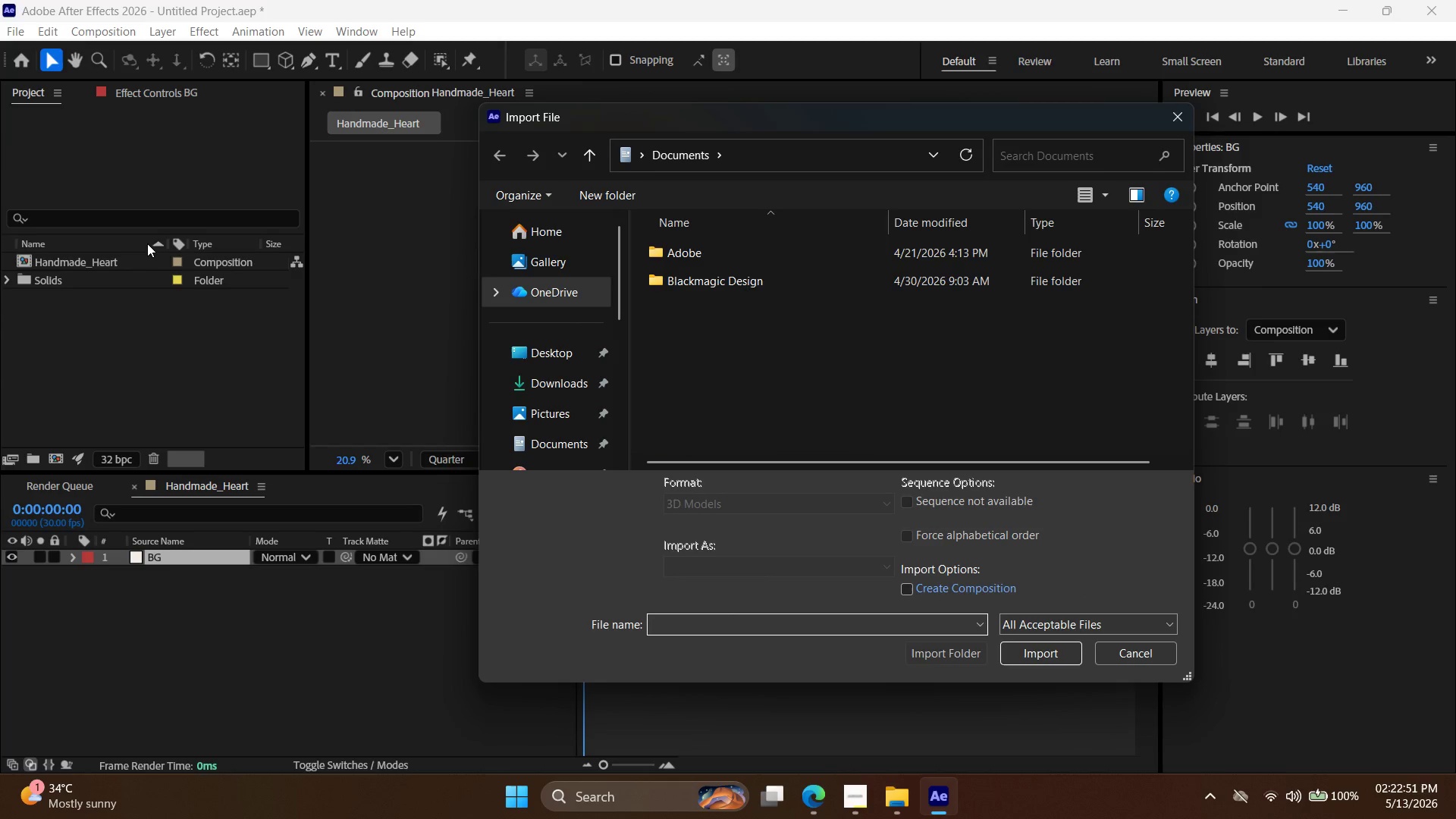 
double_click([710, 287])
 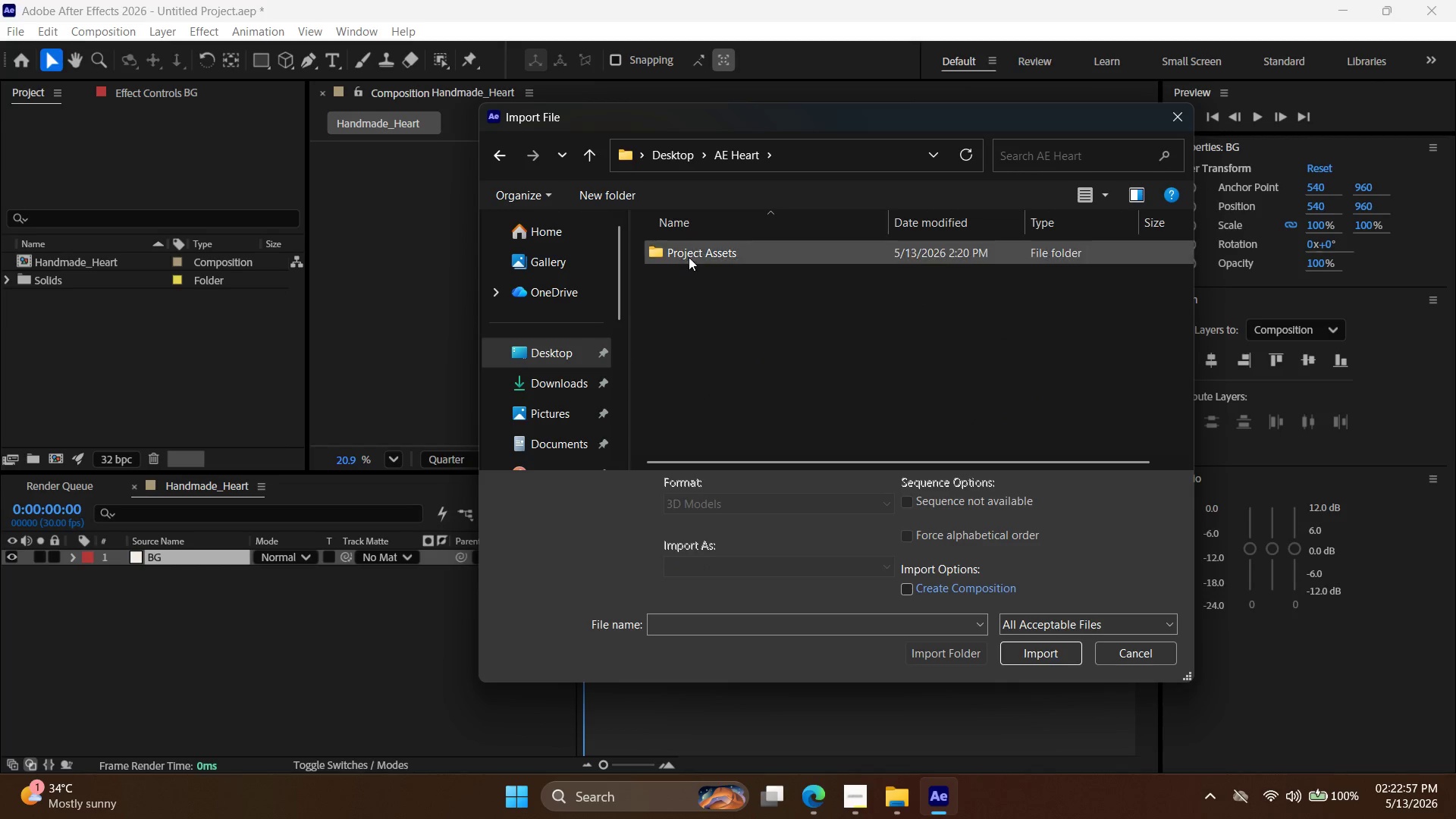 
double_click([689, 257])
 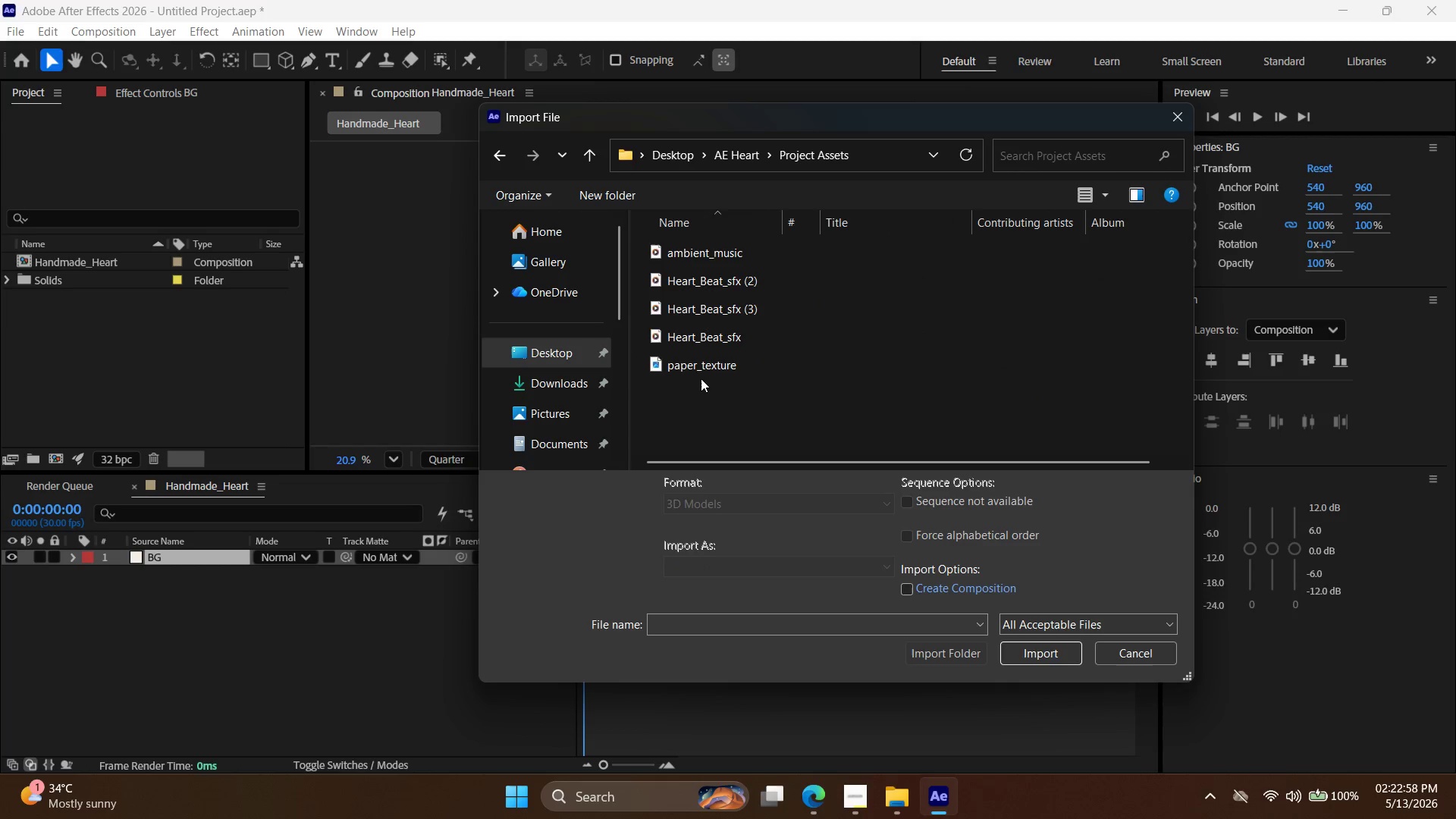 
left_click_drag(start_coordinate=[729, 388], to_coordinate=[719, 247])
 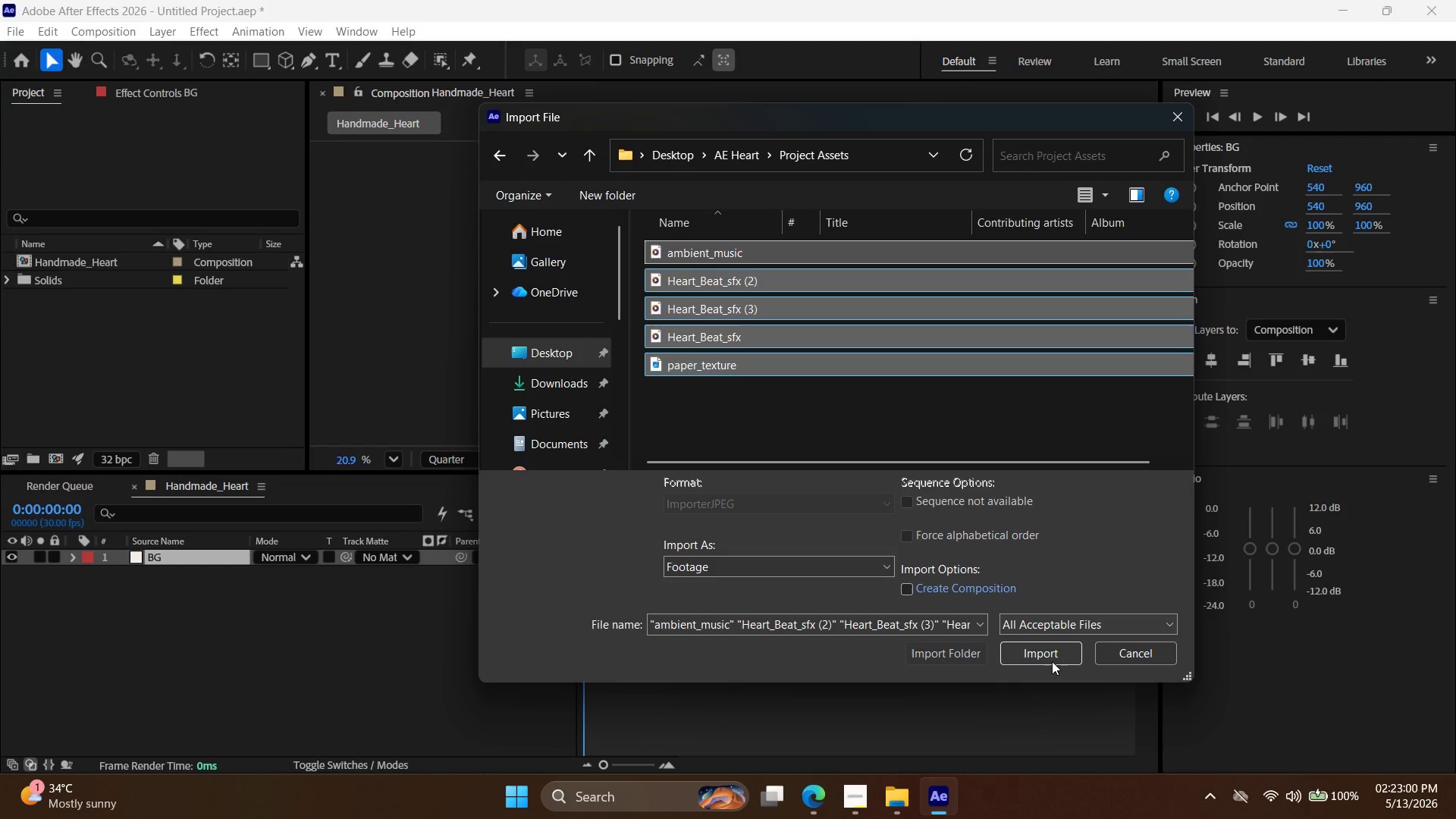 
left_click([1052, 659])
 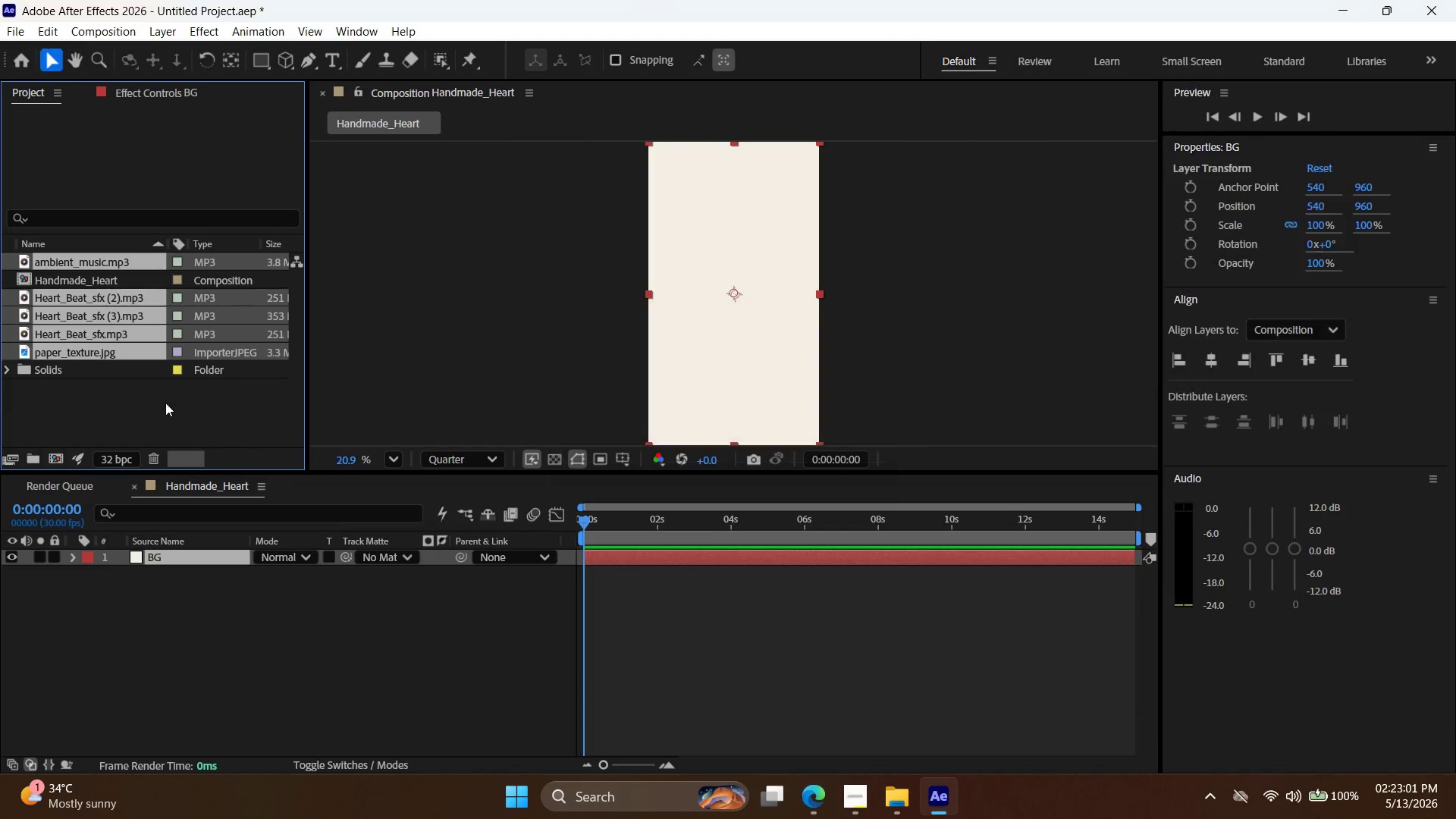 
left_click([145, 421])
 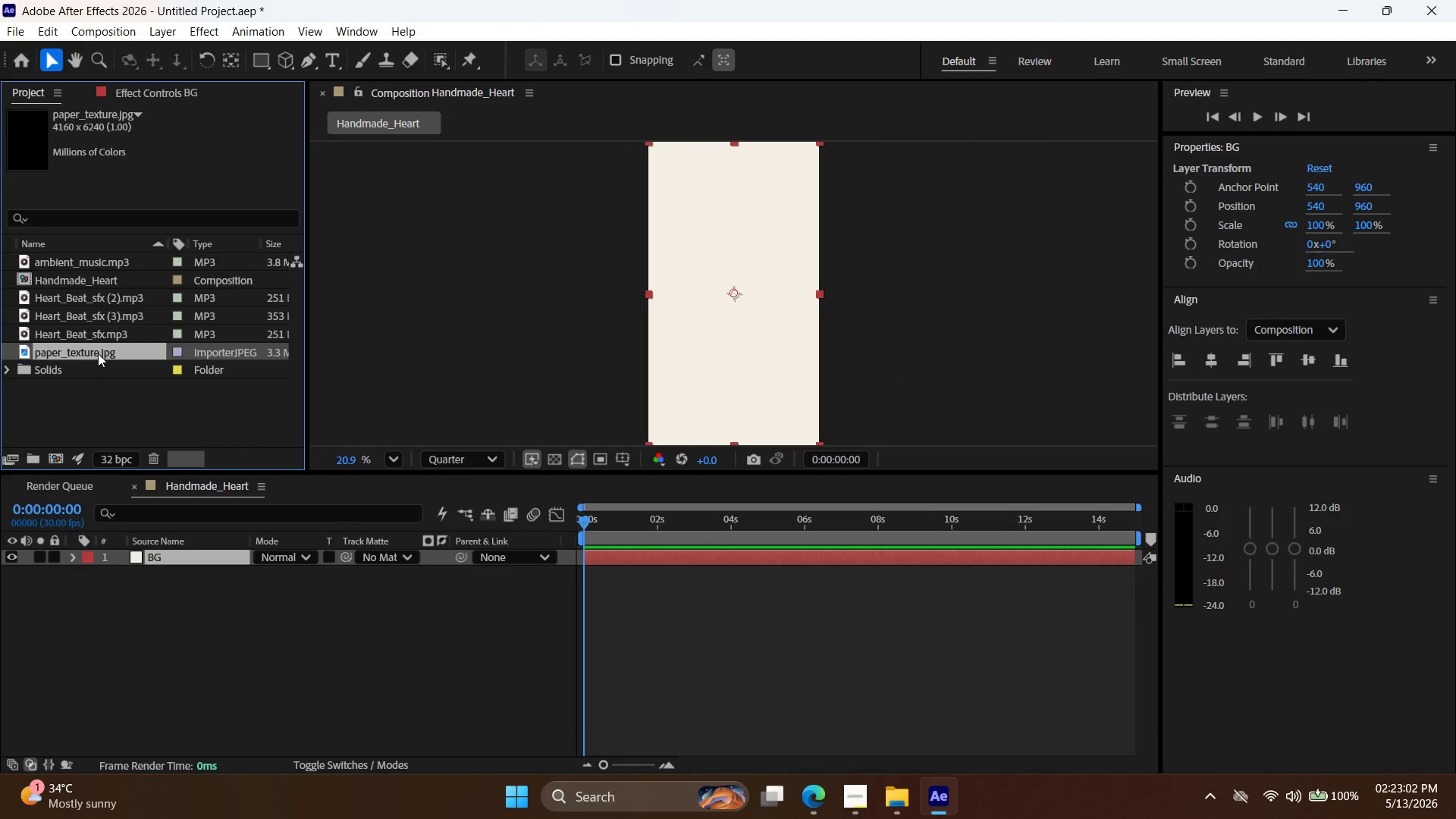 
left_click_drag(start_coordinate=[98, 351], to_coordinate=[600, 551])
 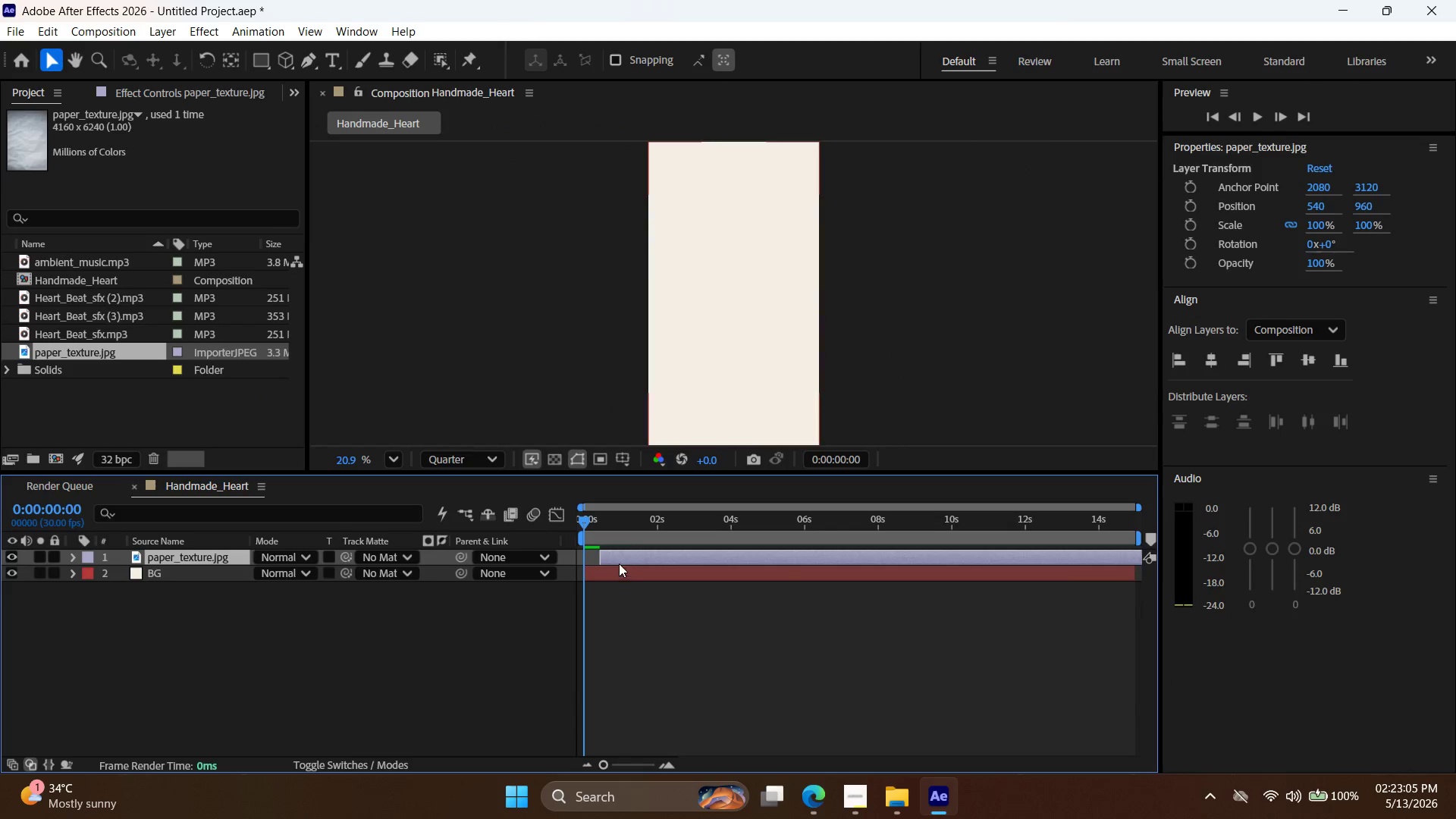 
left_click_drag(start_coordinate=[624, 565], to_coordinate=[601, 564])
 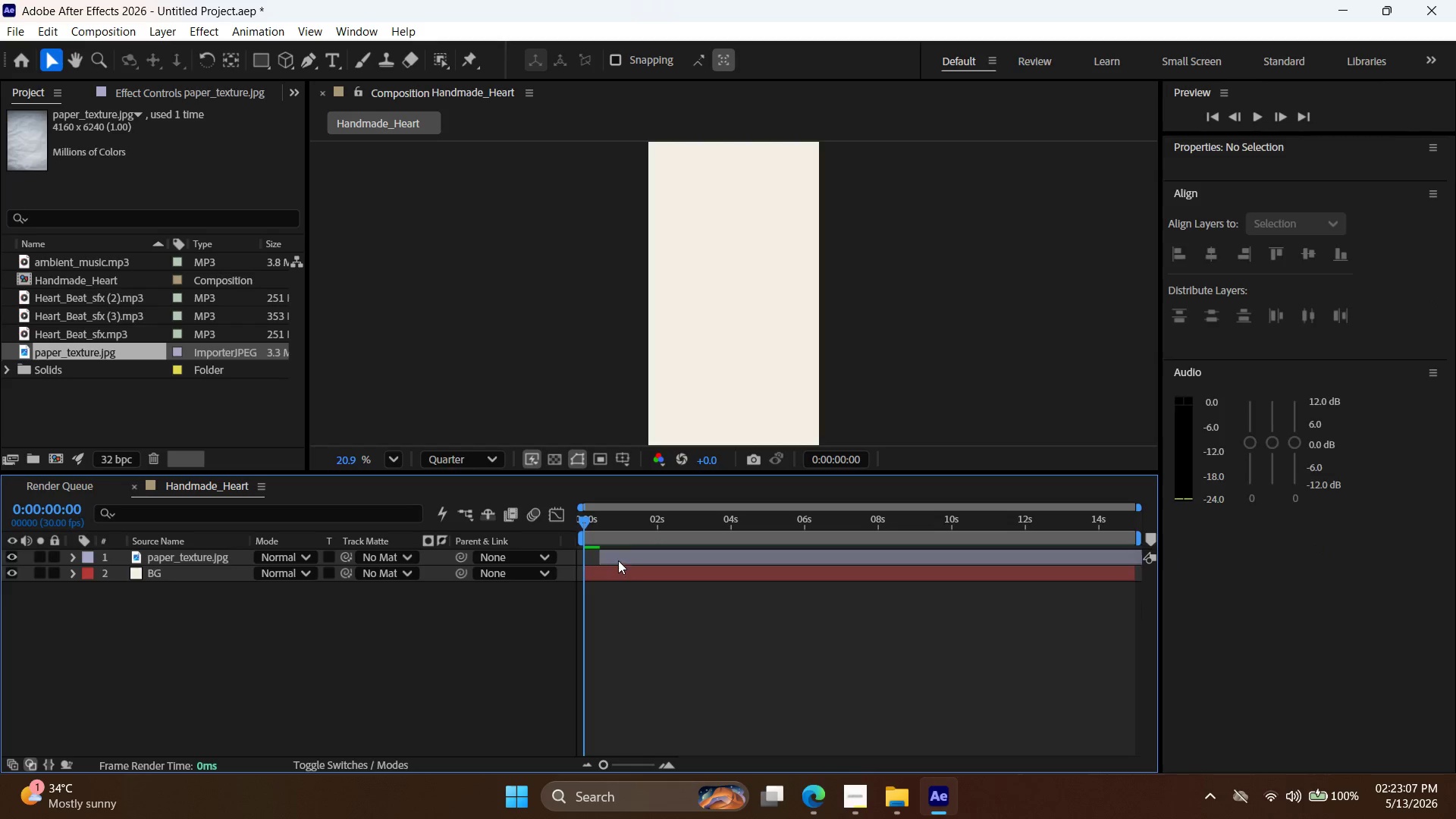 
left_click_drag(start_coordinate=[618, 560], to_coordinate=[598, 557])
 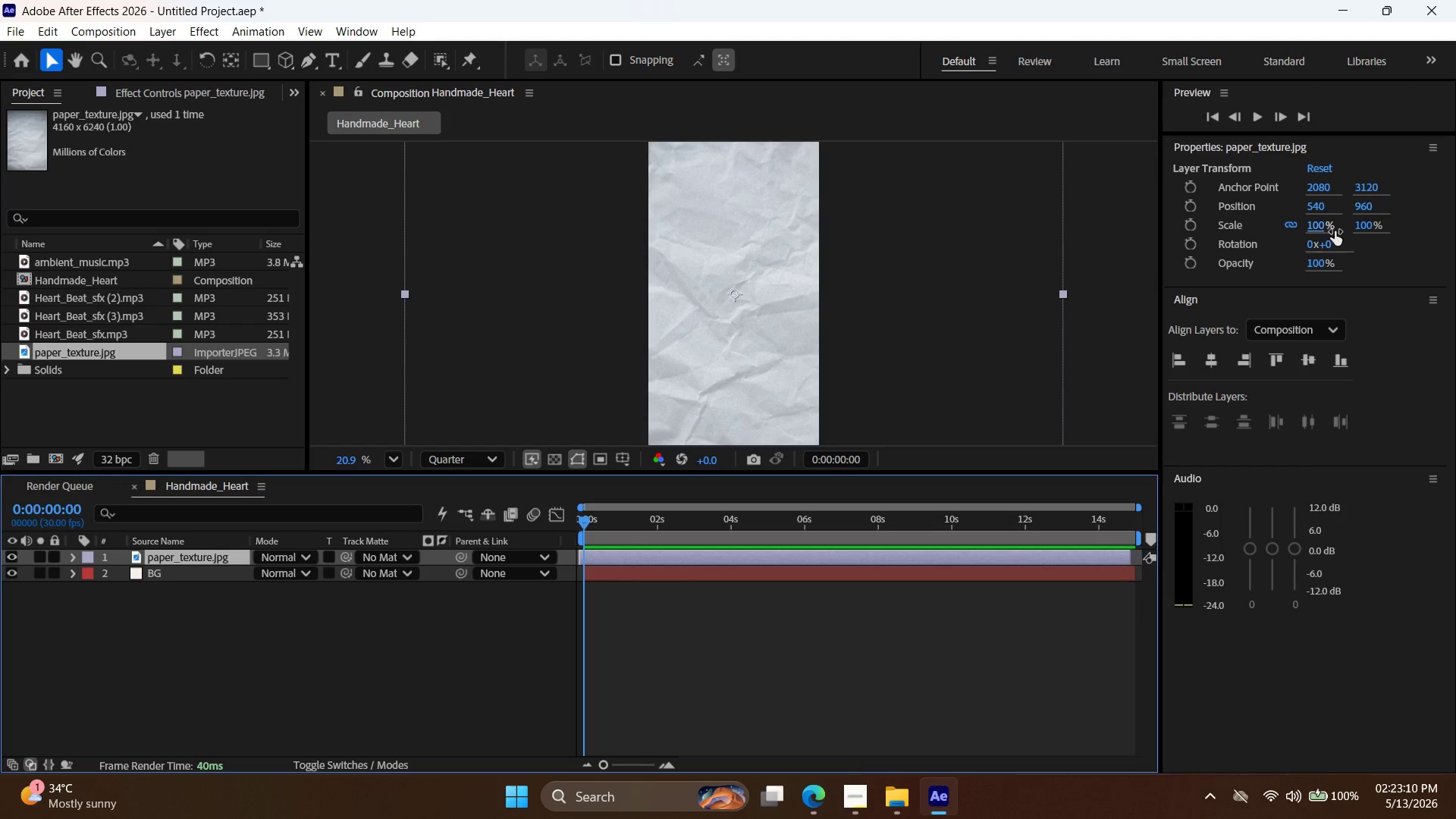 
double_click([1317, 223])
 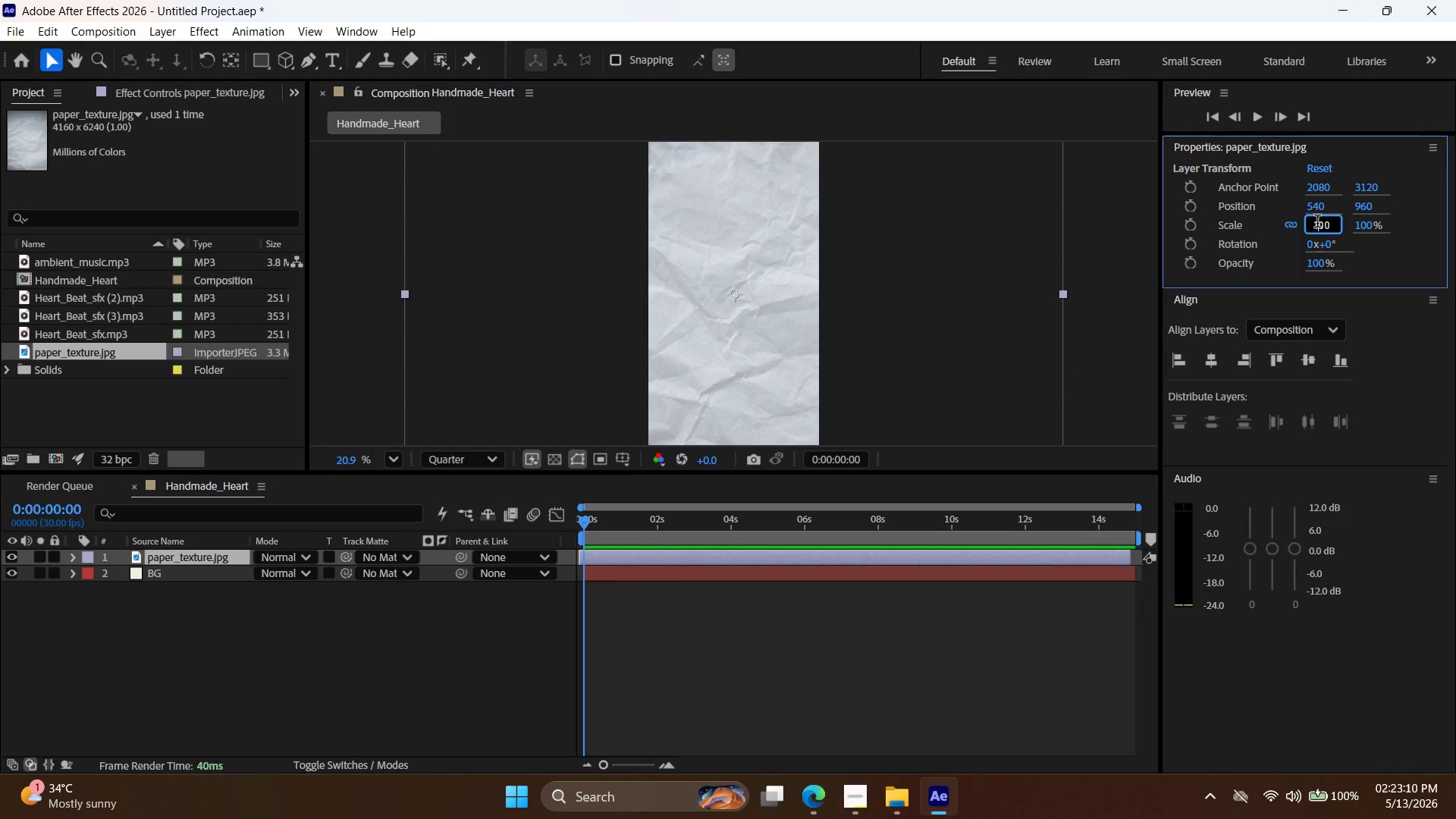 
triple_click([1317, 223])
 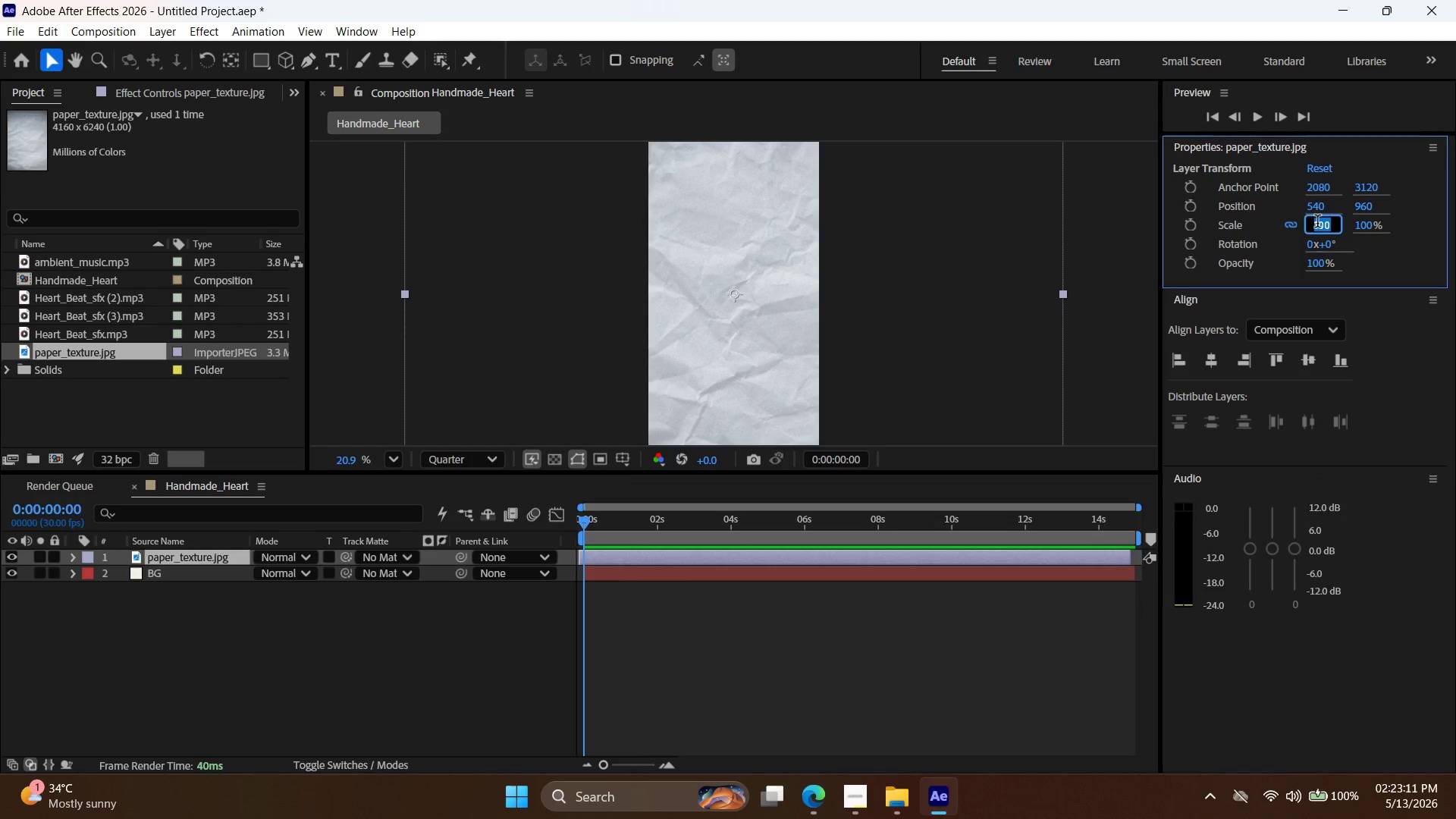 
type(60)
 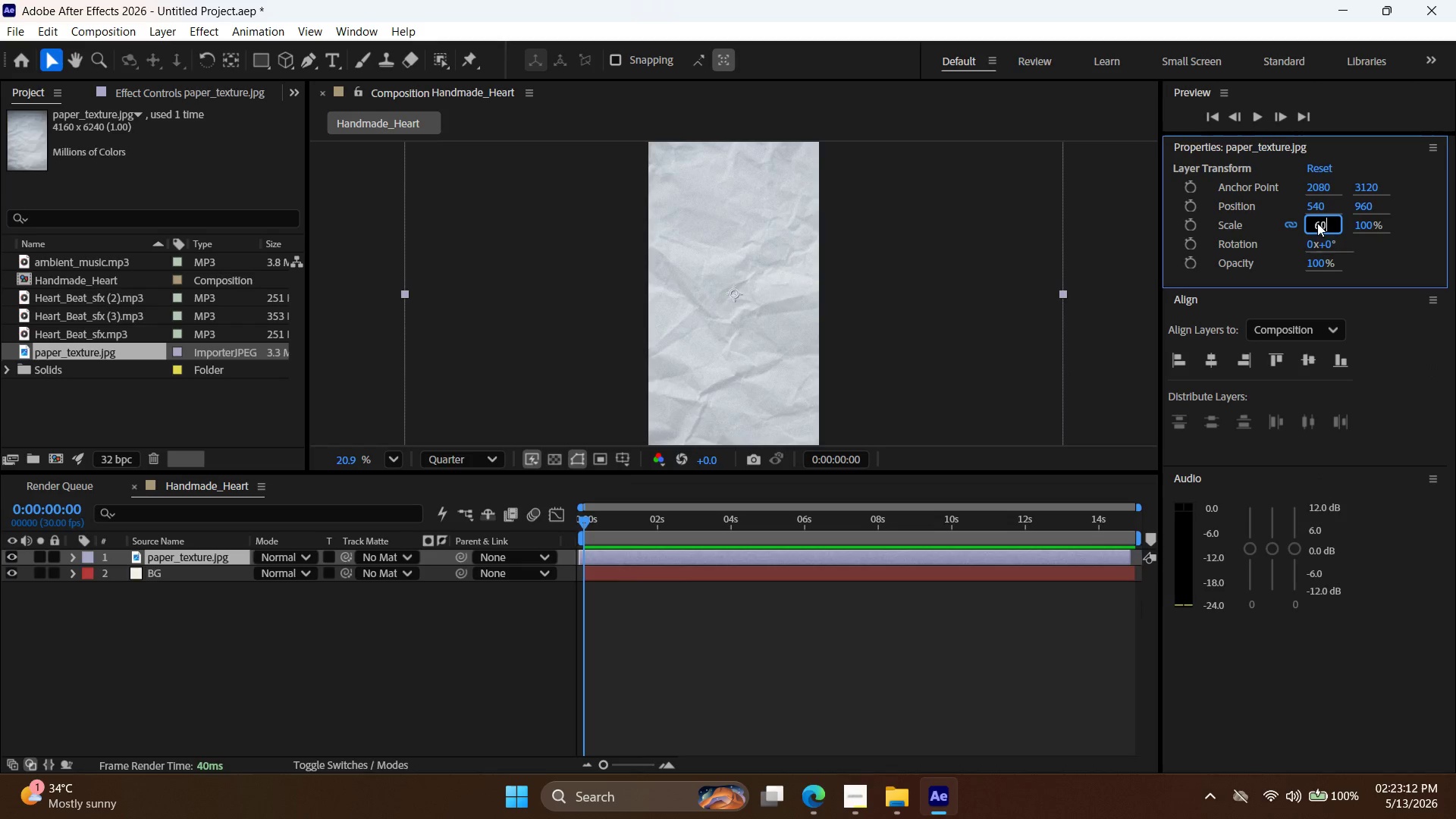 
key(Enter)
 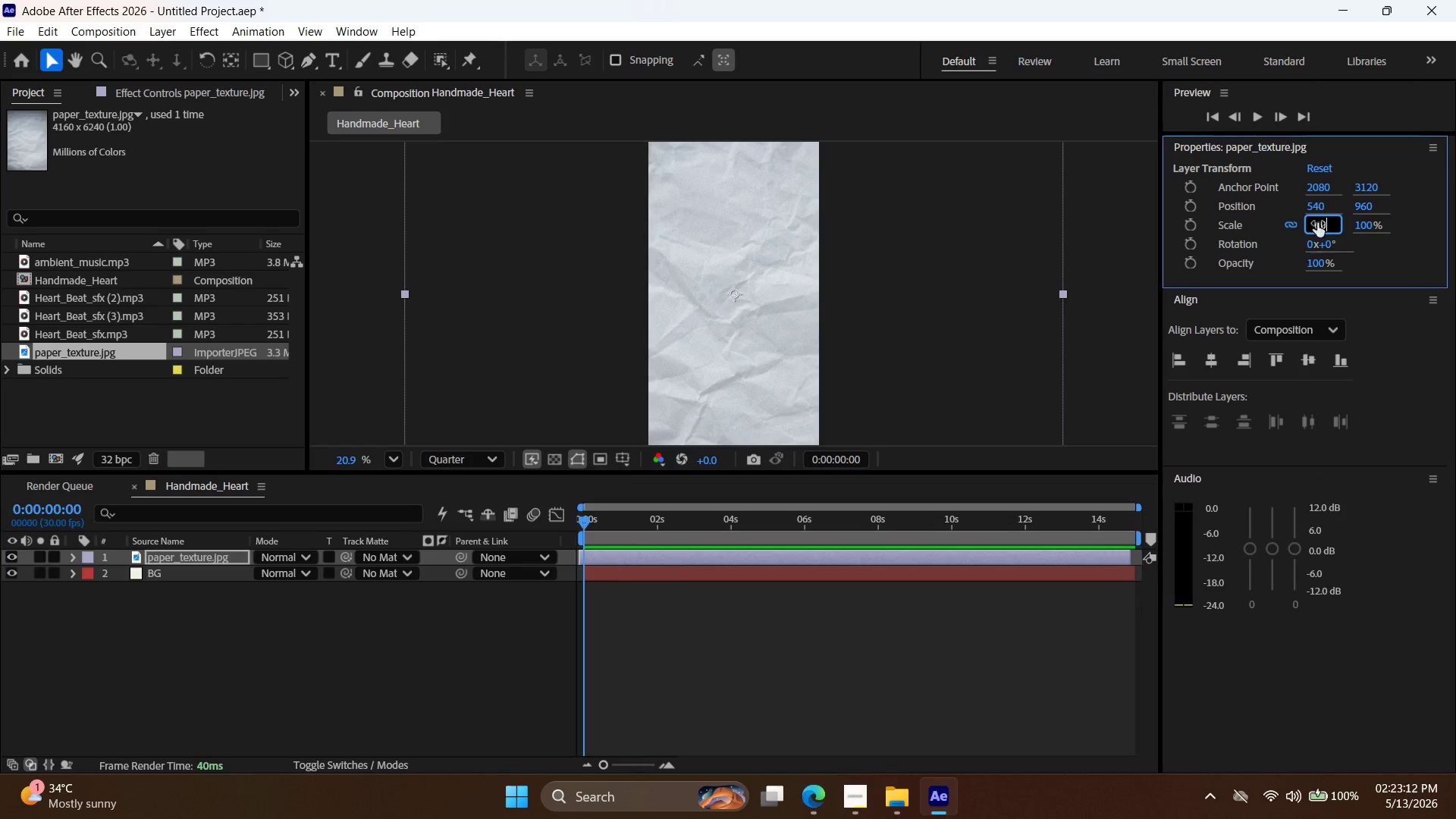 
key(Shift+ShiftRight)
 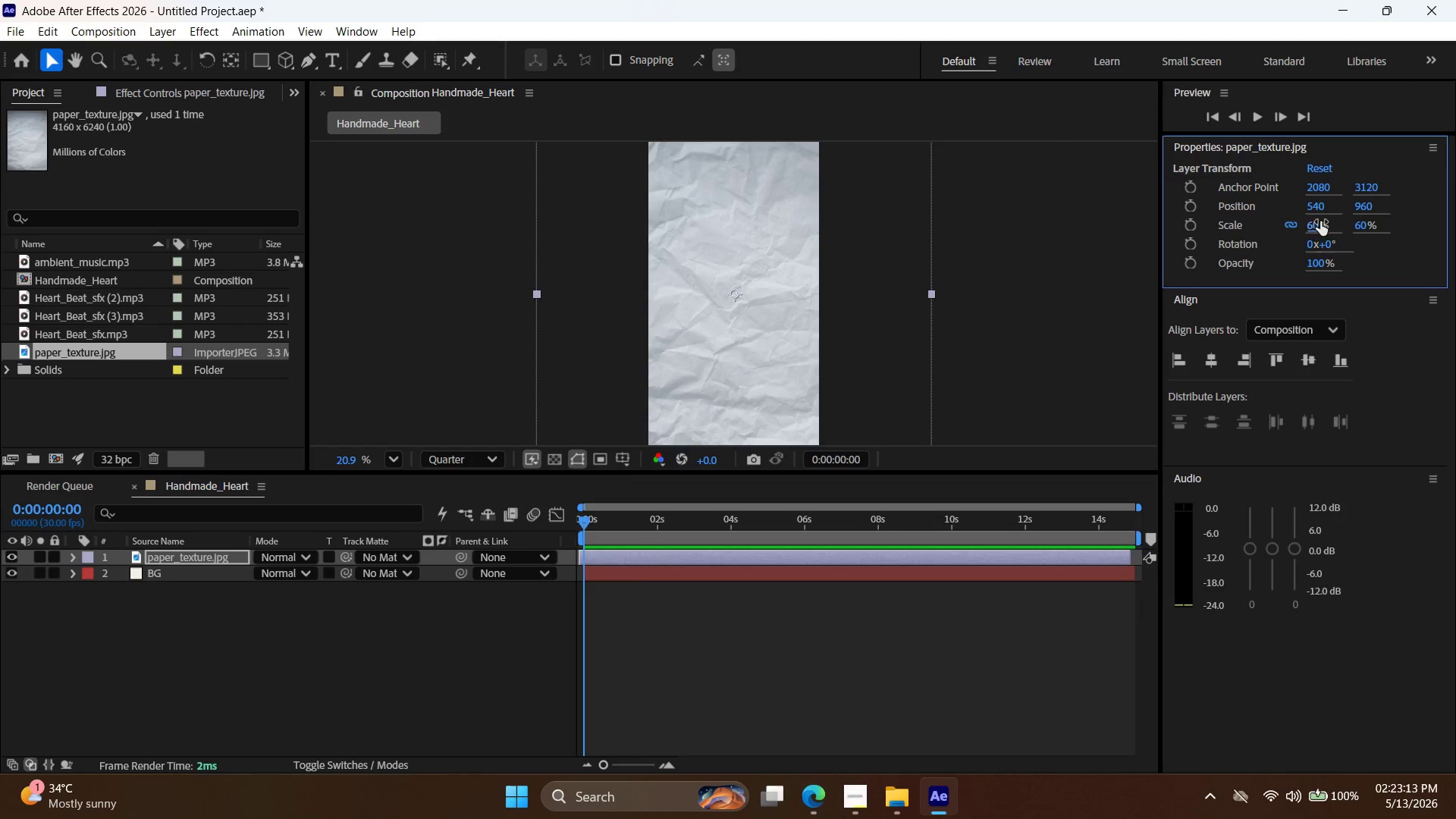 
double_click([1320, 221])
 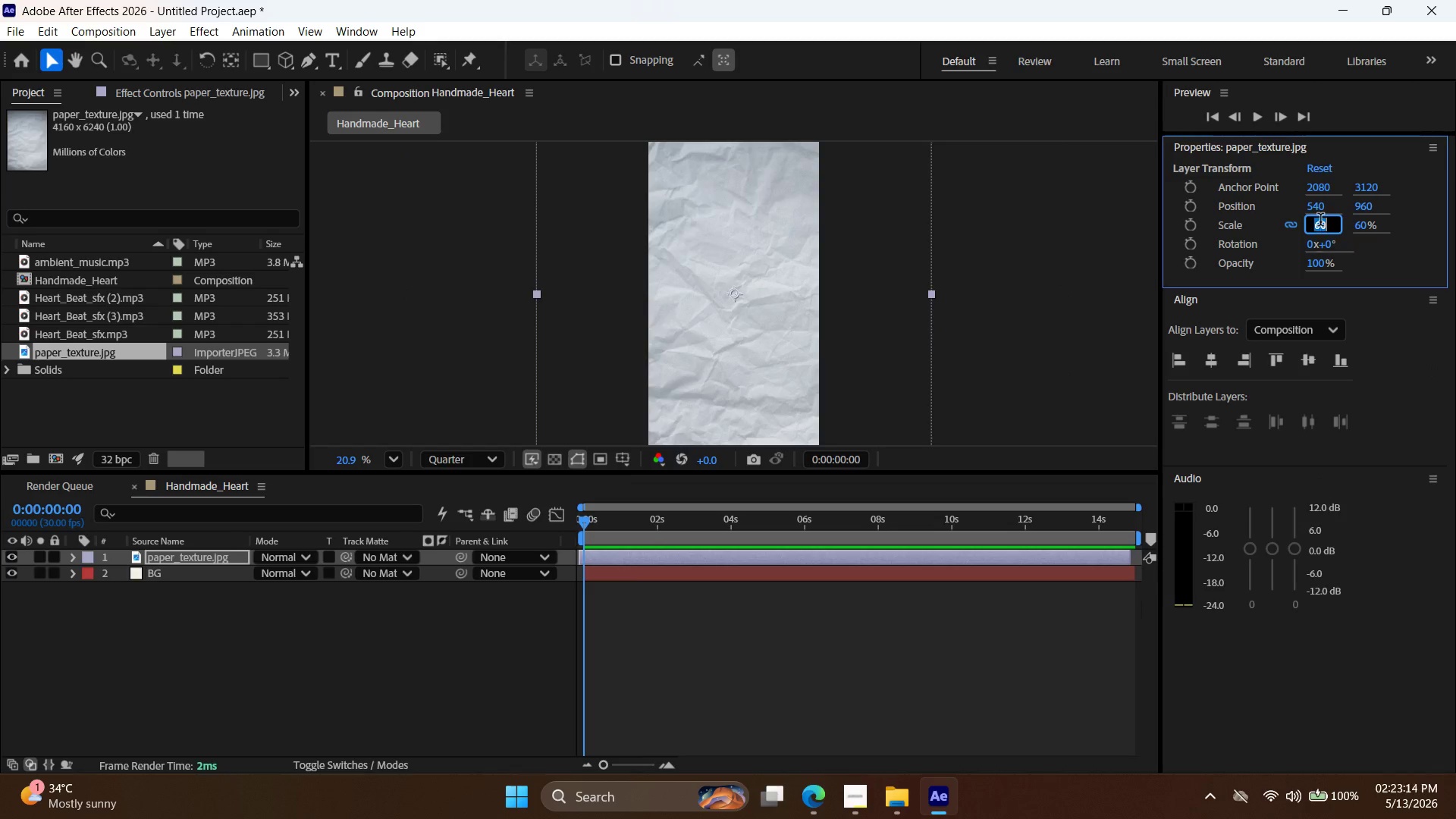 
triple_click([1320, 221])
 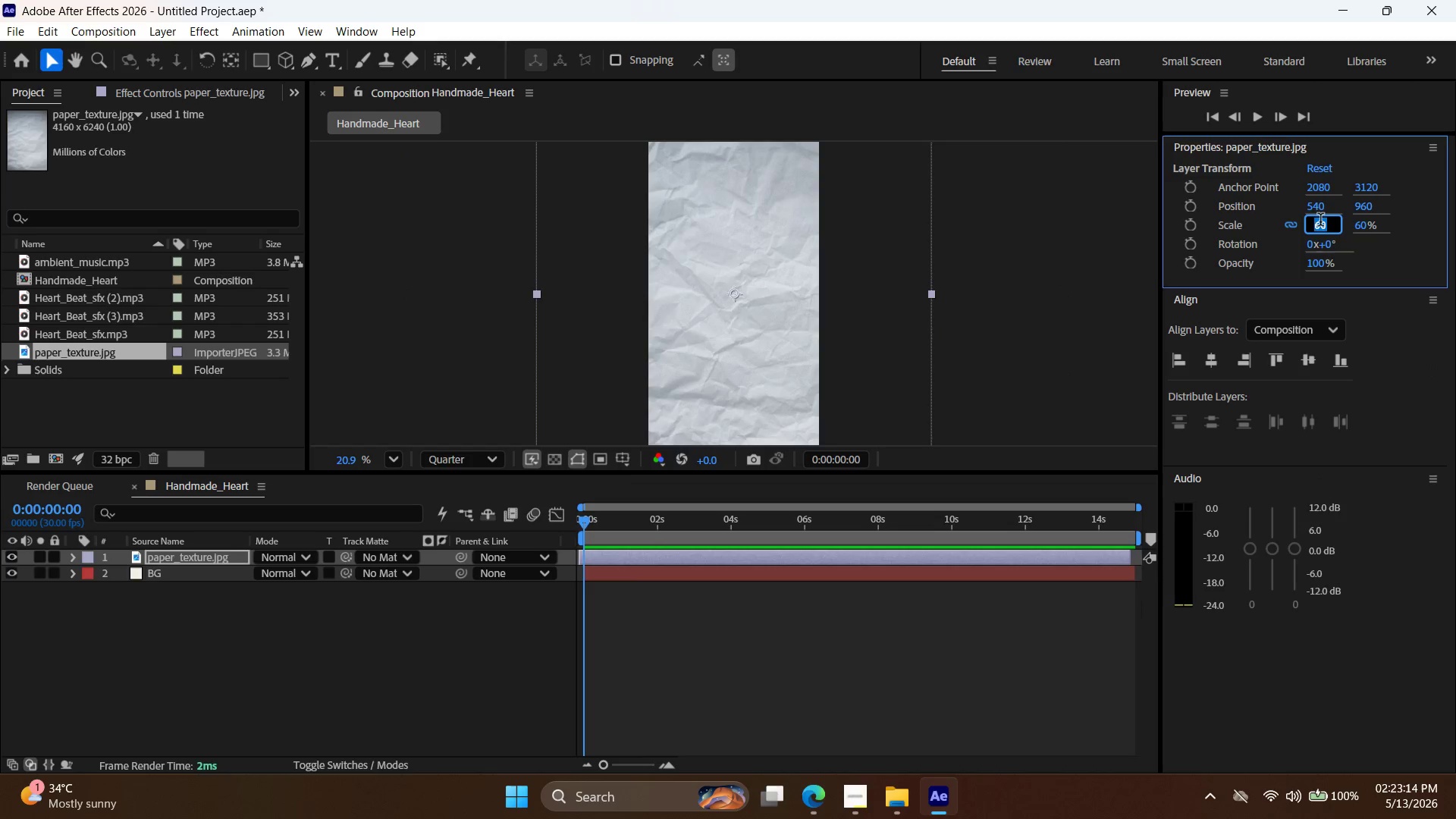 
type(40)
 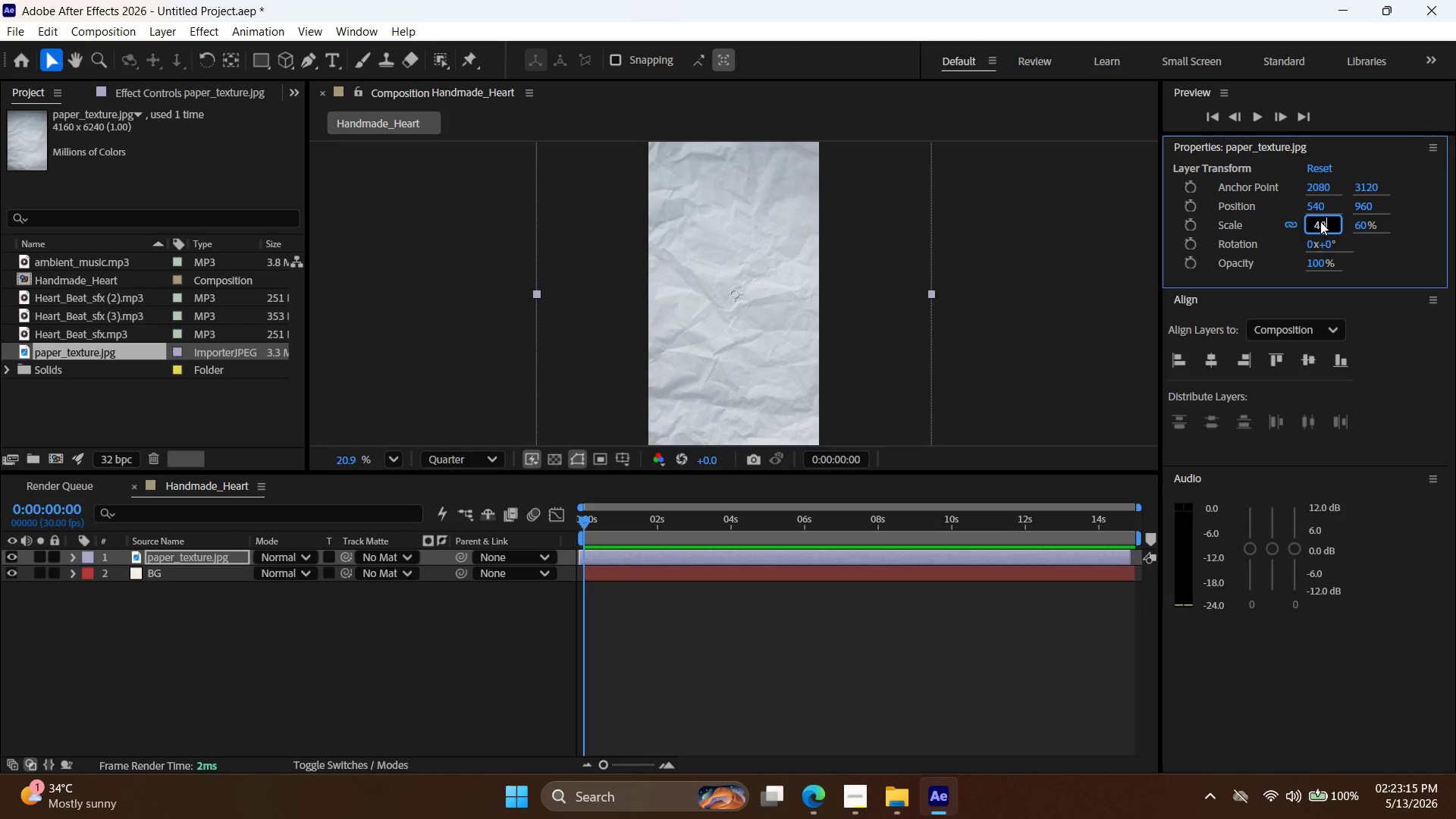 
key(Enter)
 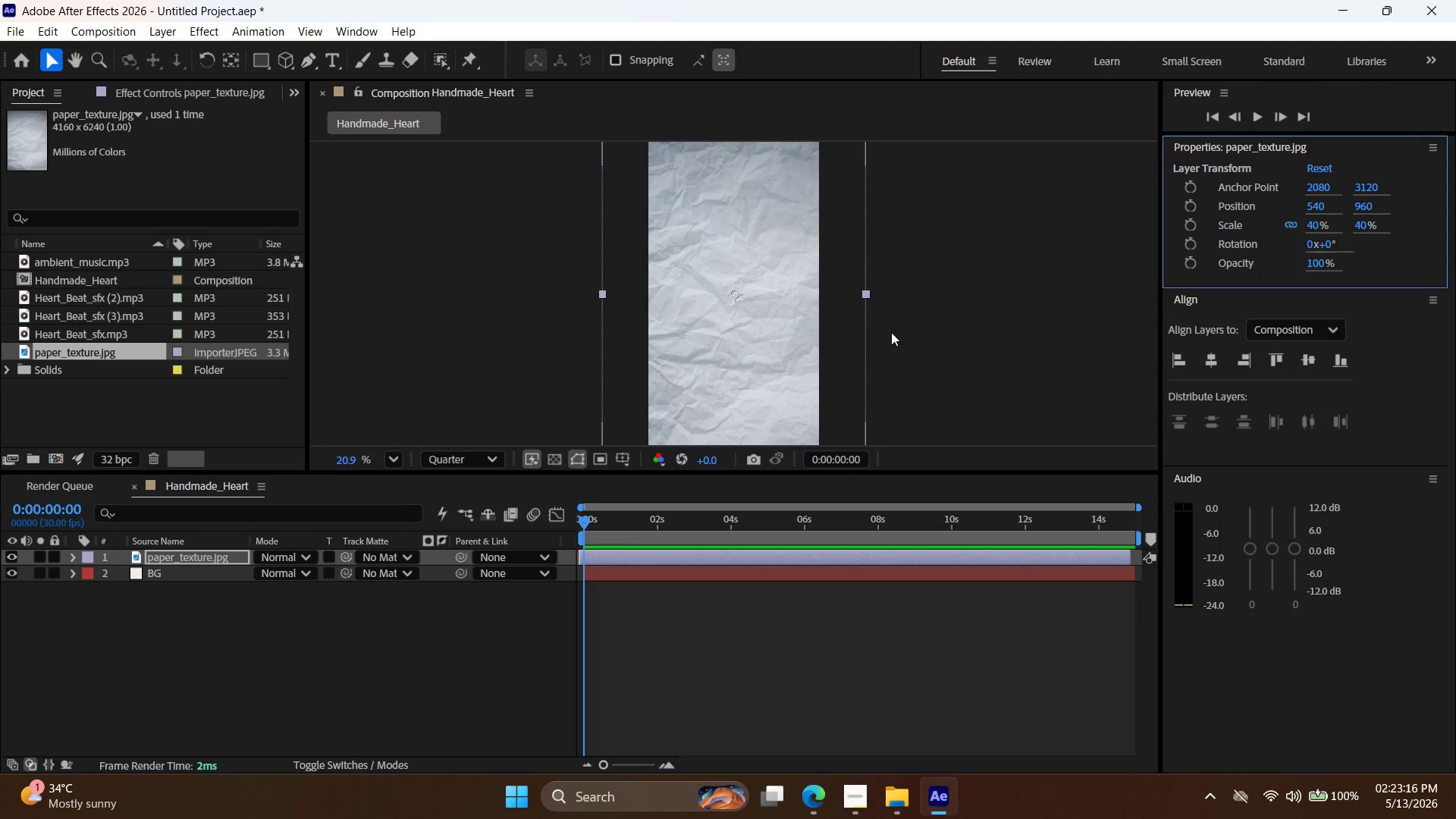 
key(Alt+AltLeft)
 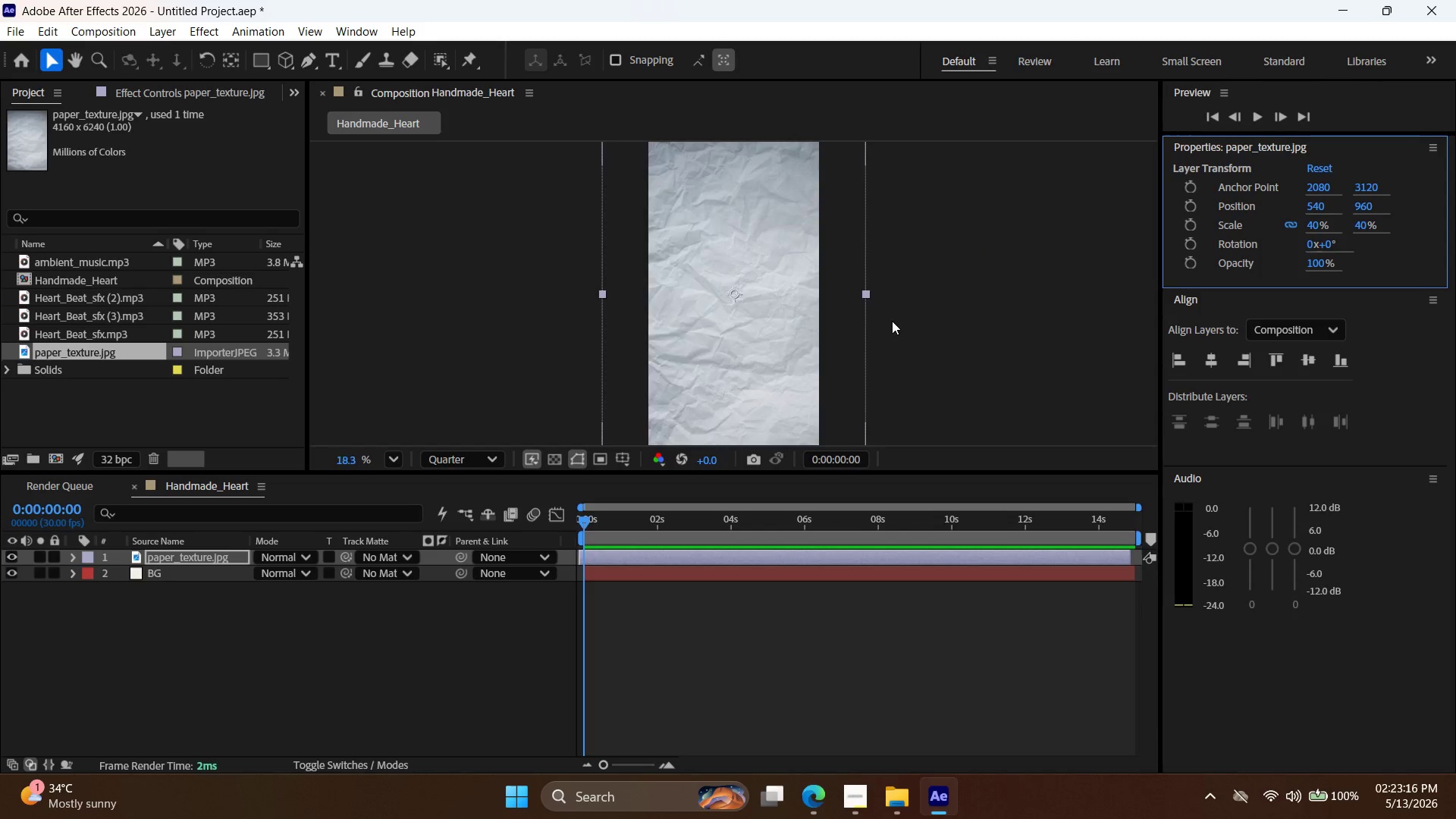 
scroll: coordinate [892, 321], scroll_direction: down, amount: 3.0
 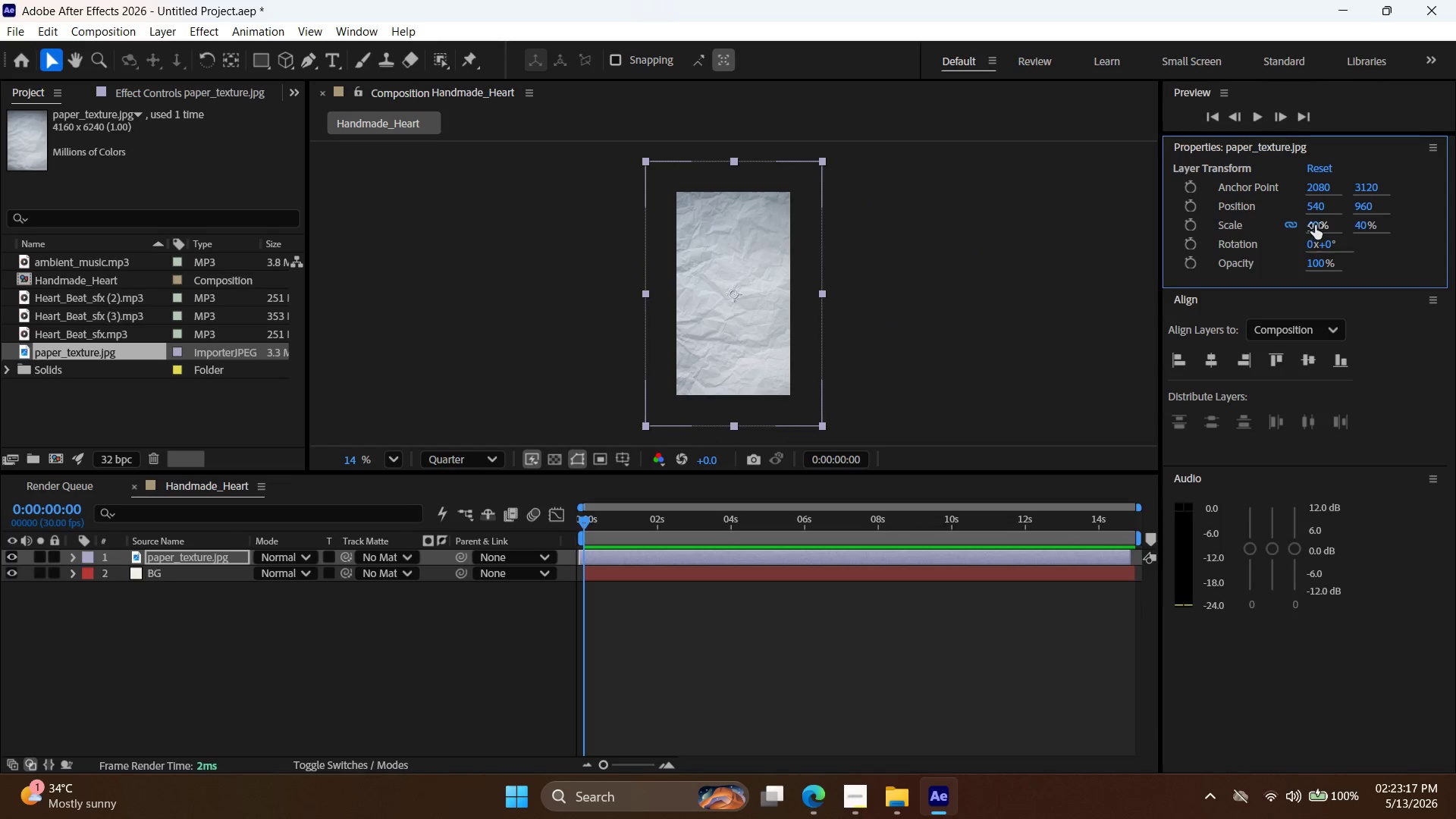 
double_click([1315, 225])
 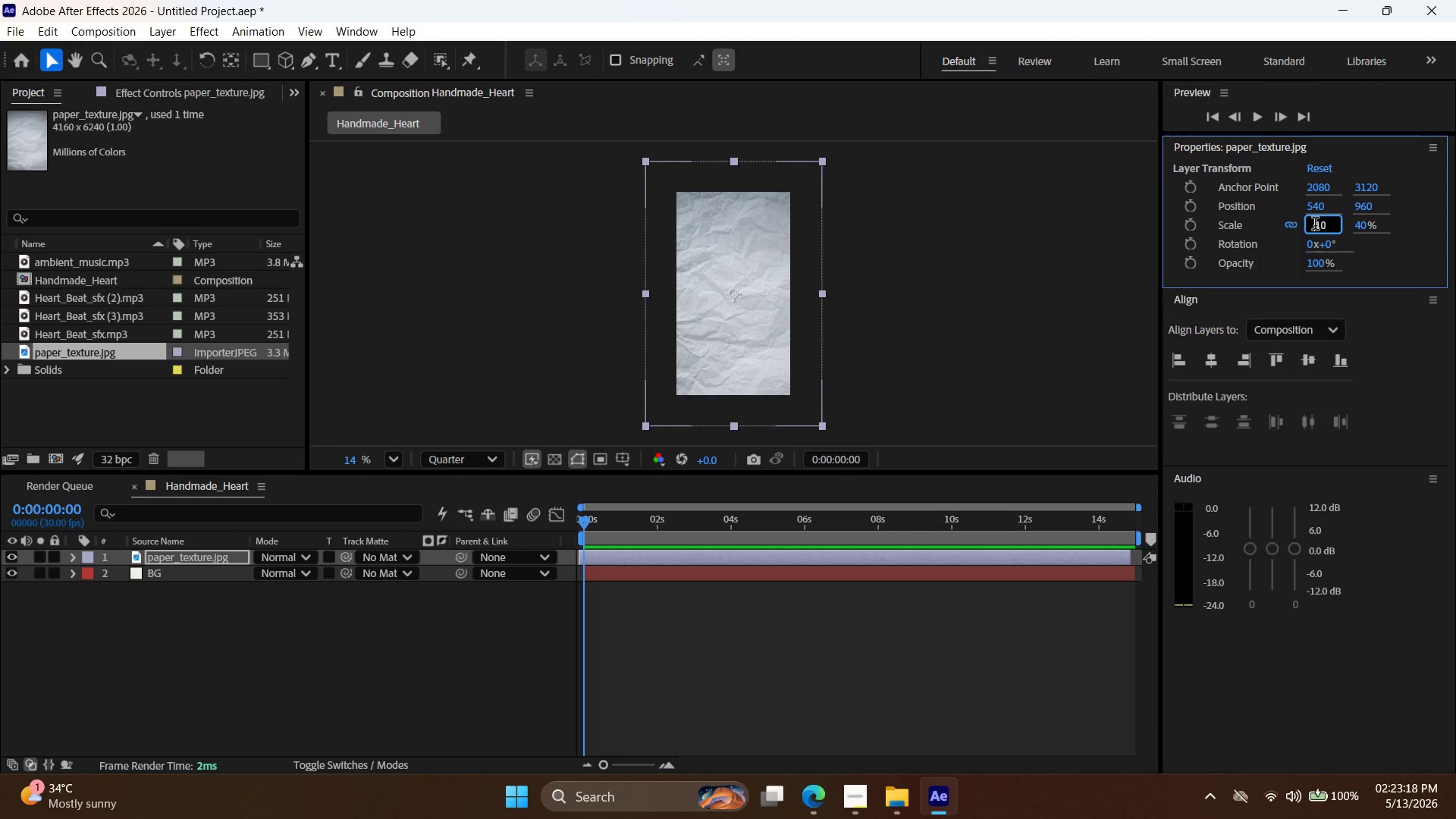 
triple_click([1315, 225])
 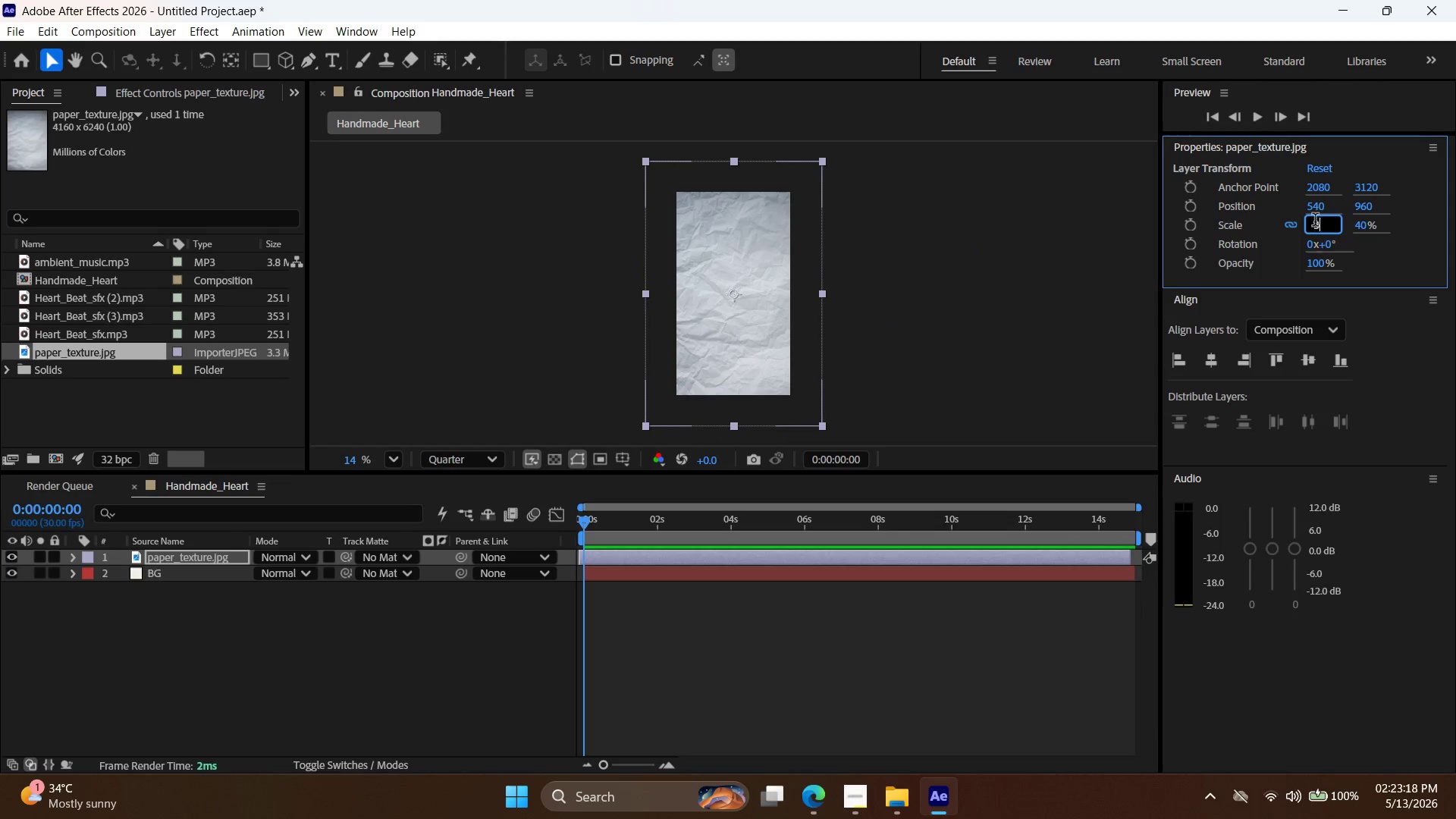 
type(30)
 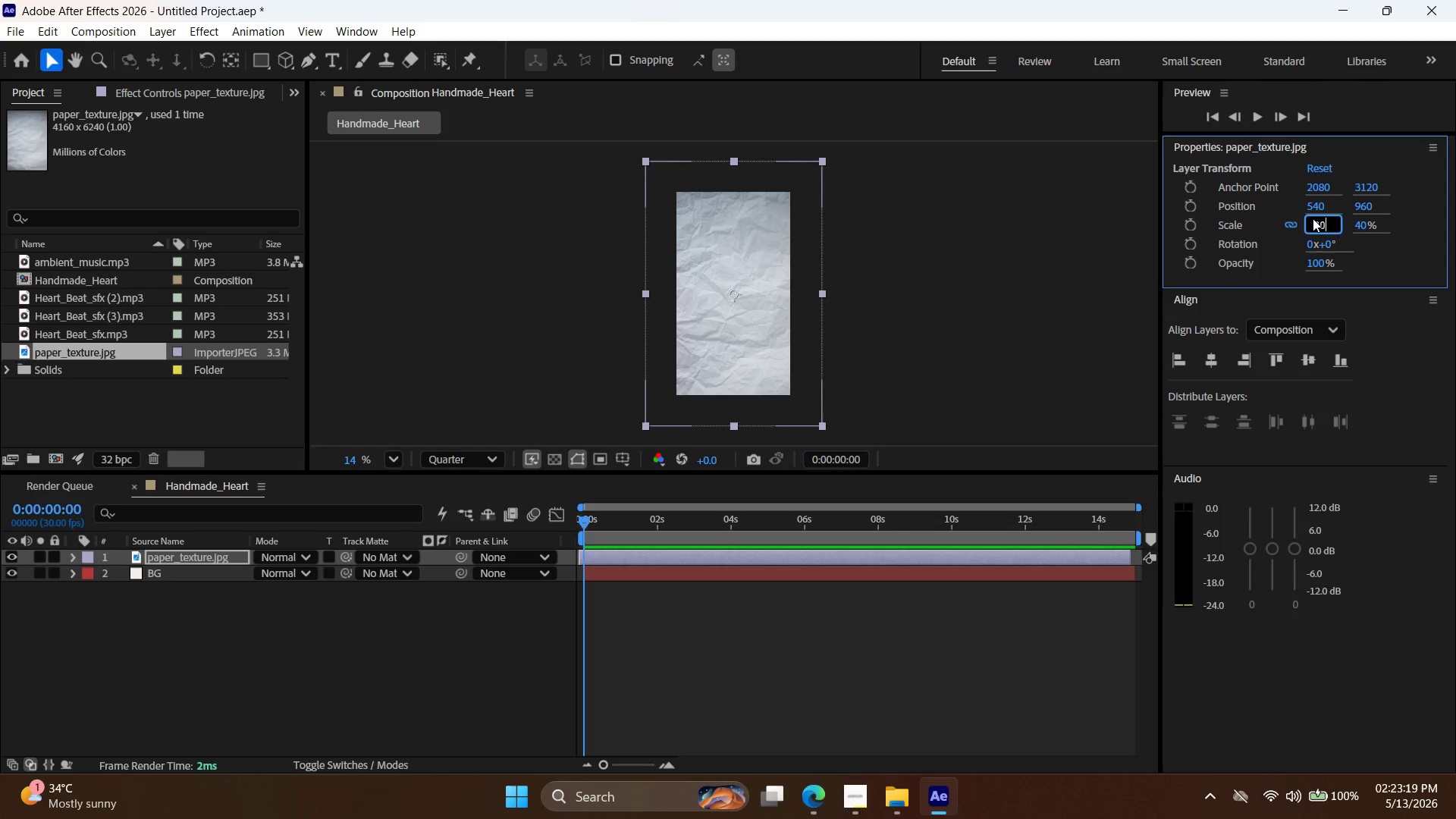 
key(Enter)
 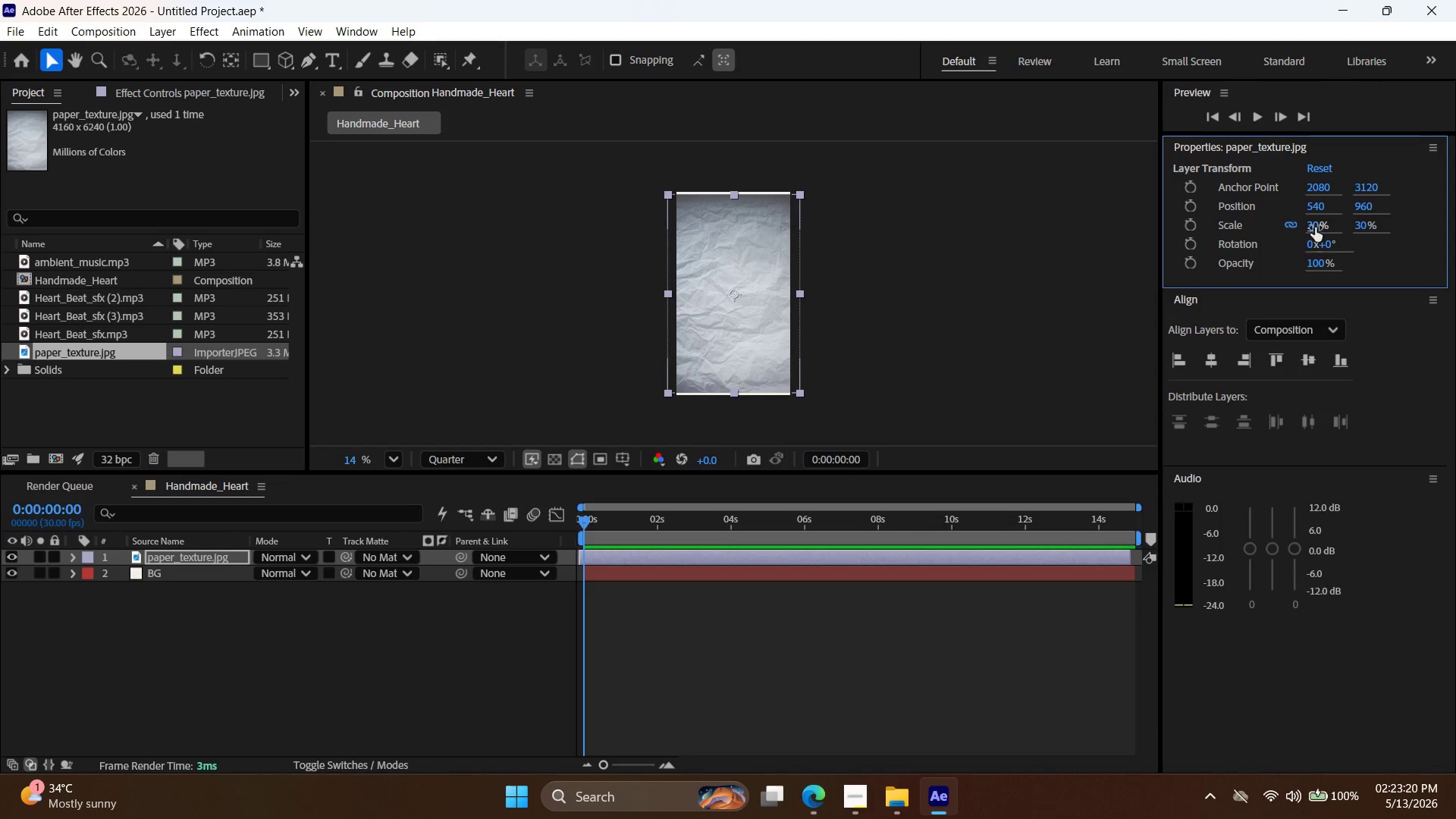 
double_click([1315, 226])
 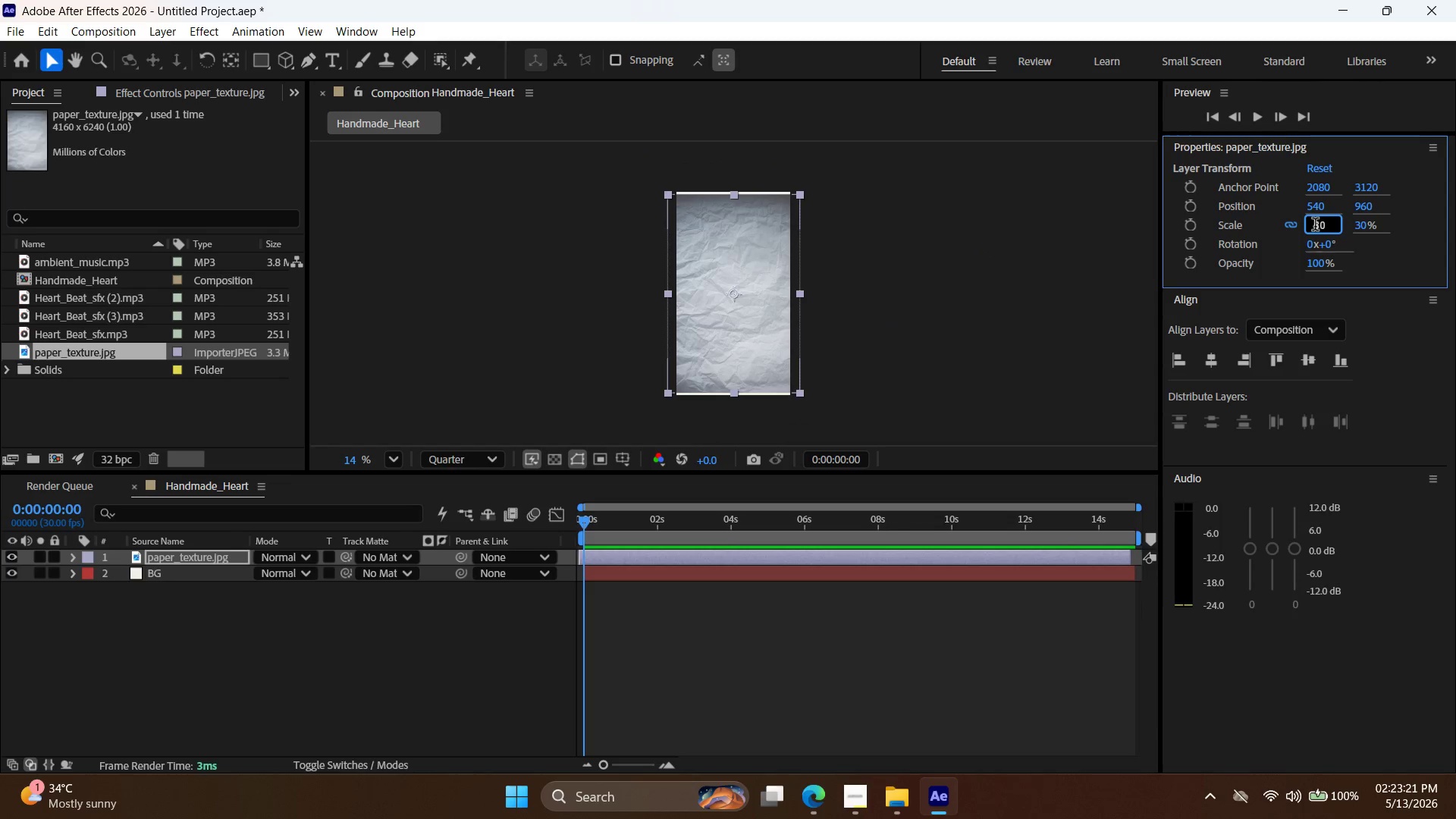 
triple_click([1315, 226])
 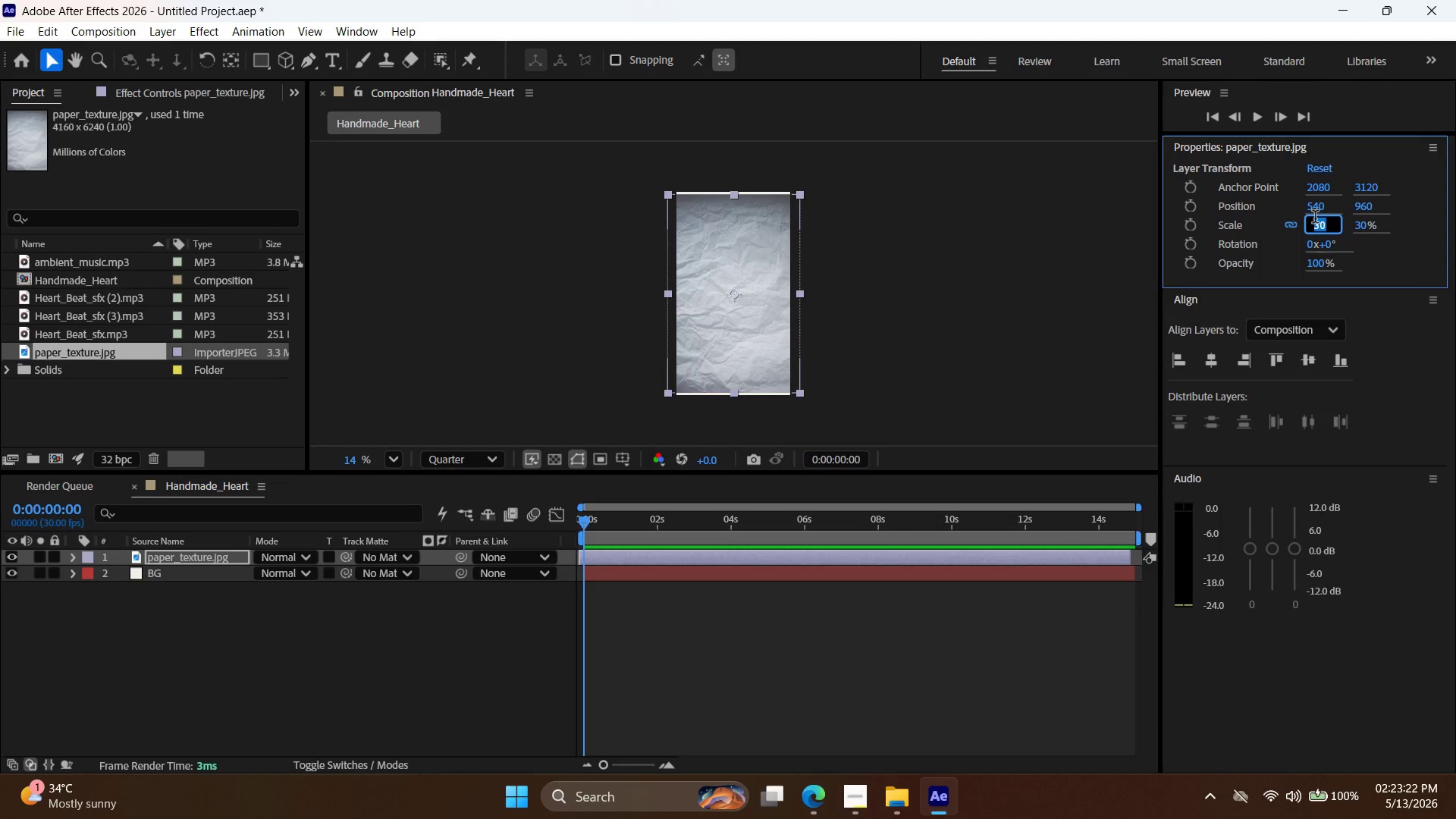 
key(5)
 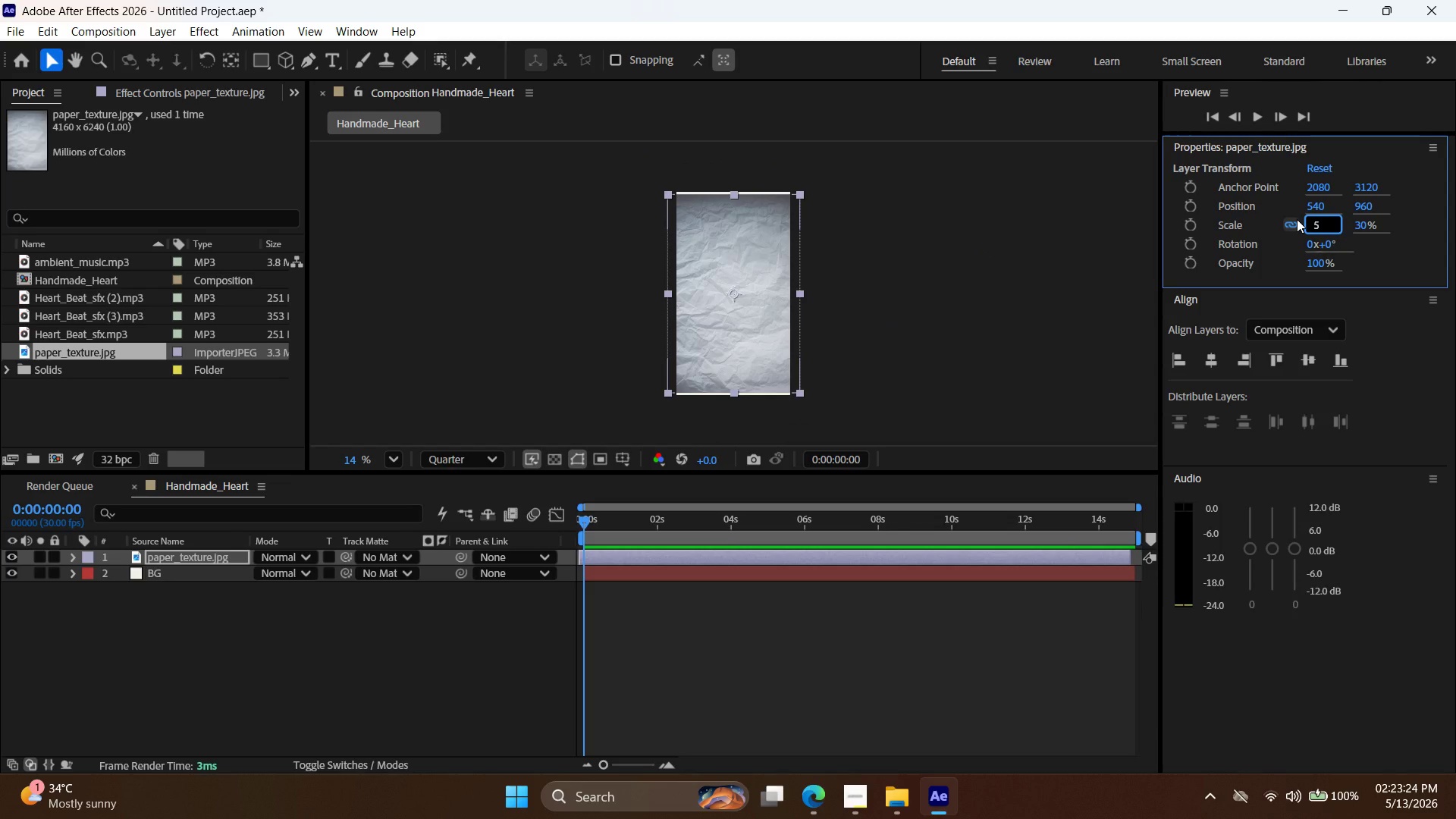 
key(Backspace)
 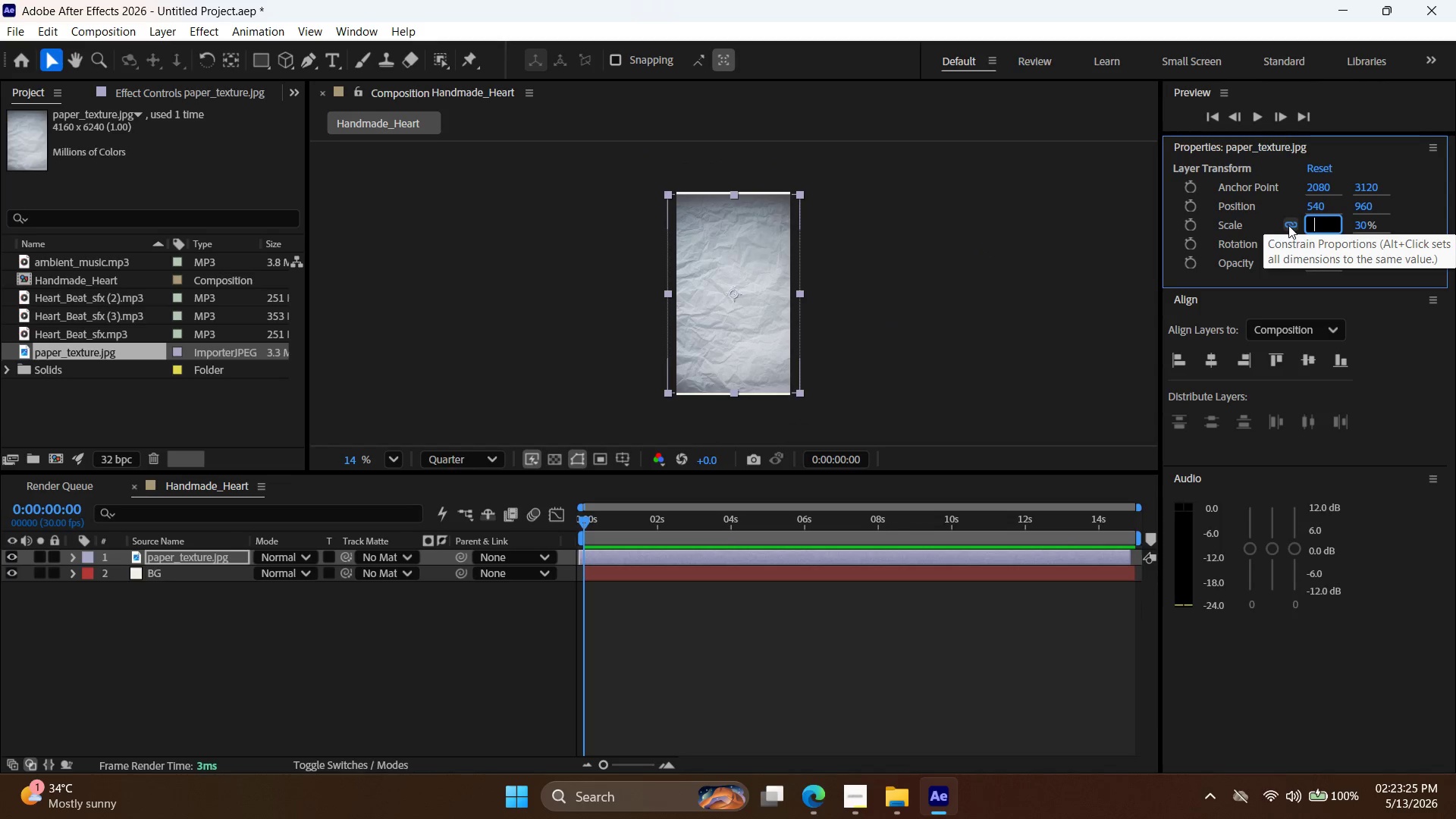 
key(4)
 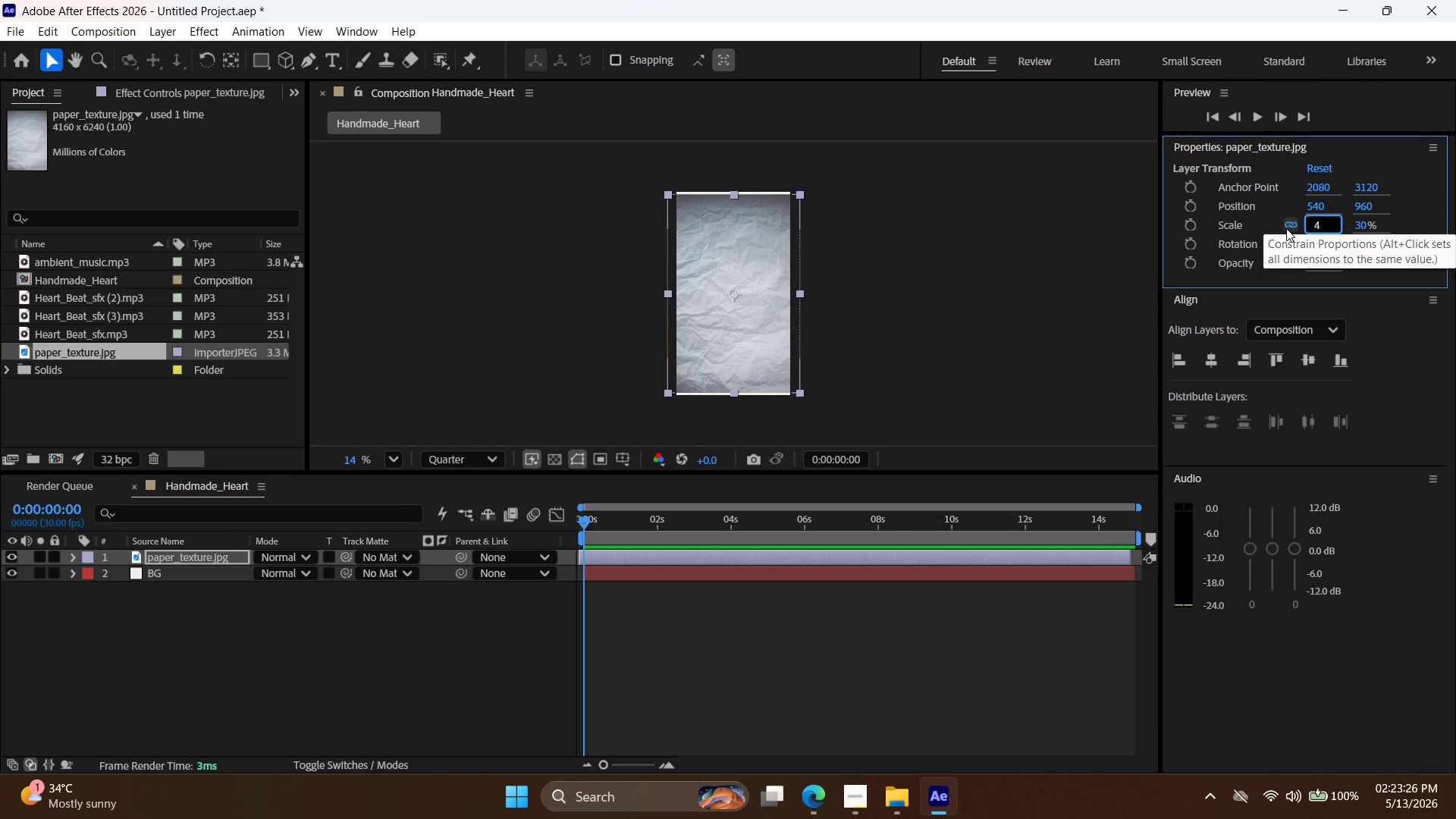 
key(5)
 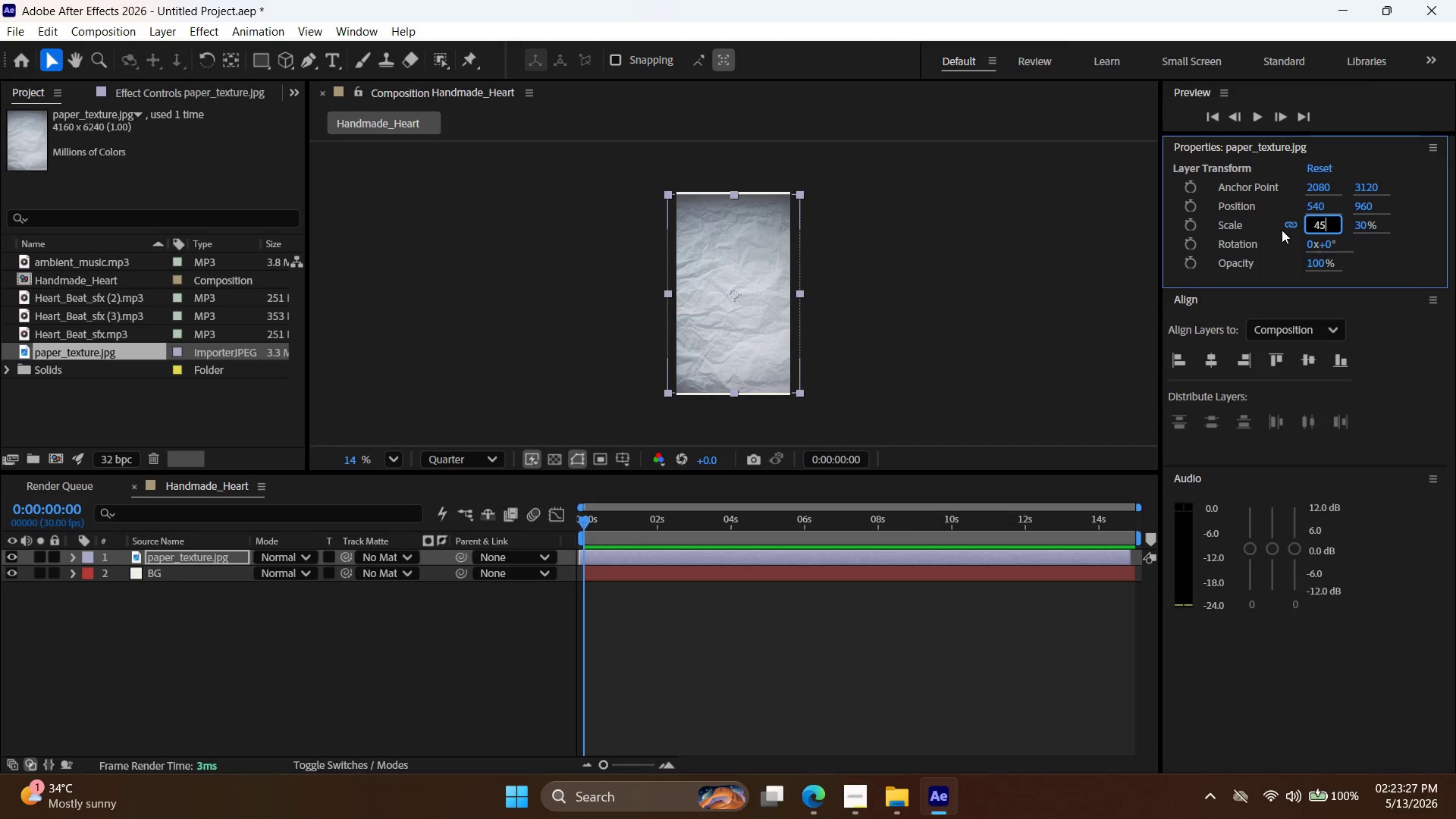 
key(Enter)
 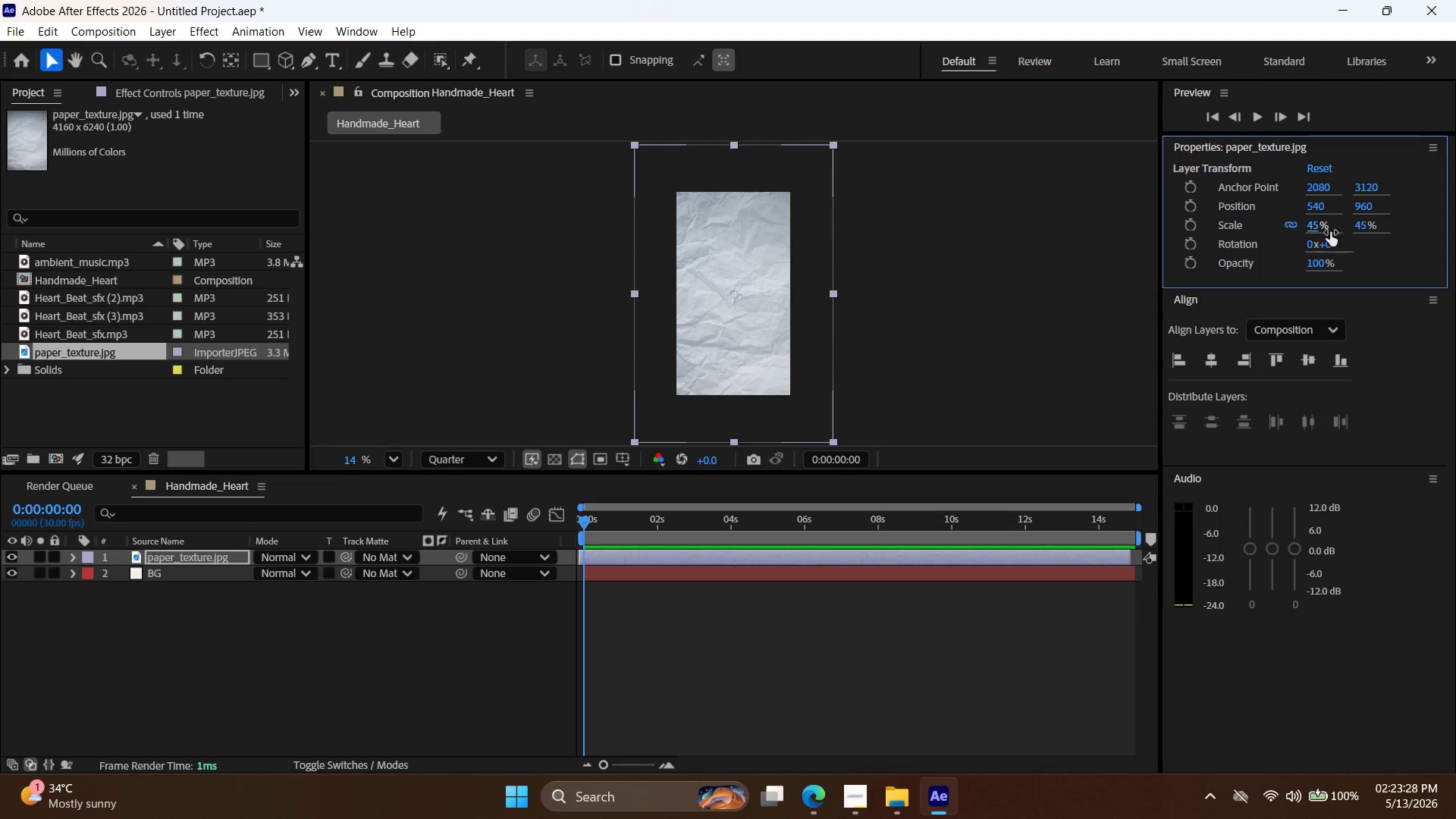 
double_click([1313, 224])
 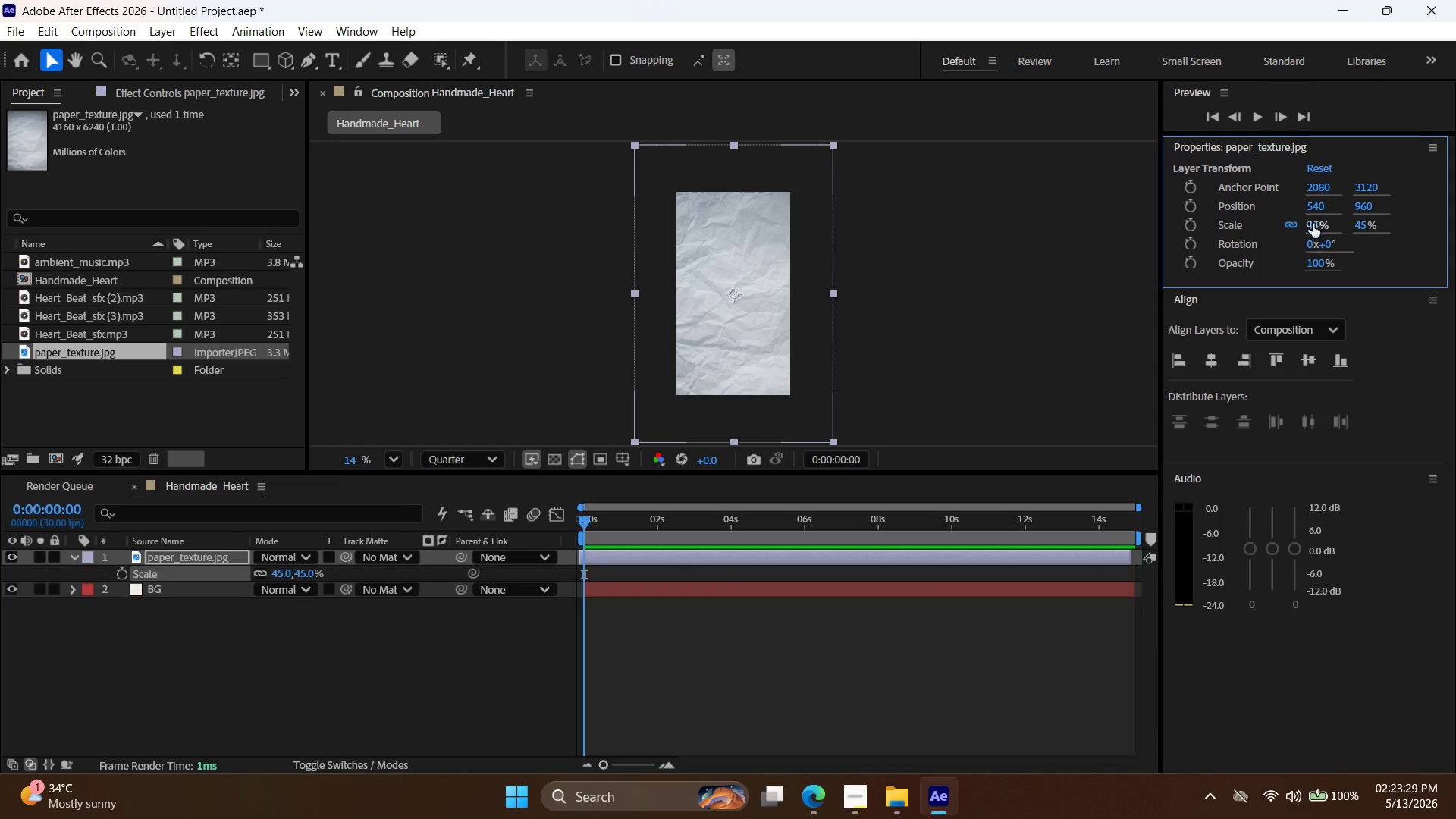 
triple_click([1313, 224])
 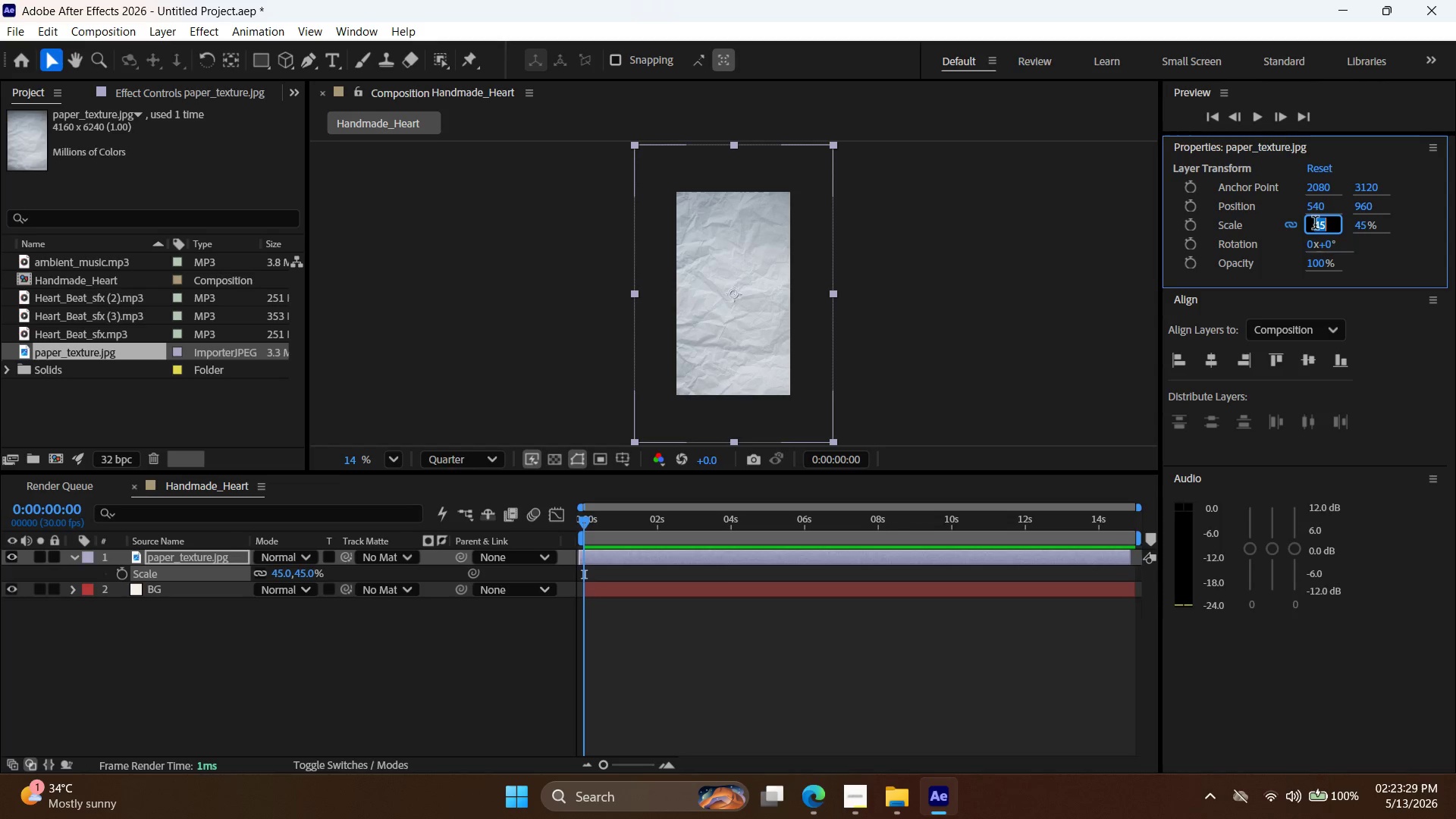 
type(34)
key(Backspace)
type(5)
 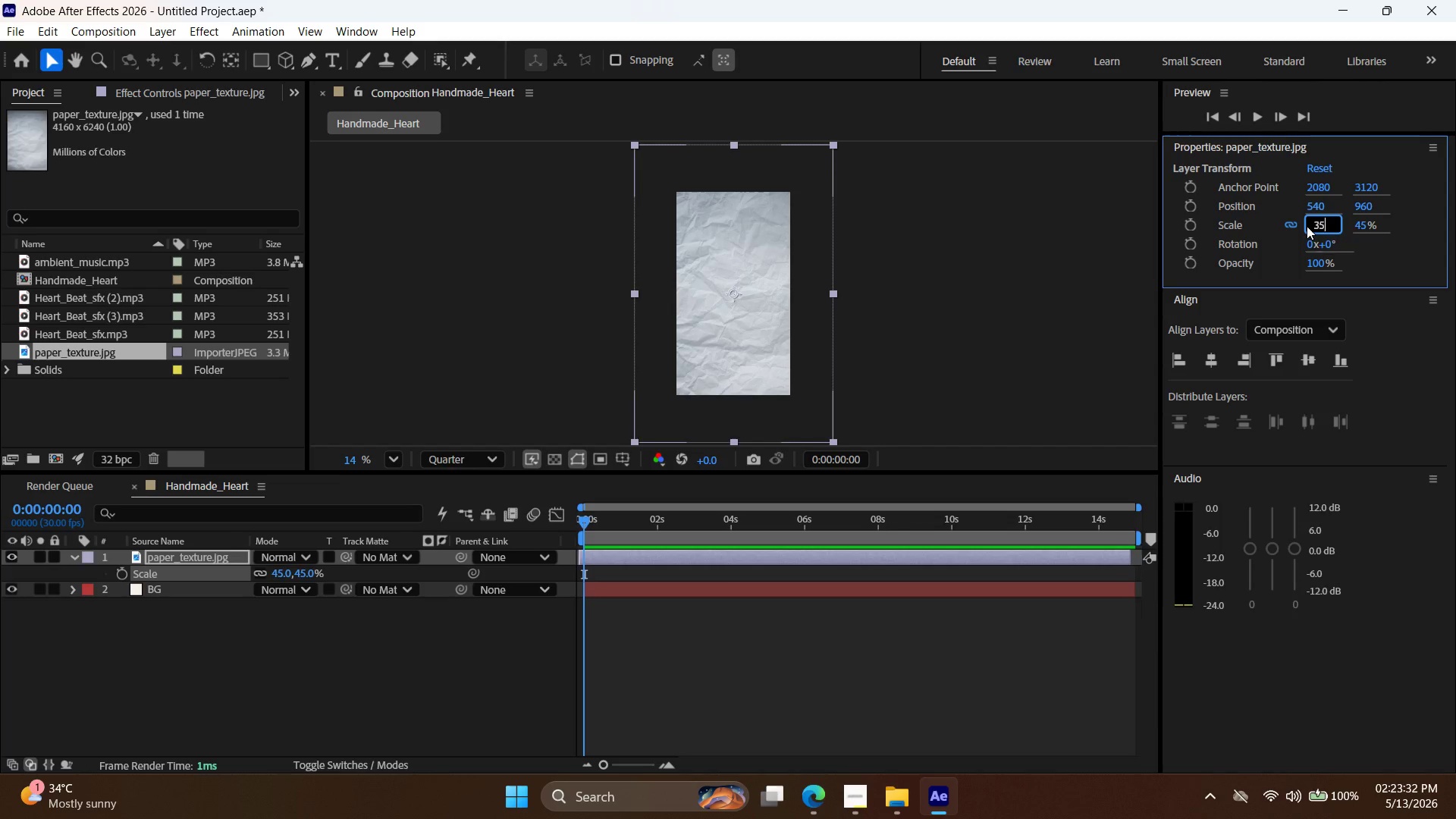 
key(Enter)
 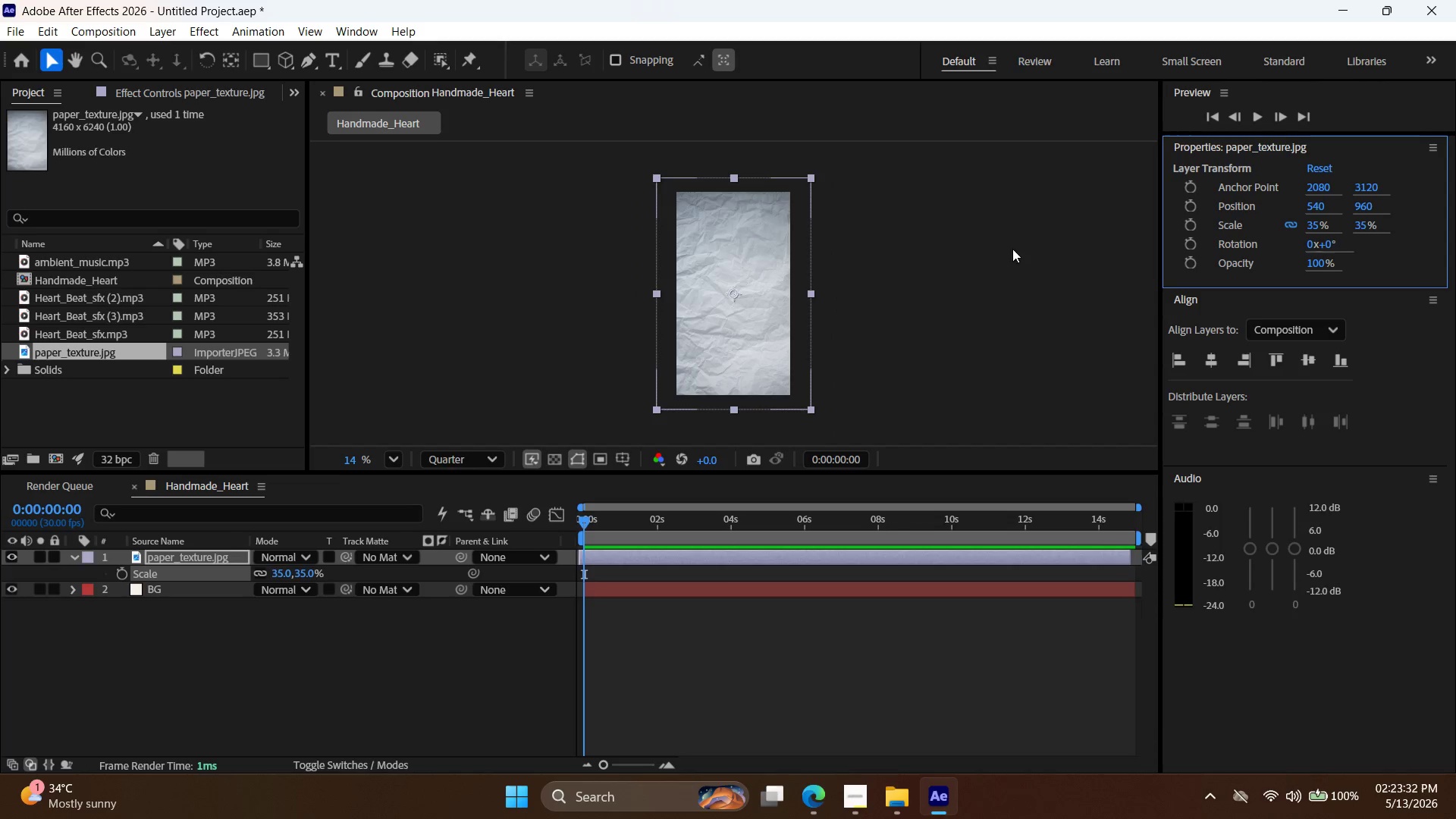 
left_click([1000, 254])
 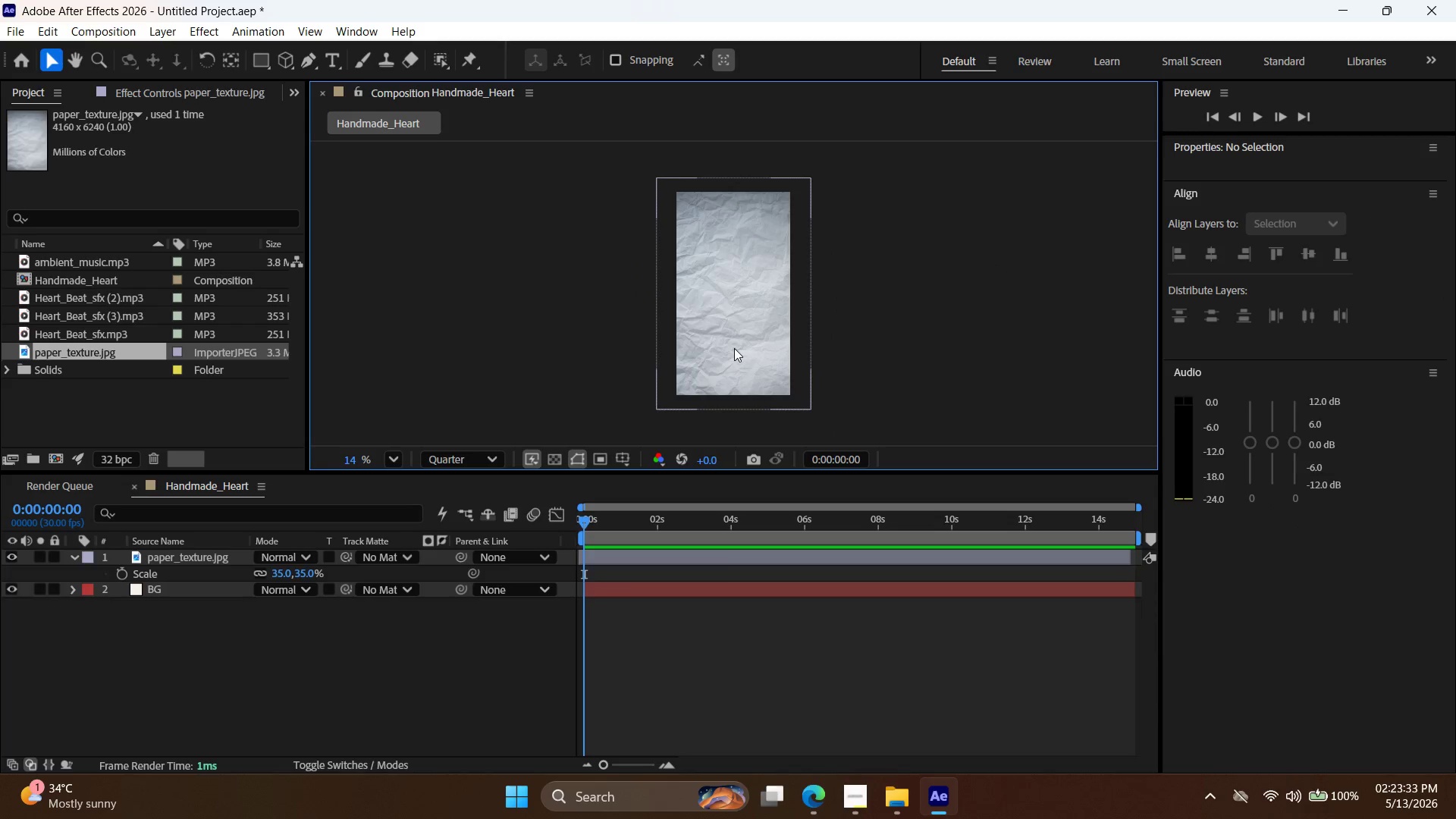 
key(Alt+AltLeft)
 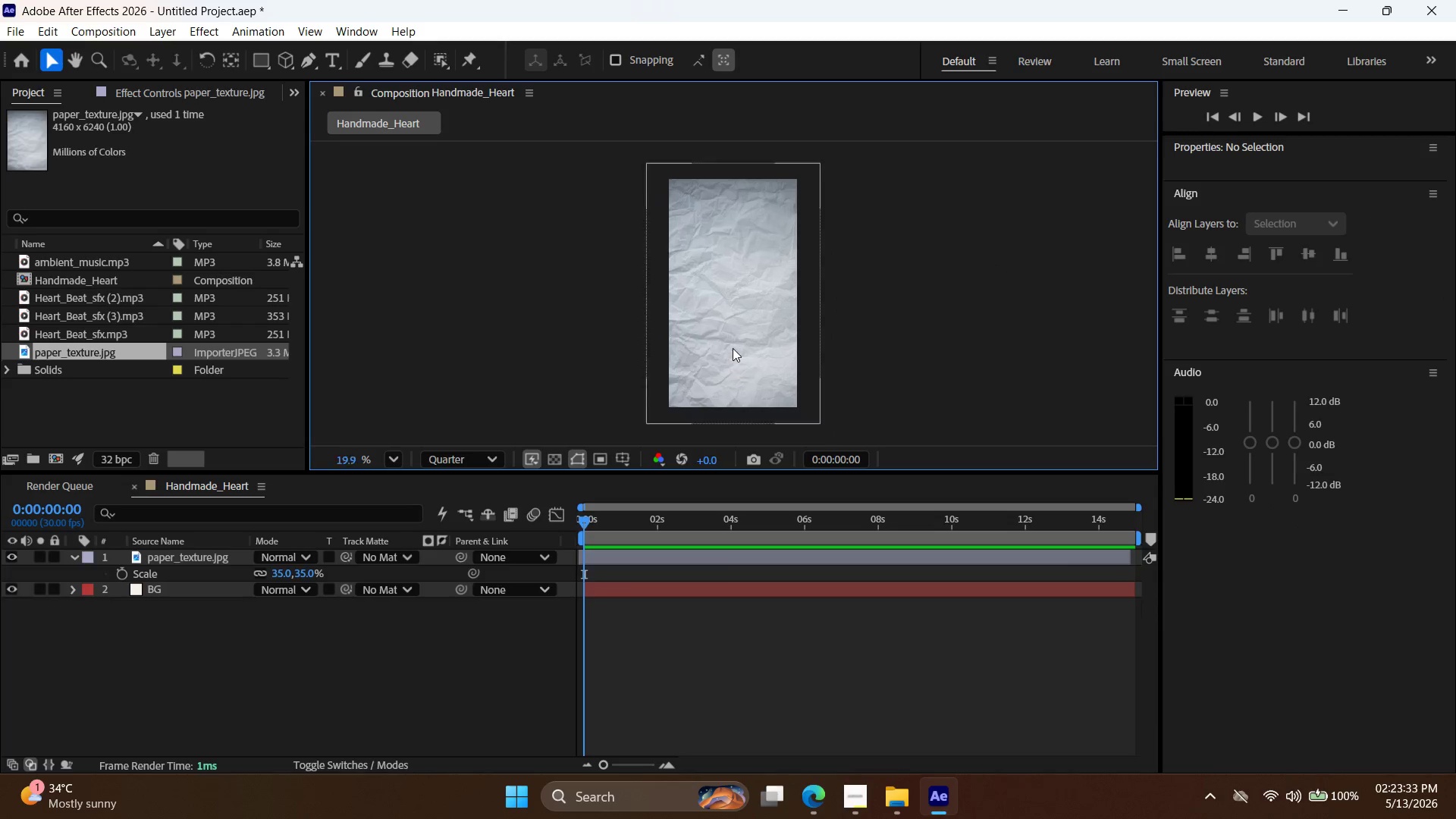 
scroll: coordinate [733, 348], scroll_direction: up, amount: 4.0
 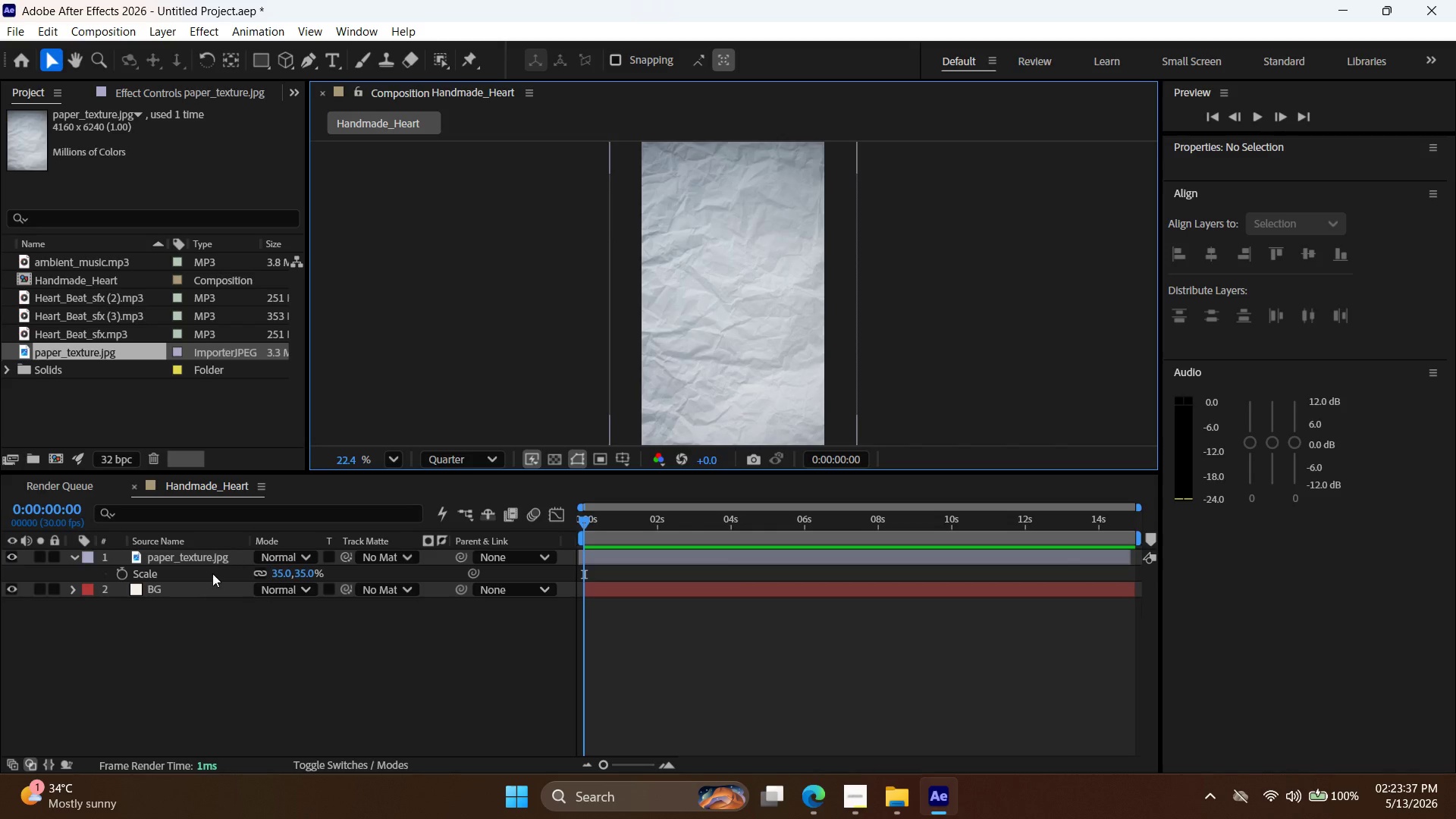 
key(T)
 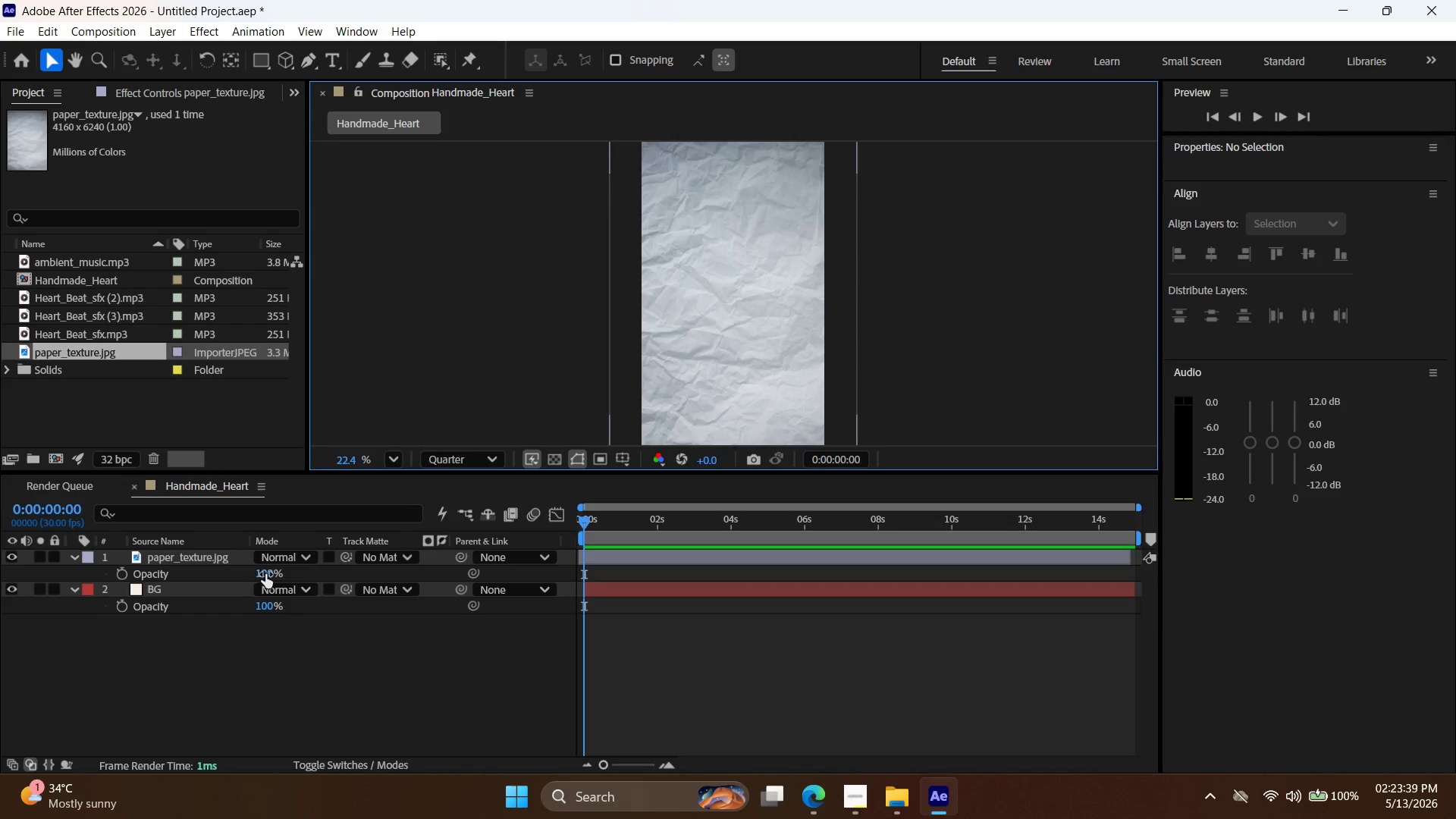 
double_click([265, 574])
 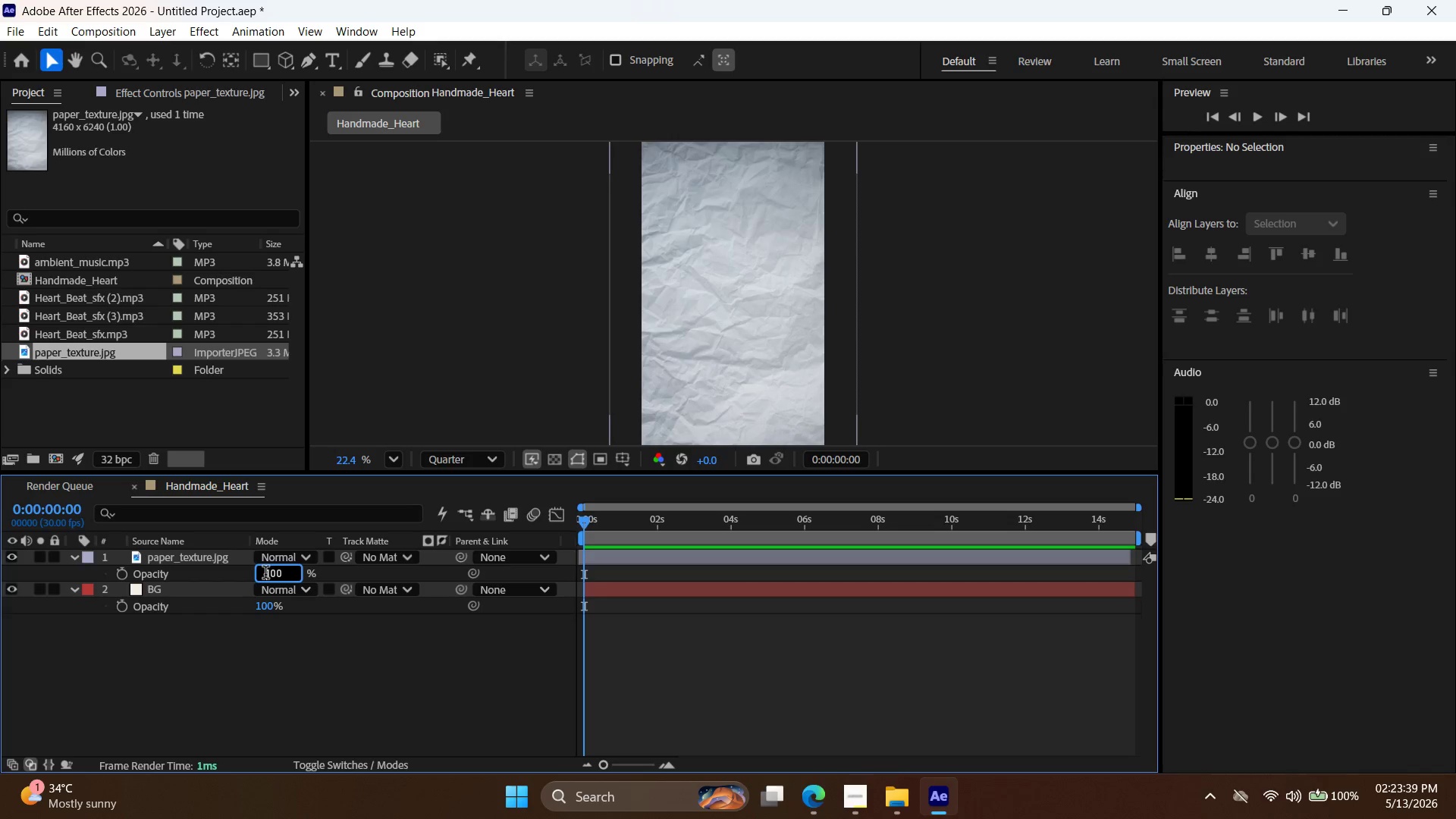 
triple_click([265, 574])
 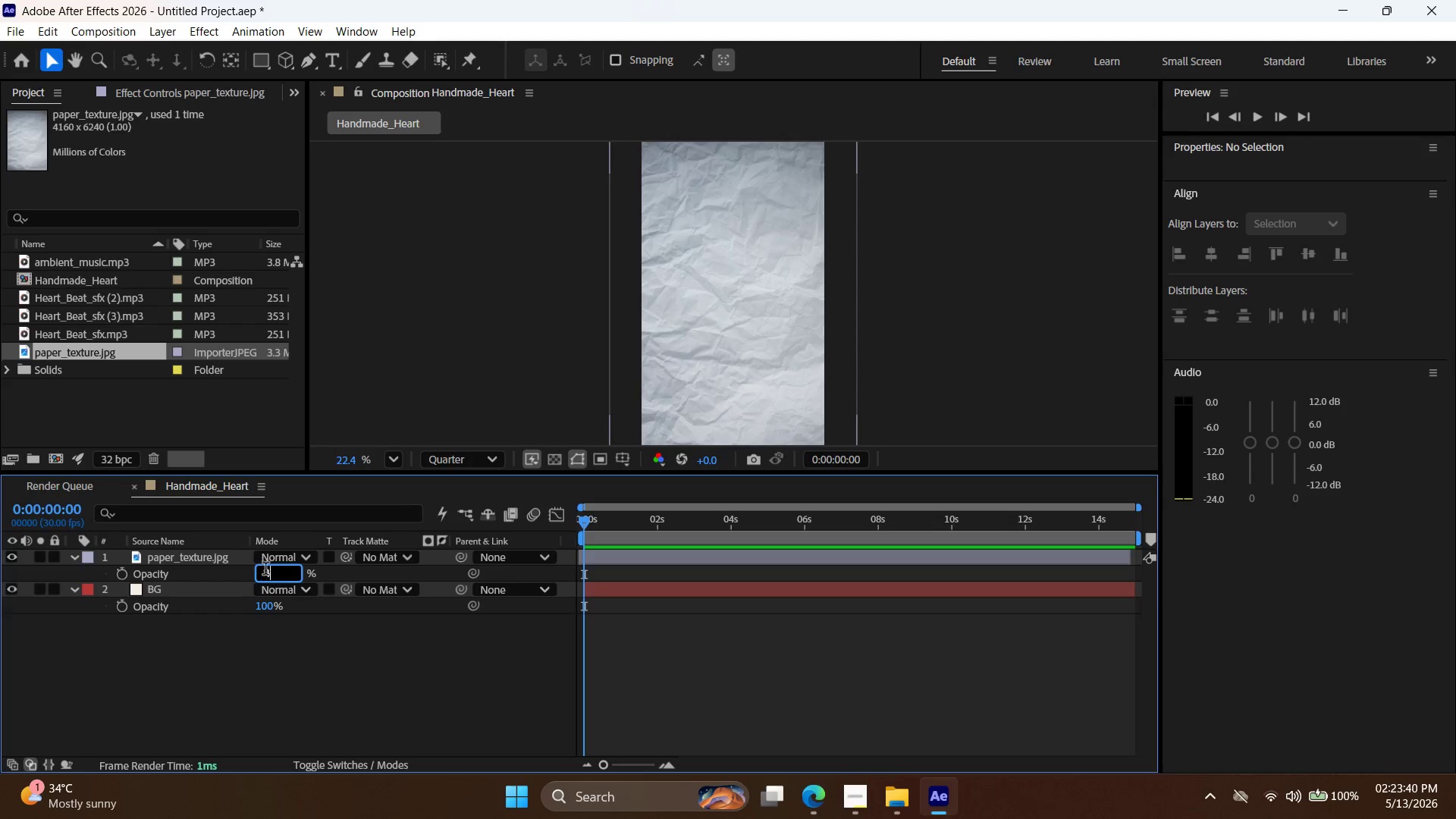 
type(12)
 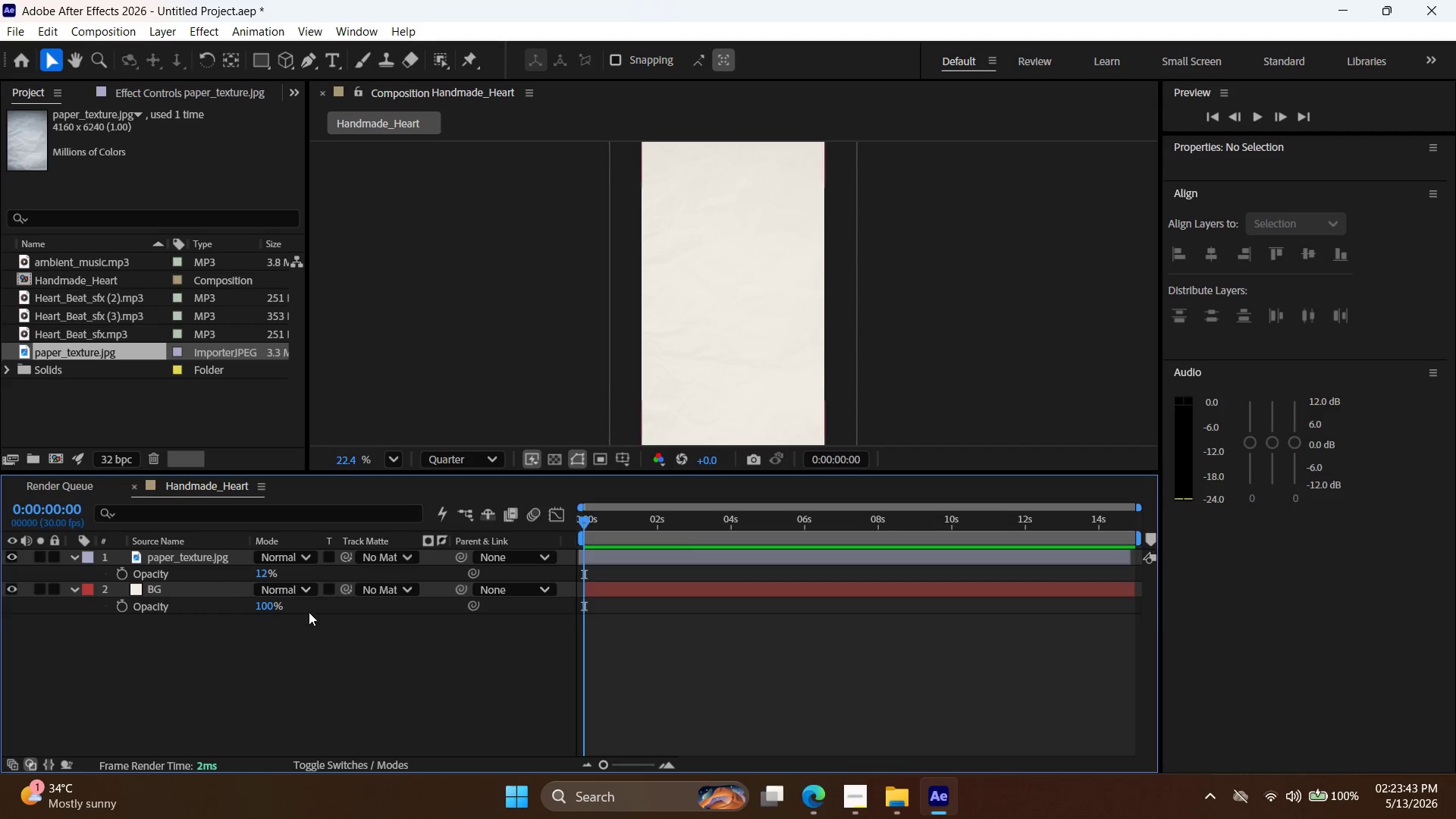 
left_click([290, 559])
 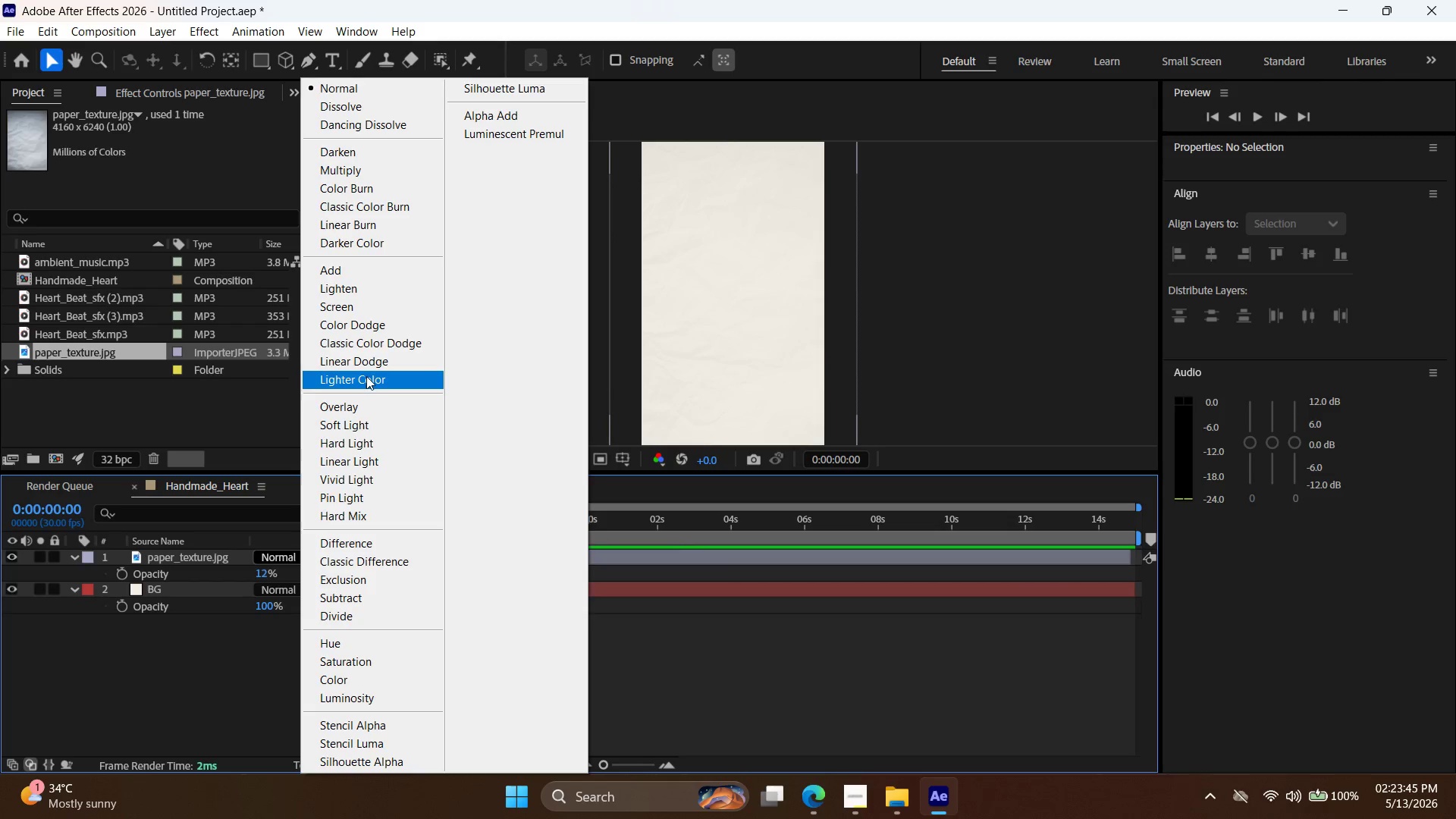 
left_click([366, 420])
 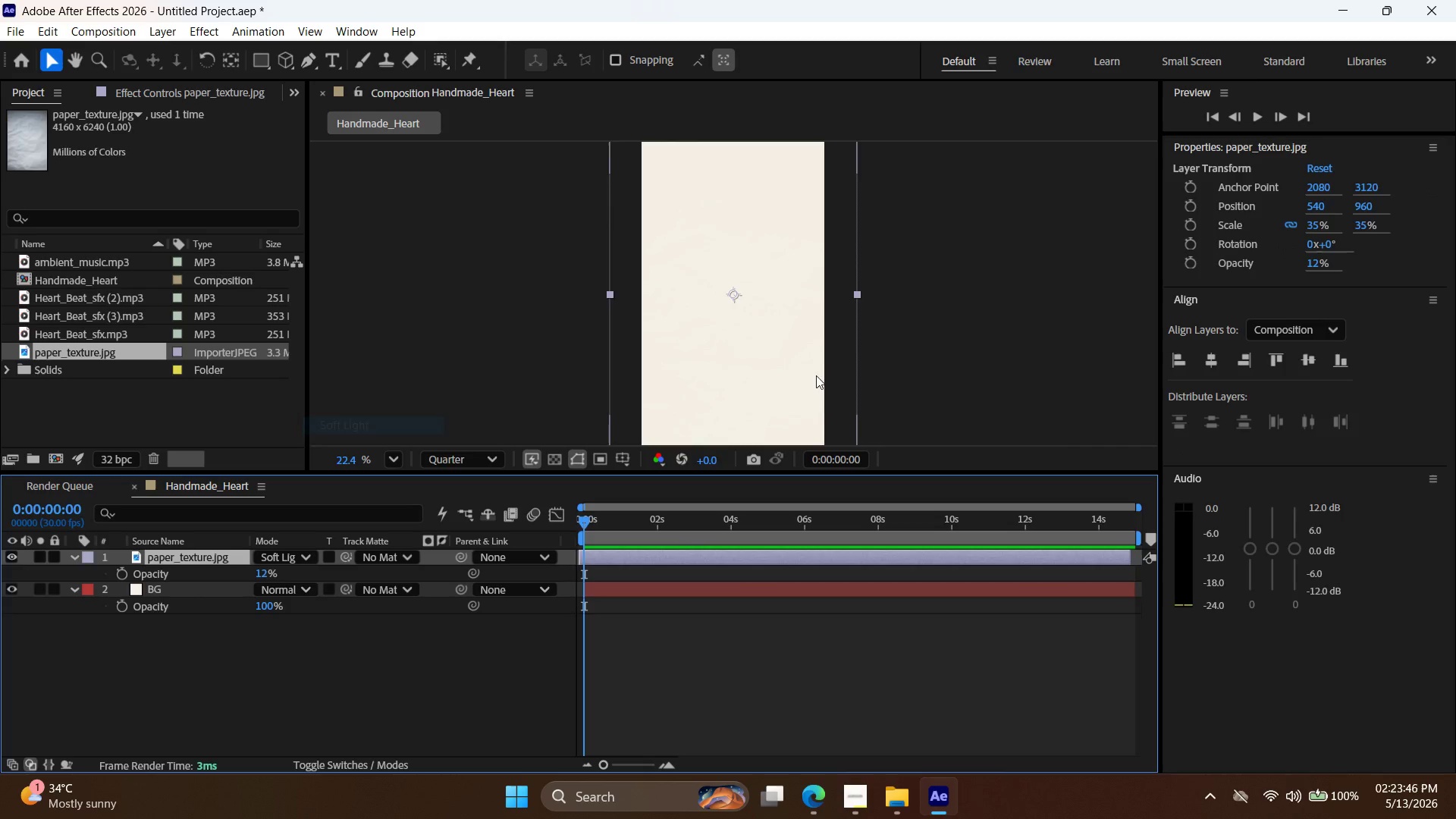 
left_click([993, 339])
 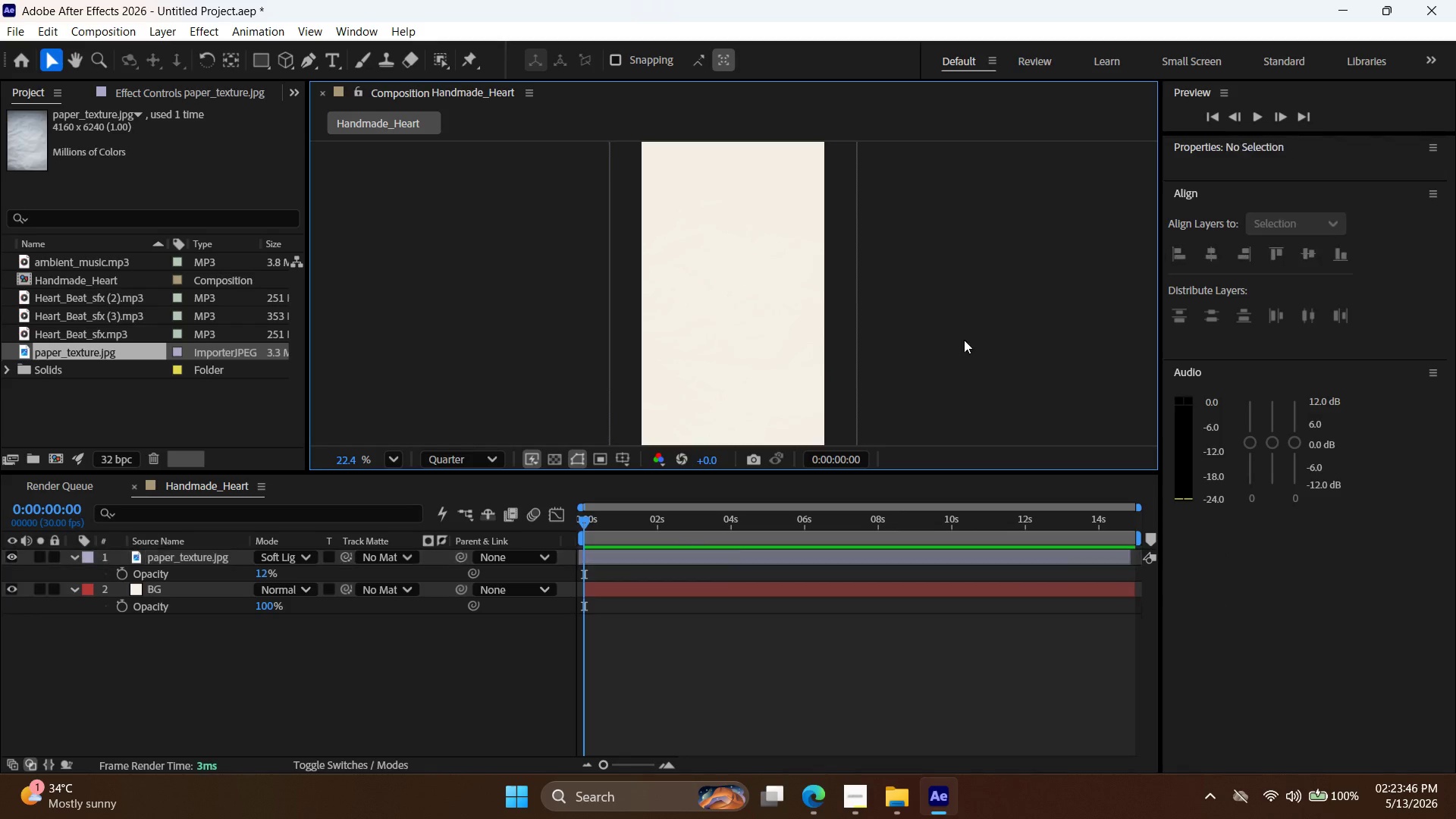 
hold_key(key=AltLeft, duration=1.8)
scroll: coordinate [769, 307], scroll_direction: up, amount: 10.0
 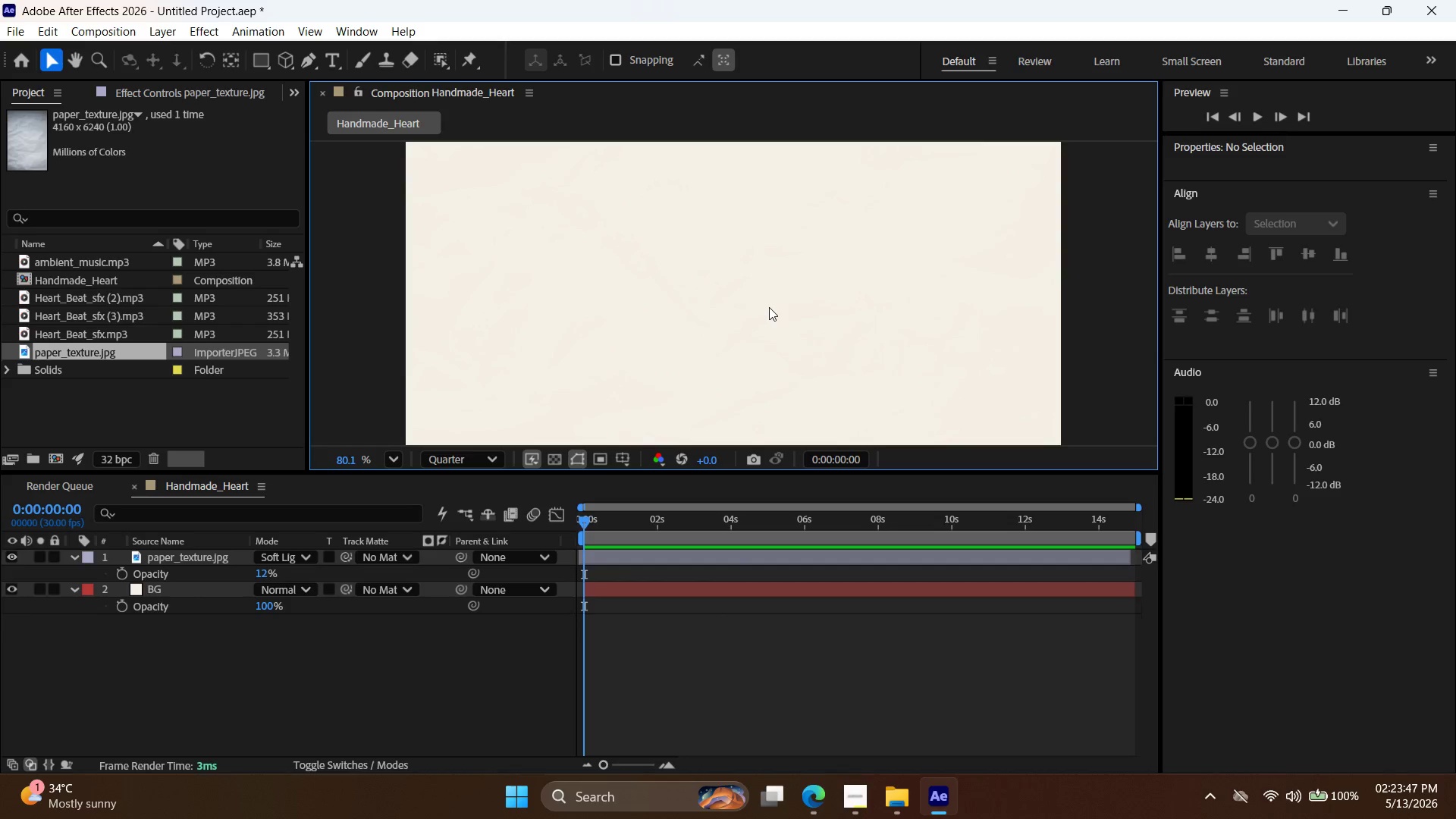 
scroll: coordinate [759, 323], scroll_direction: down, amount: 7.0
 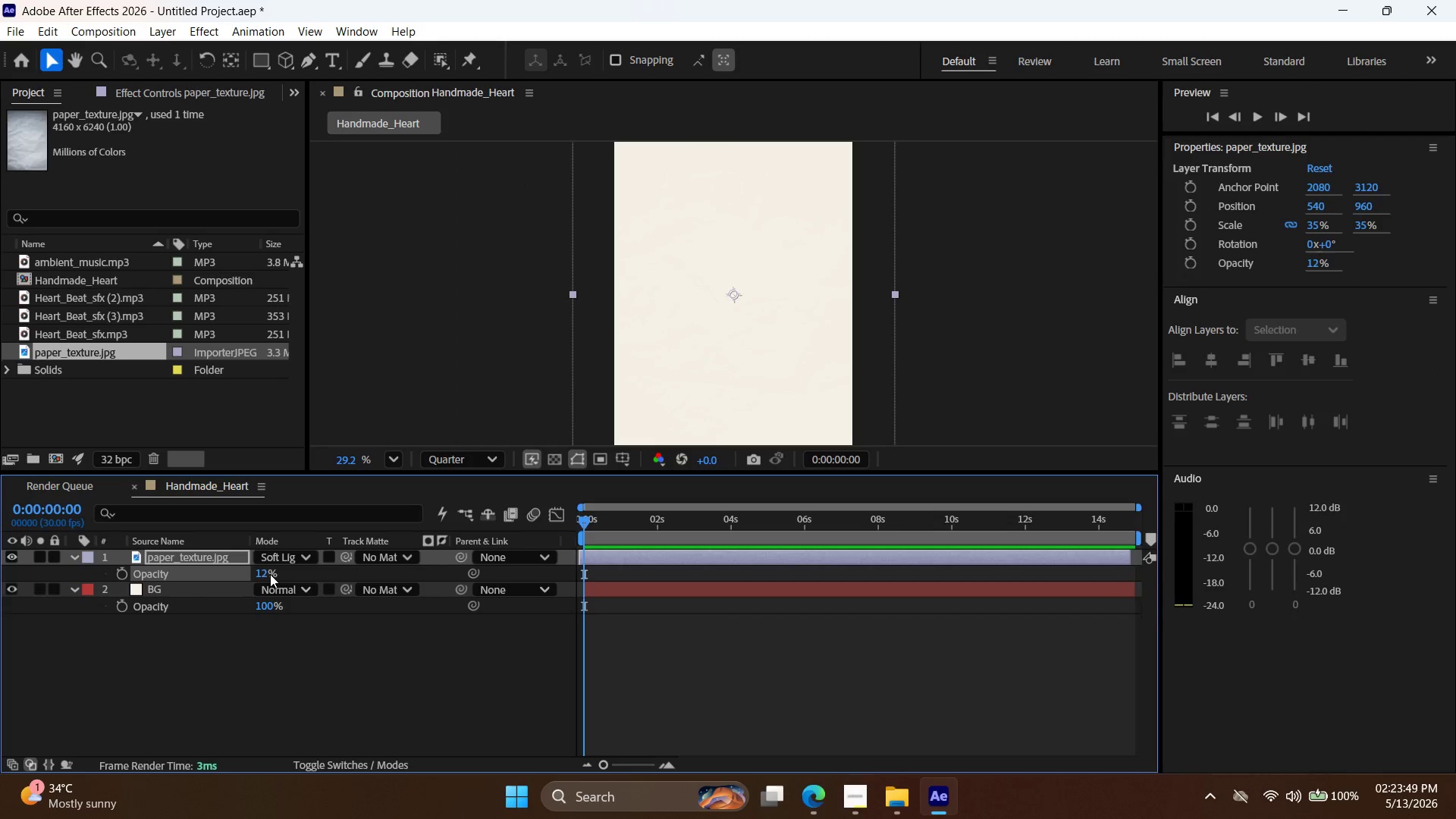 
left_click_drag(start_coordinate=[265, 576], to_coordinate=[297, 577])
 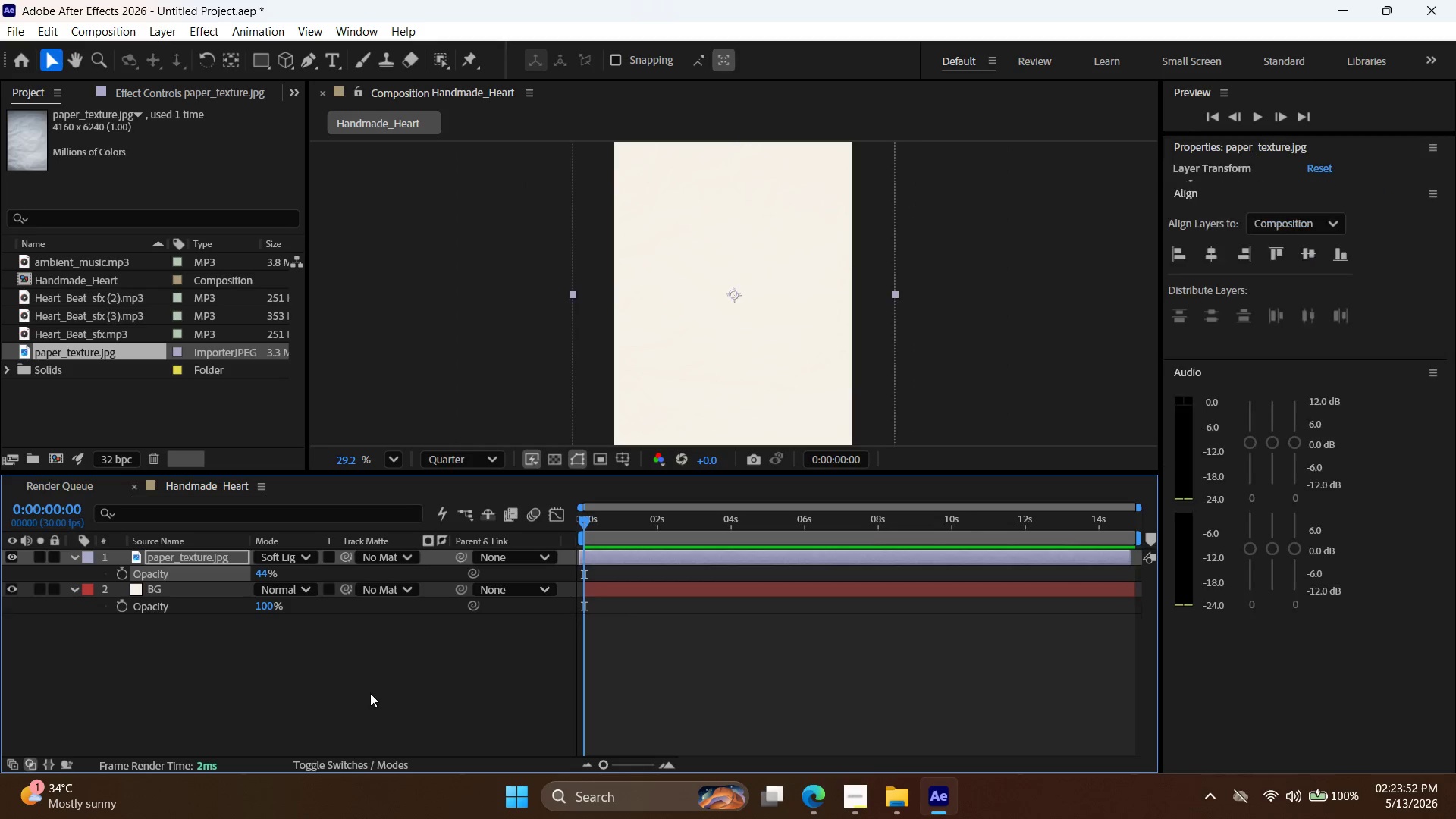 
key(Alt+AltLeft)
 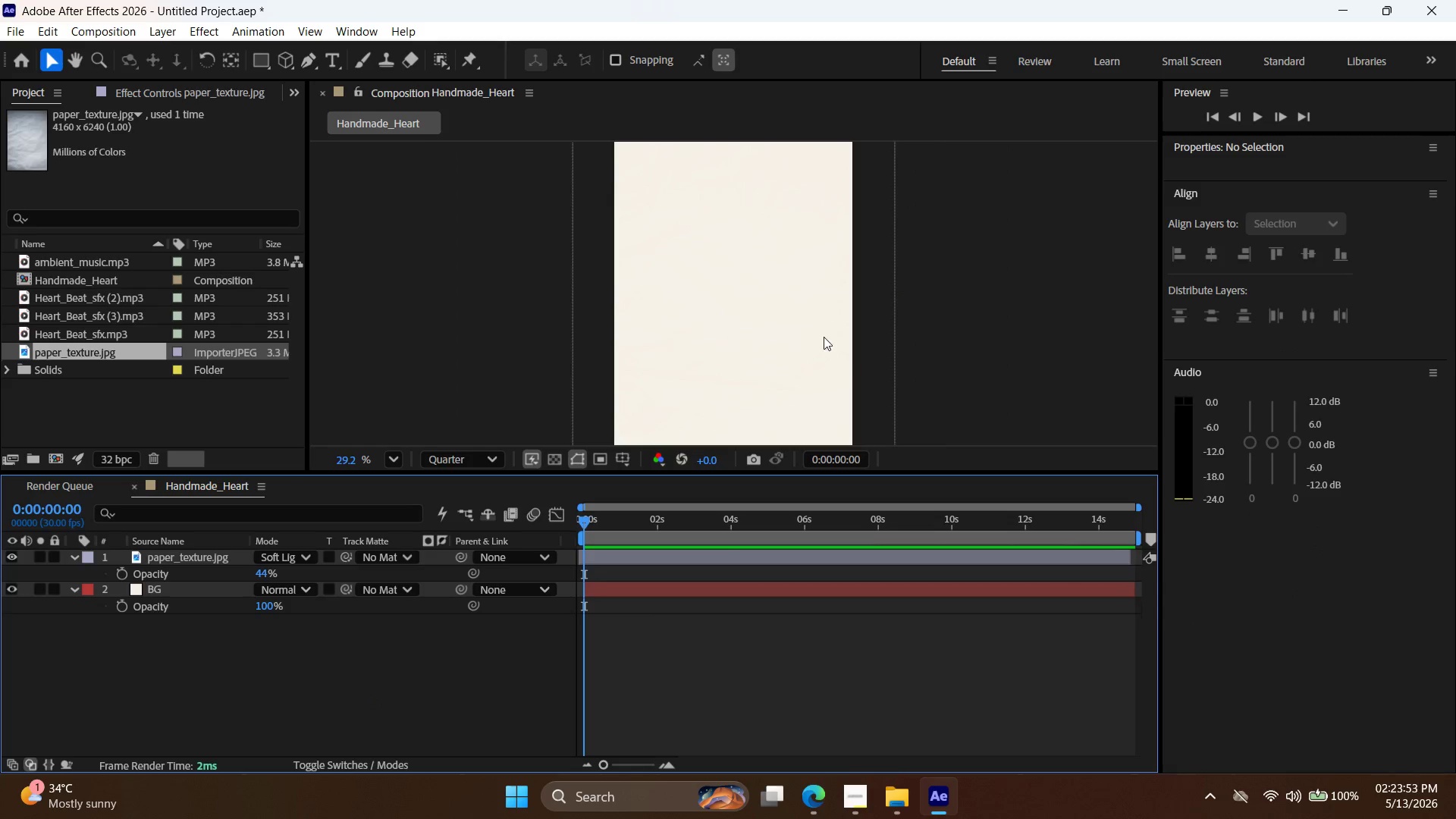 
key(Alt+AltLeft)
 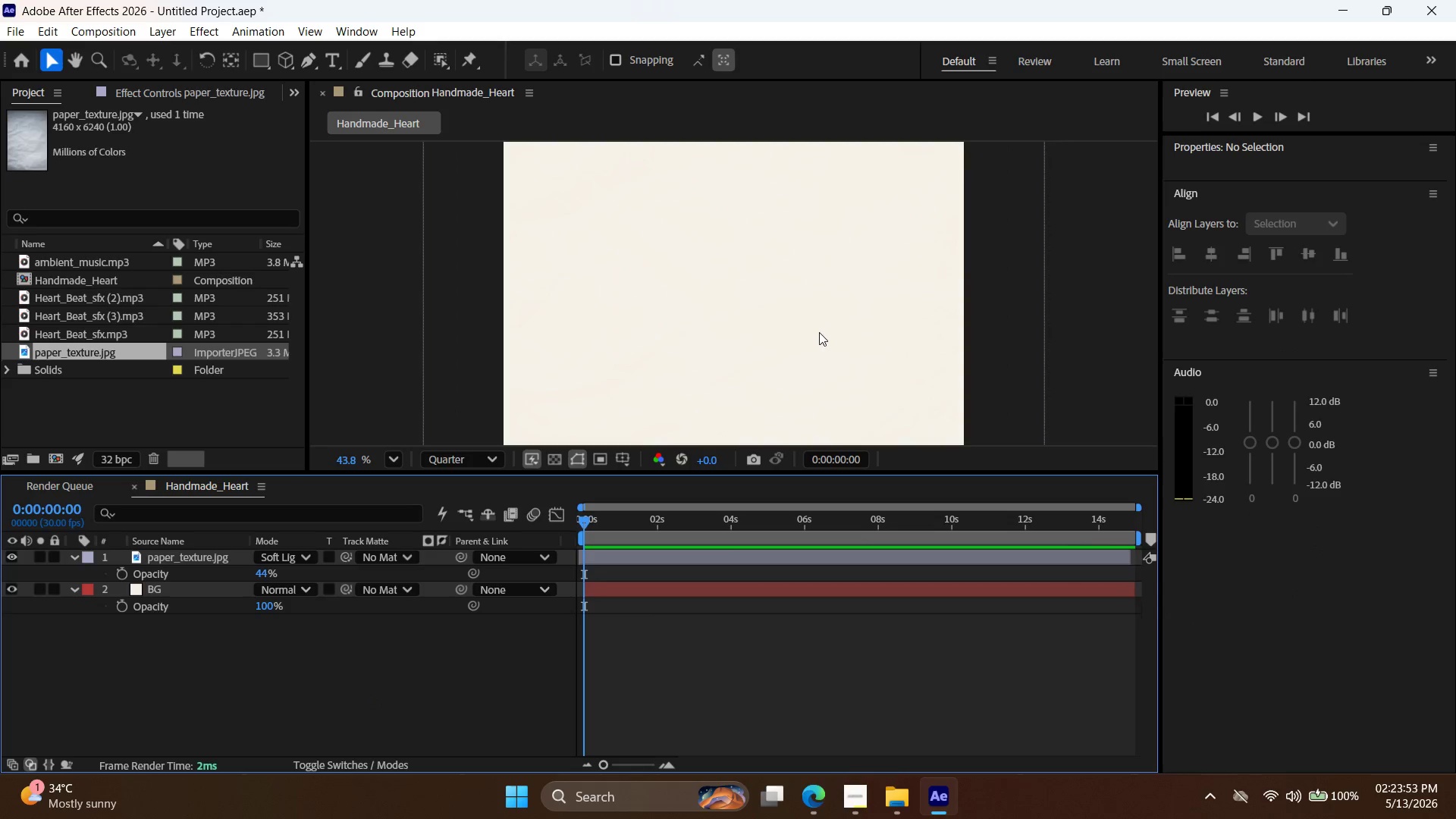 
scroll: coordinate [823, 330], scroll_direction: up, amount: 5.0
 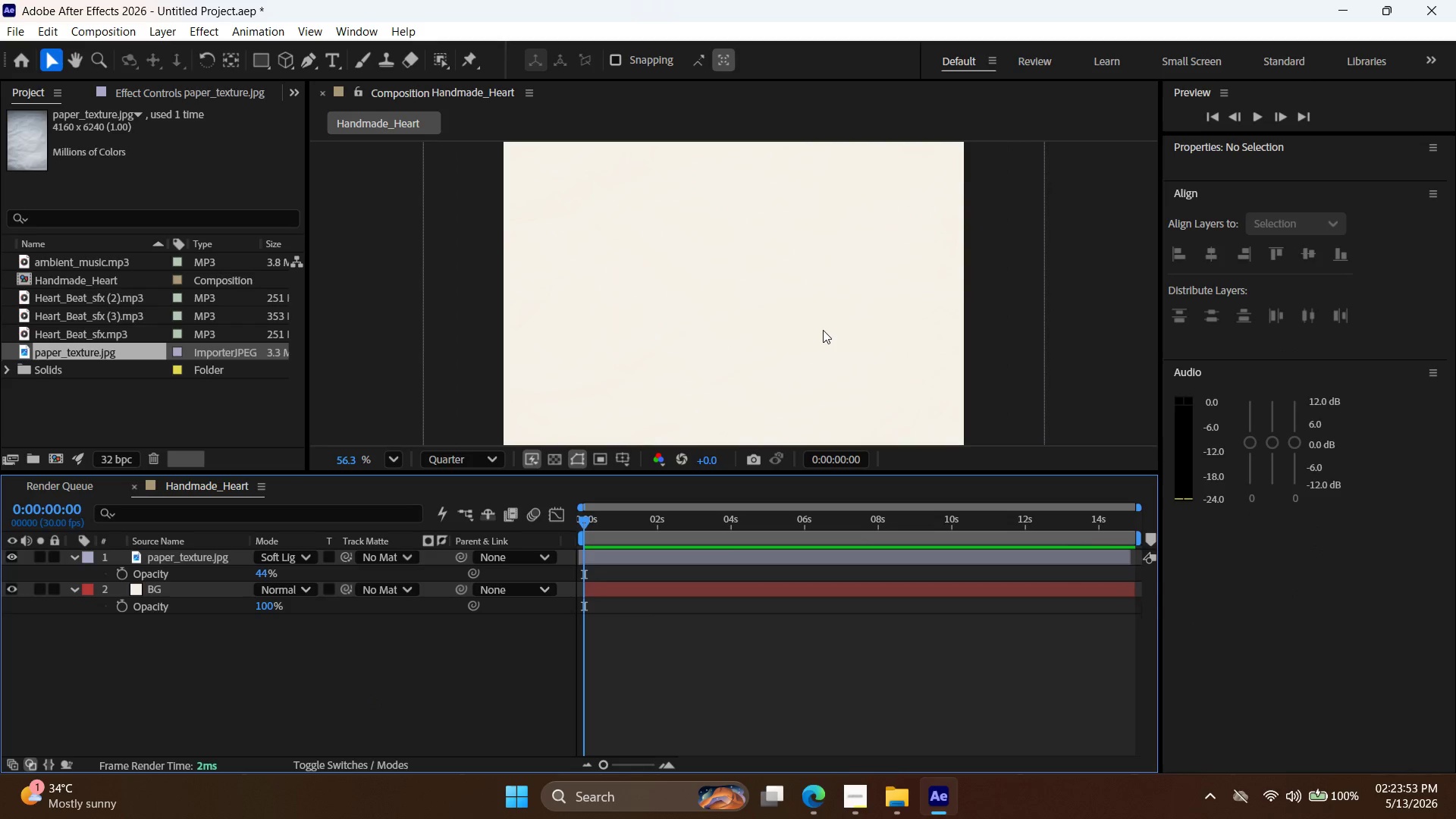 
scroll: coordinate [819, 332], scroll_direction: down, amount: 5.0
 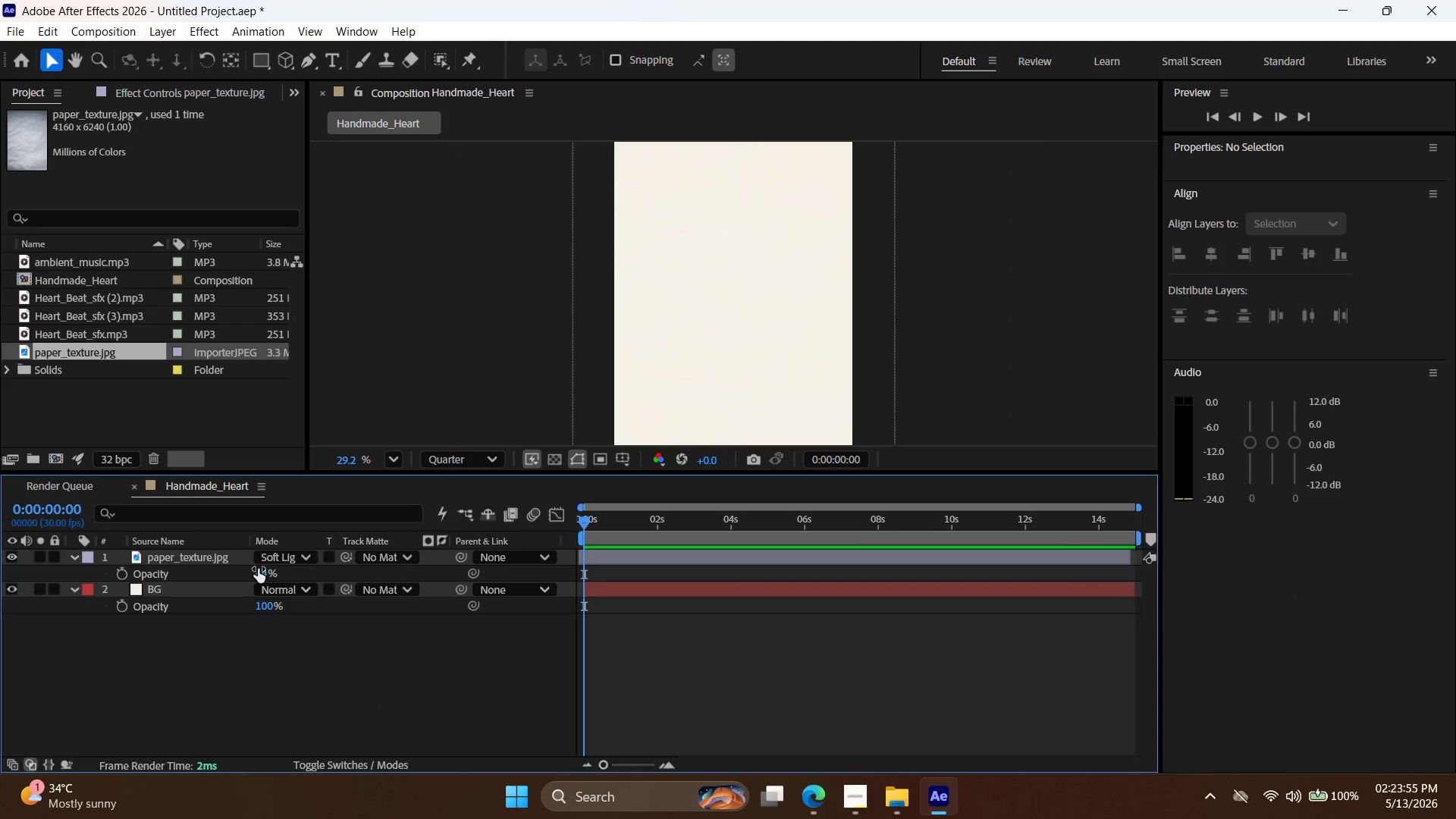 
left_click_drag(start_coordinate=[263, 570], to_coordinate=[599, 572])
 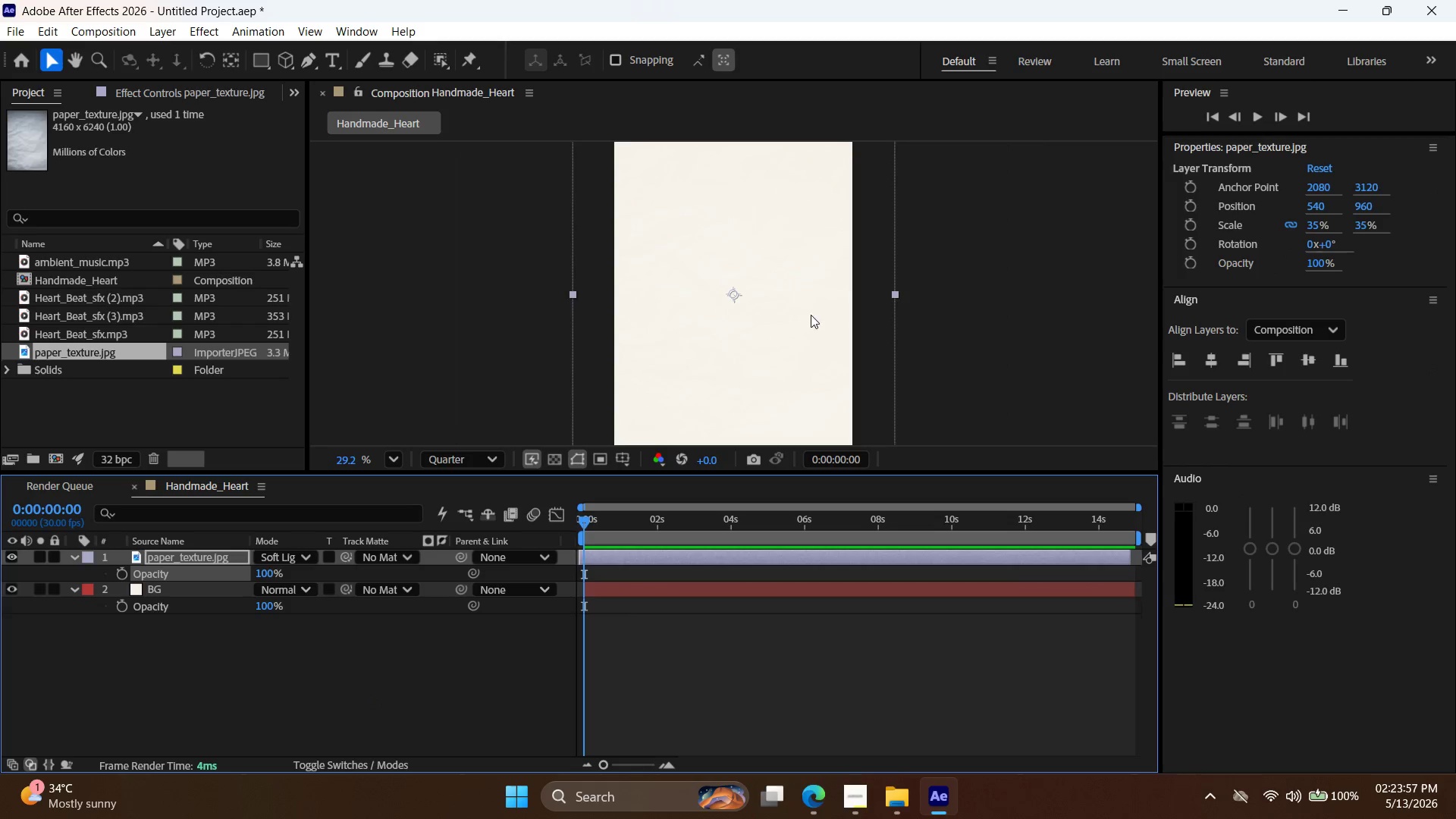 
key(Alt+AltLeft)
 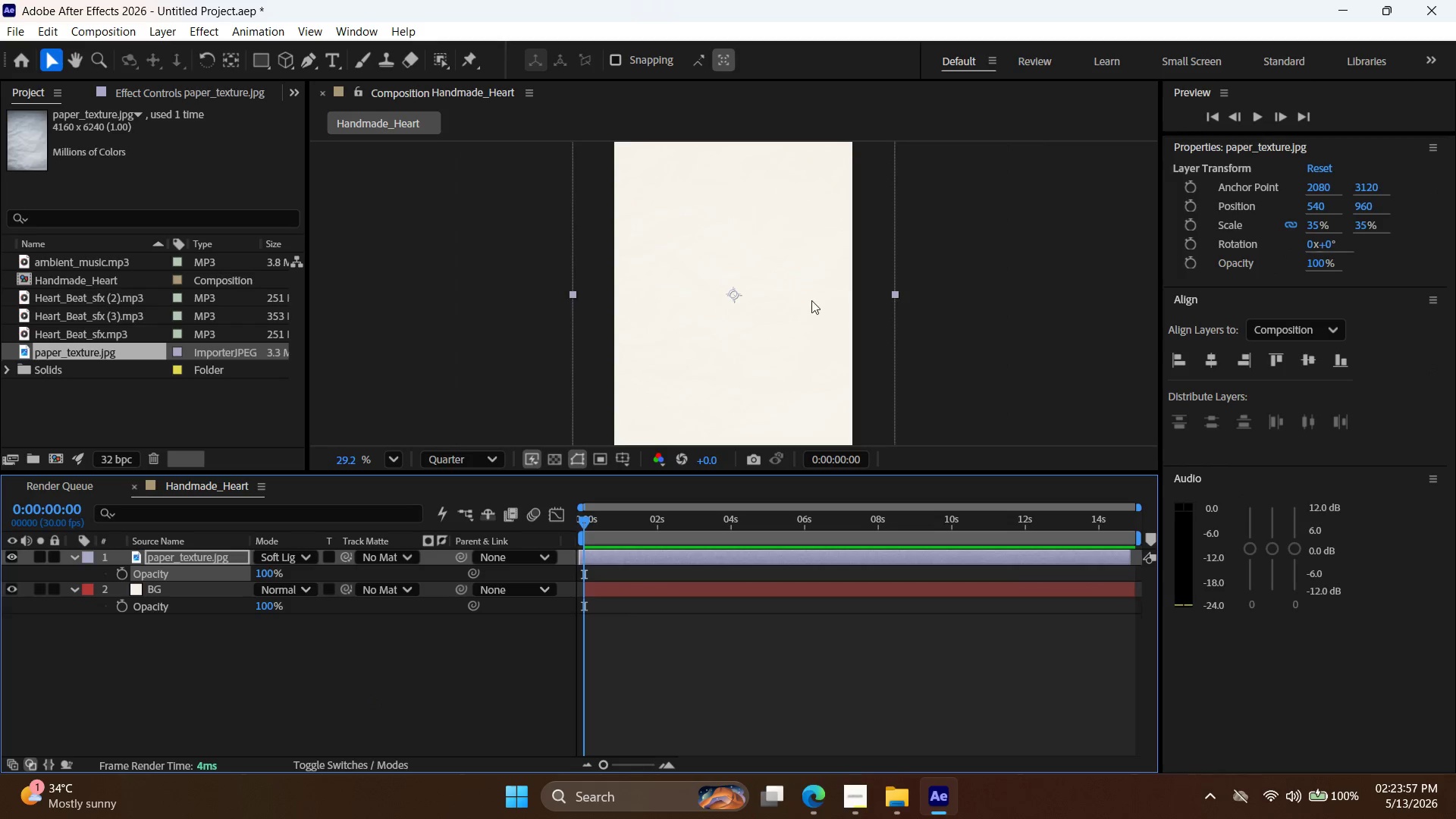 
scroll: coordinate [800, 303], scroll_direction: down, amount: 5.0
 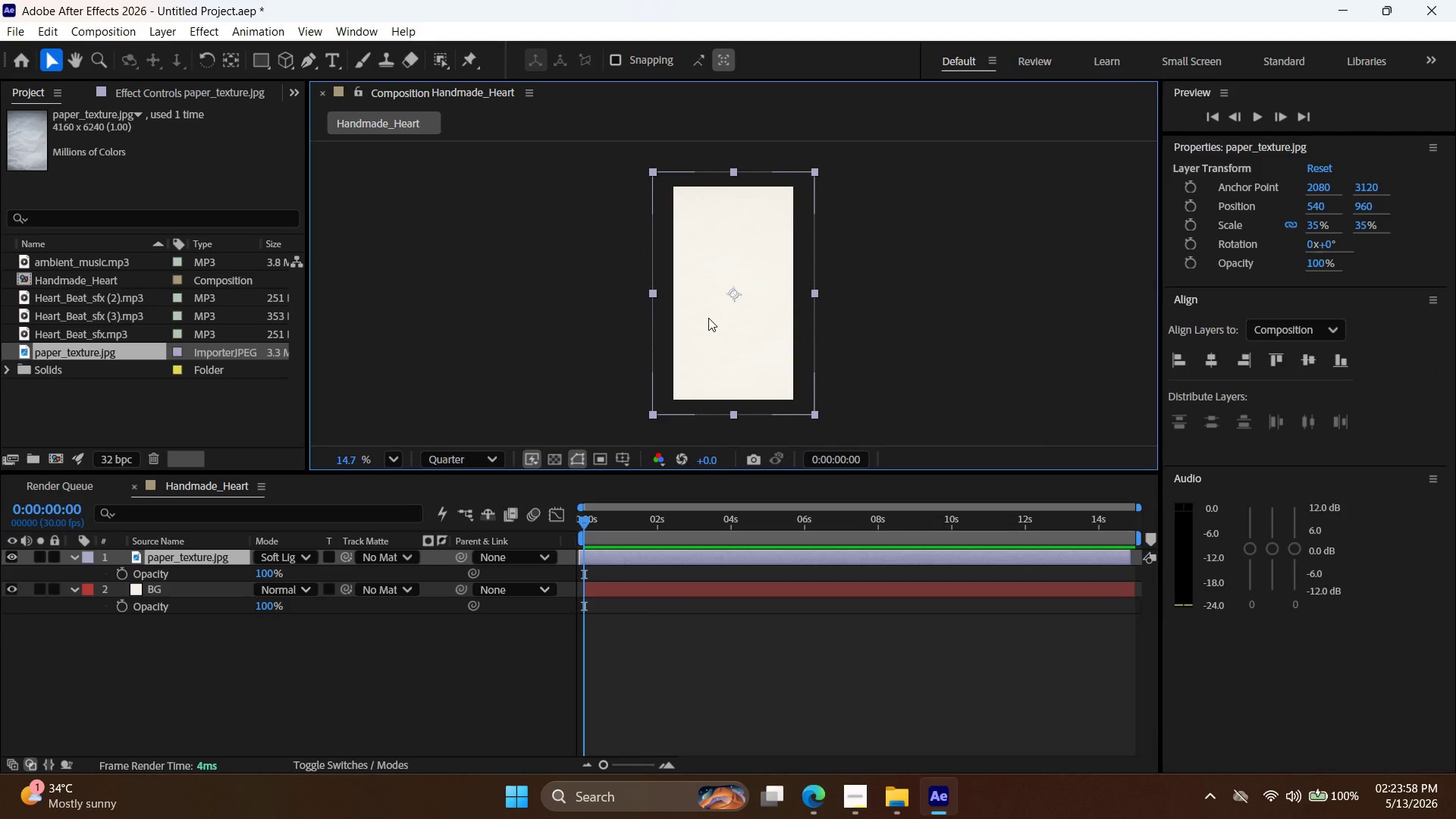 
key(Delete)
 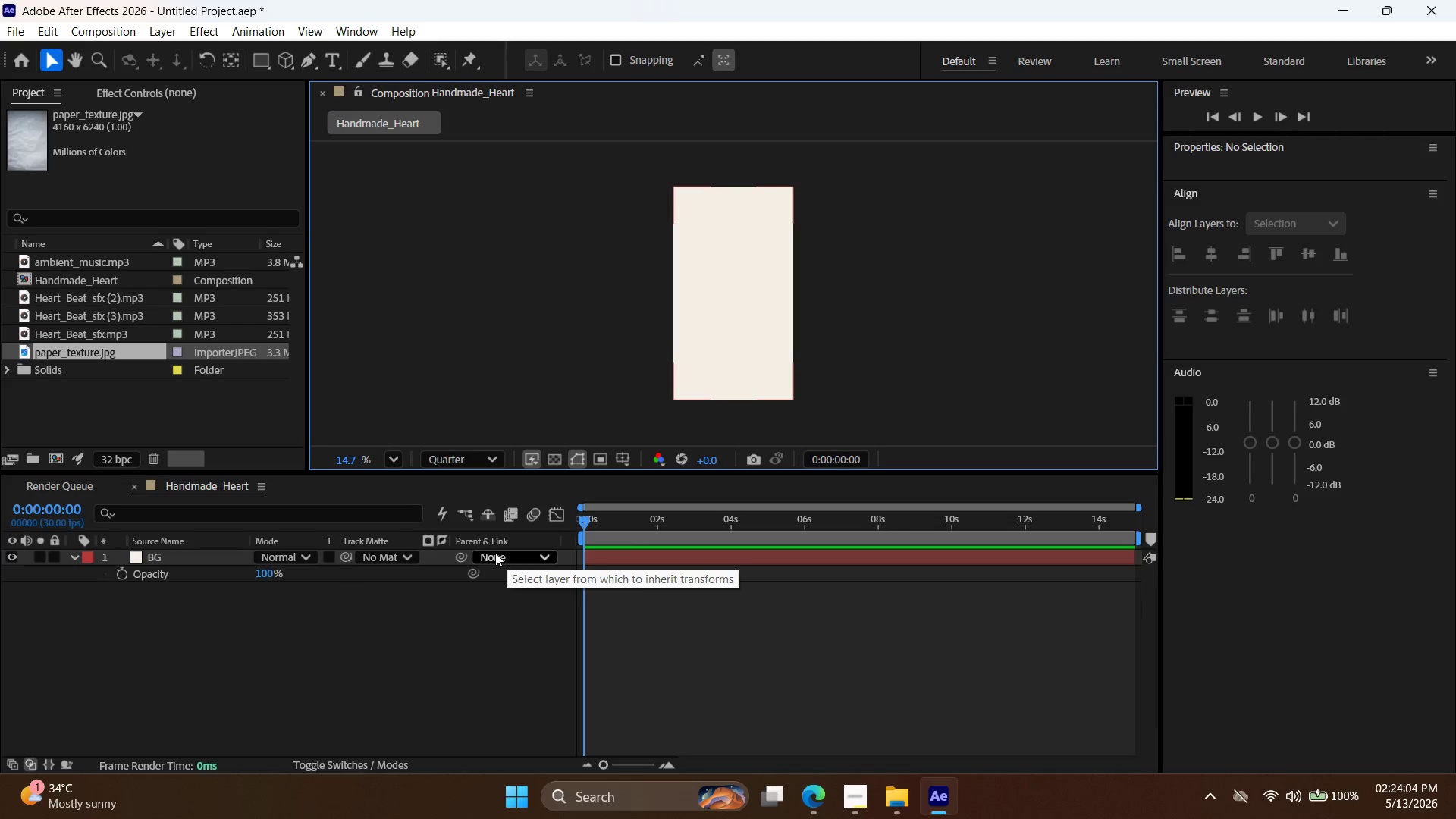 
wait(10.16)
 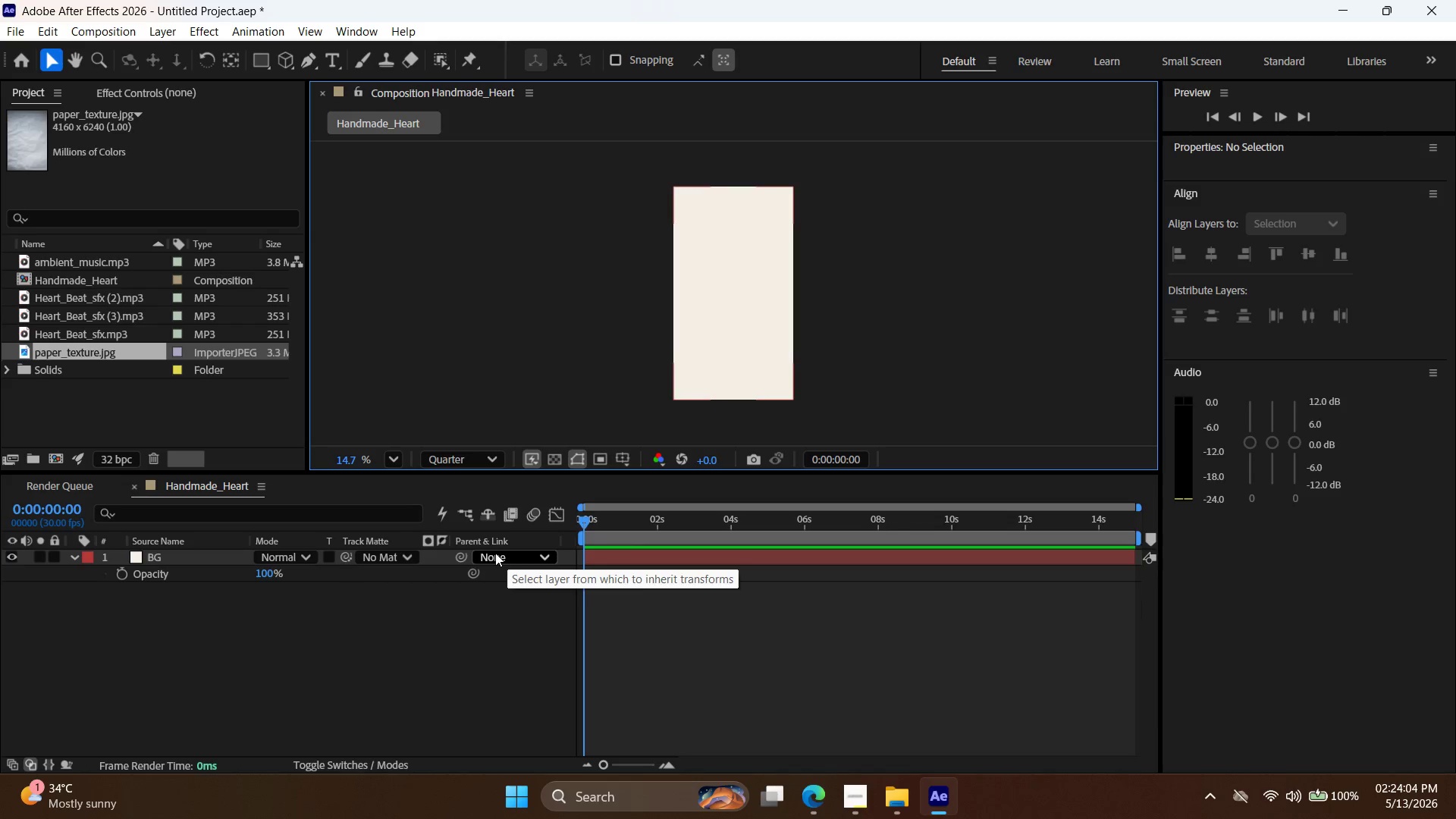 
left_click([209, 30])
 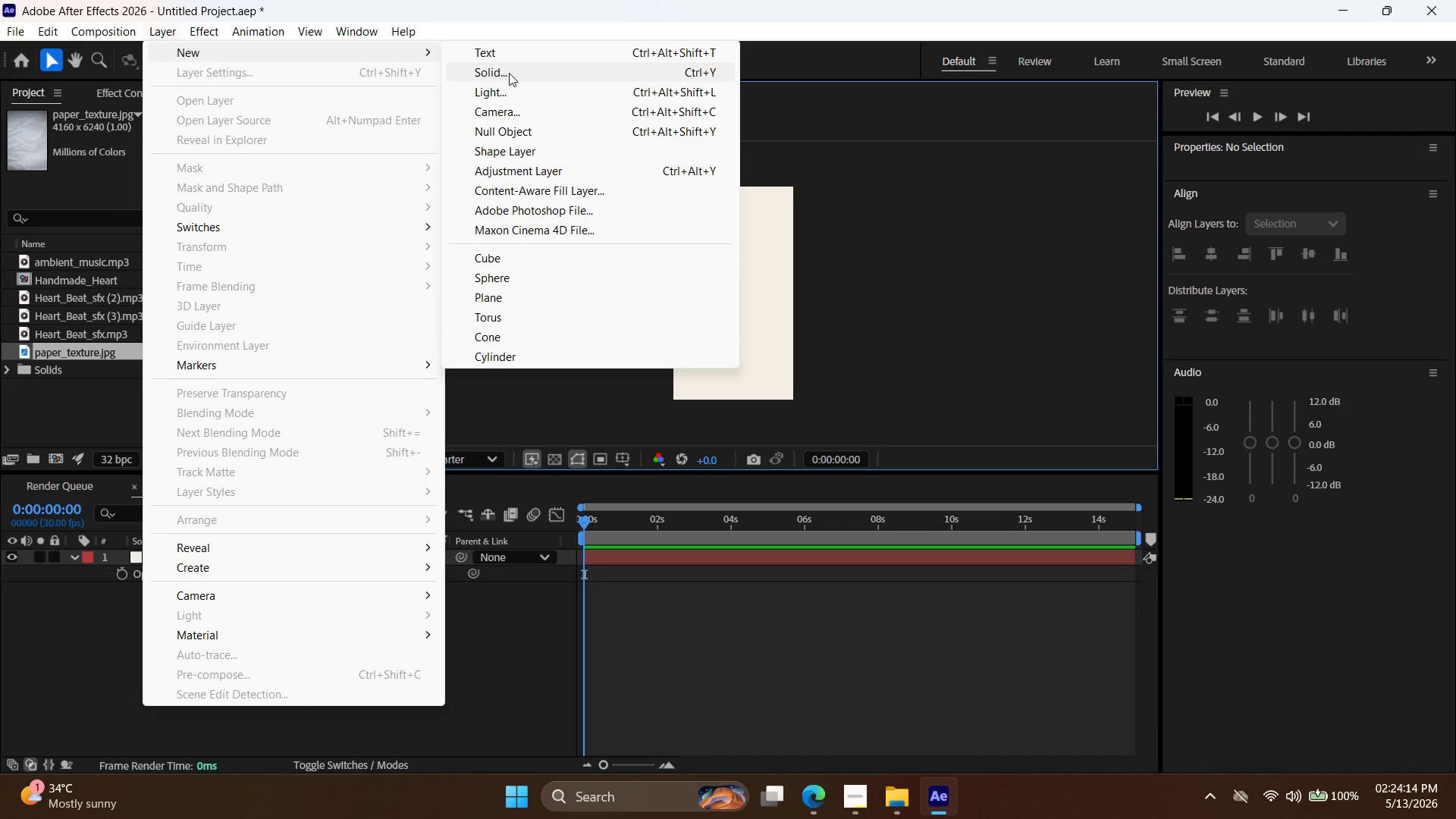 
wait(10.72)
 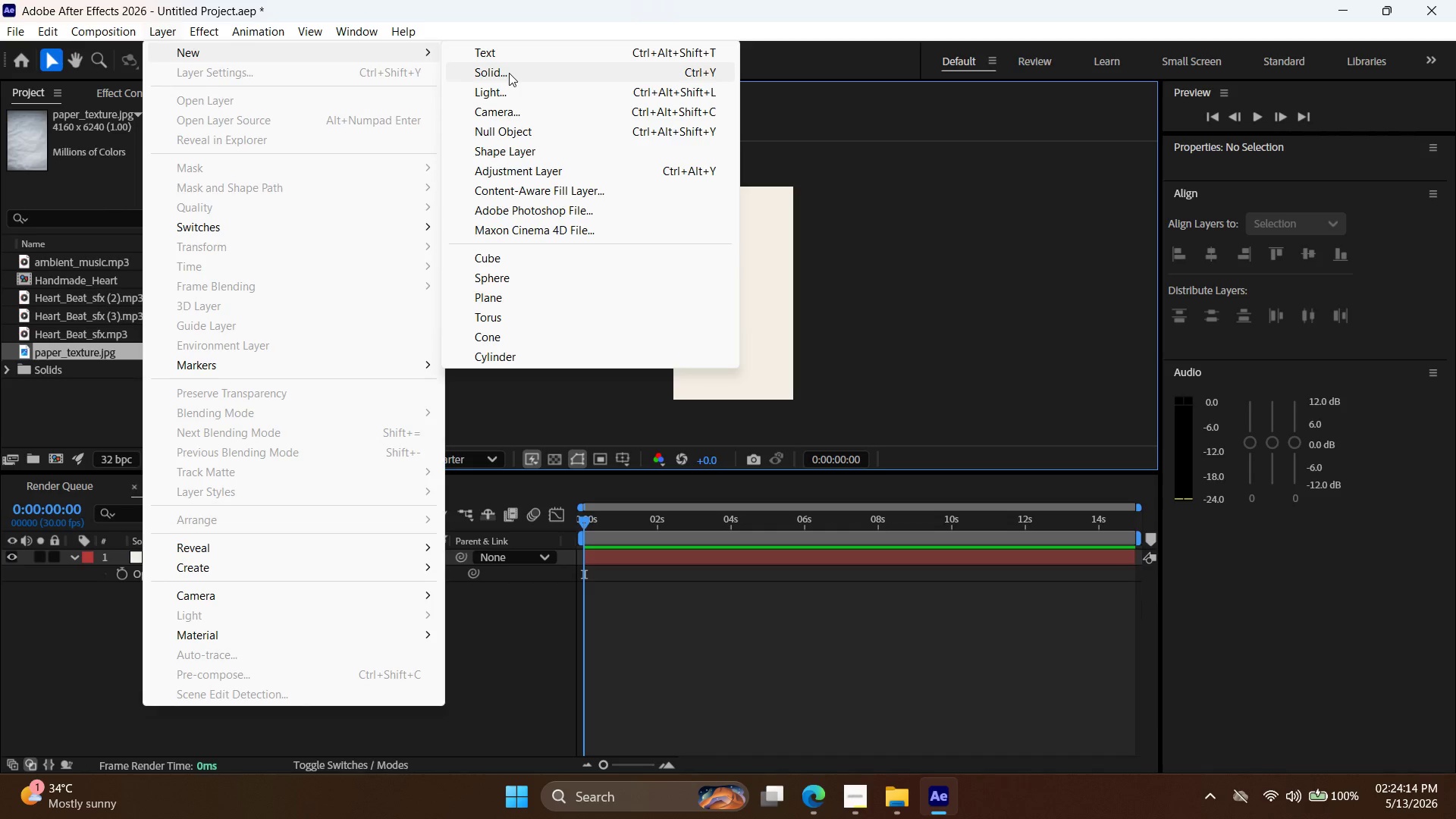 
left_click([507, 151])
 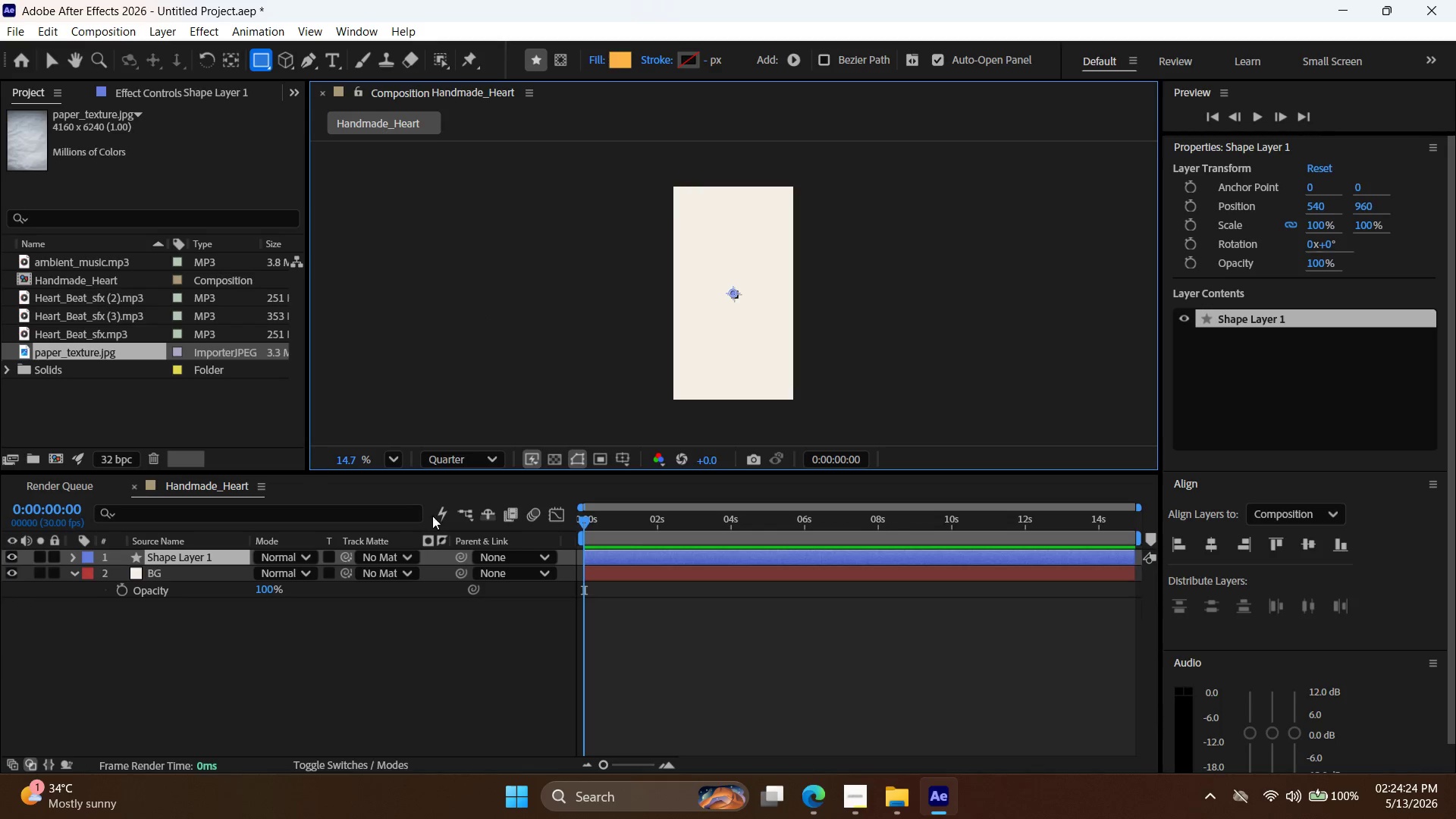 
wait(6.38)
 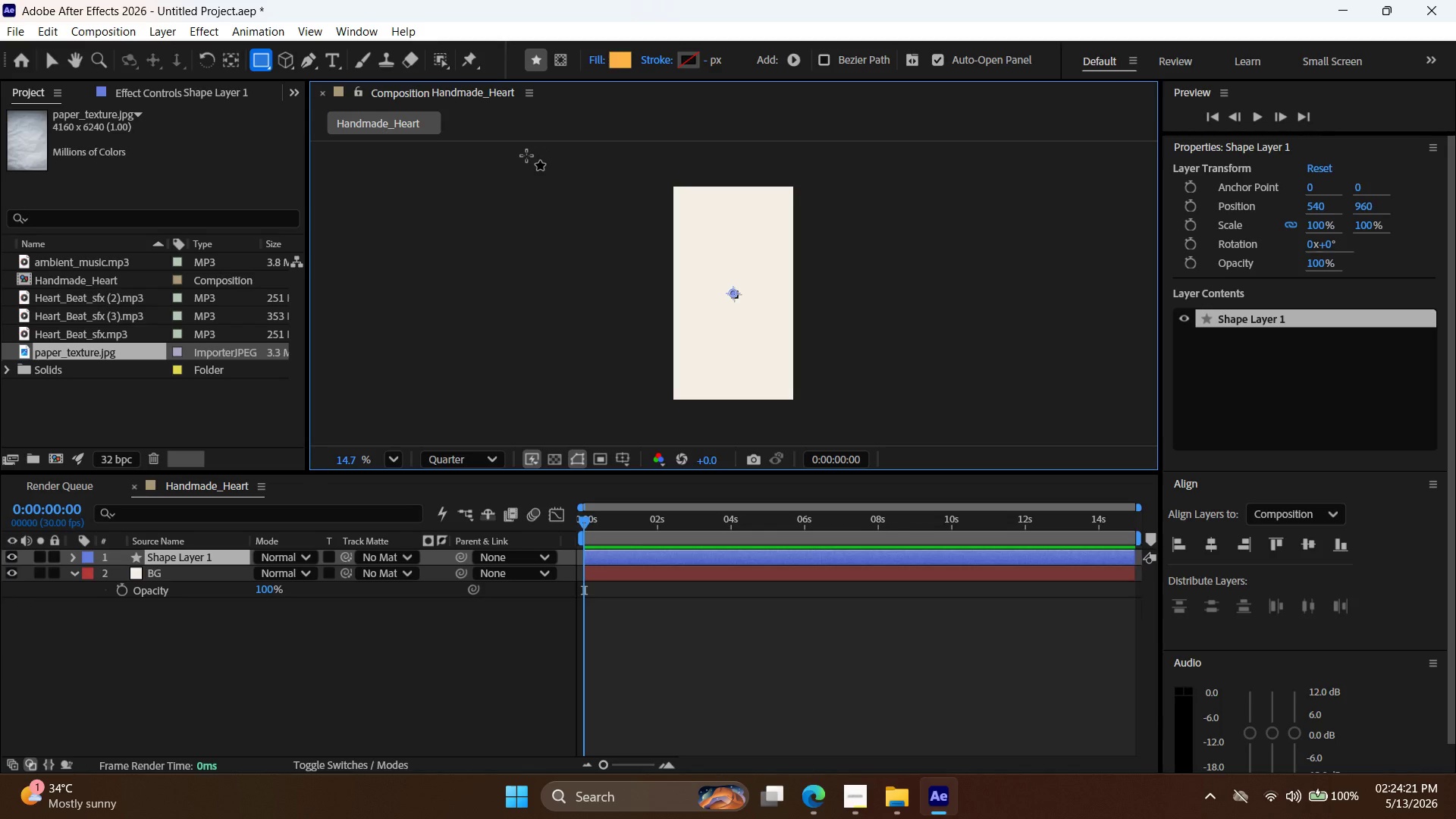 
right_click([212, 560])
 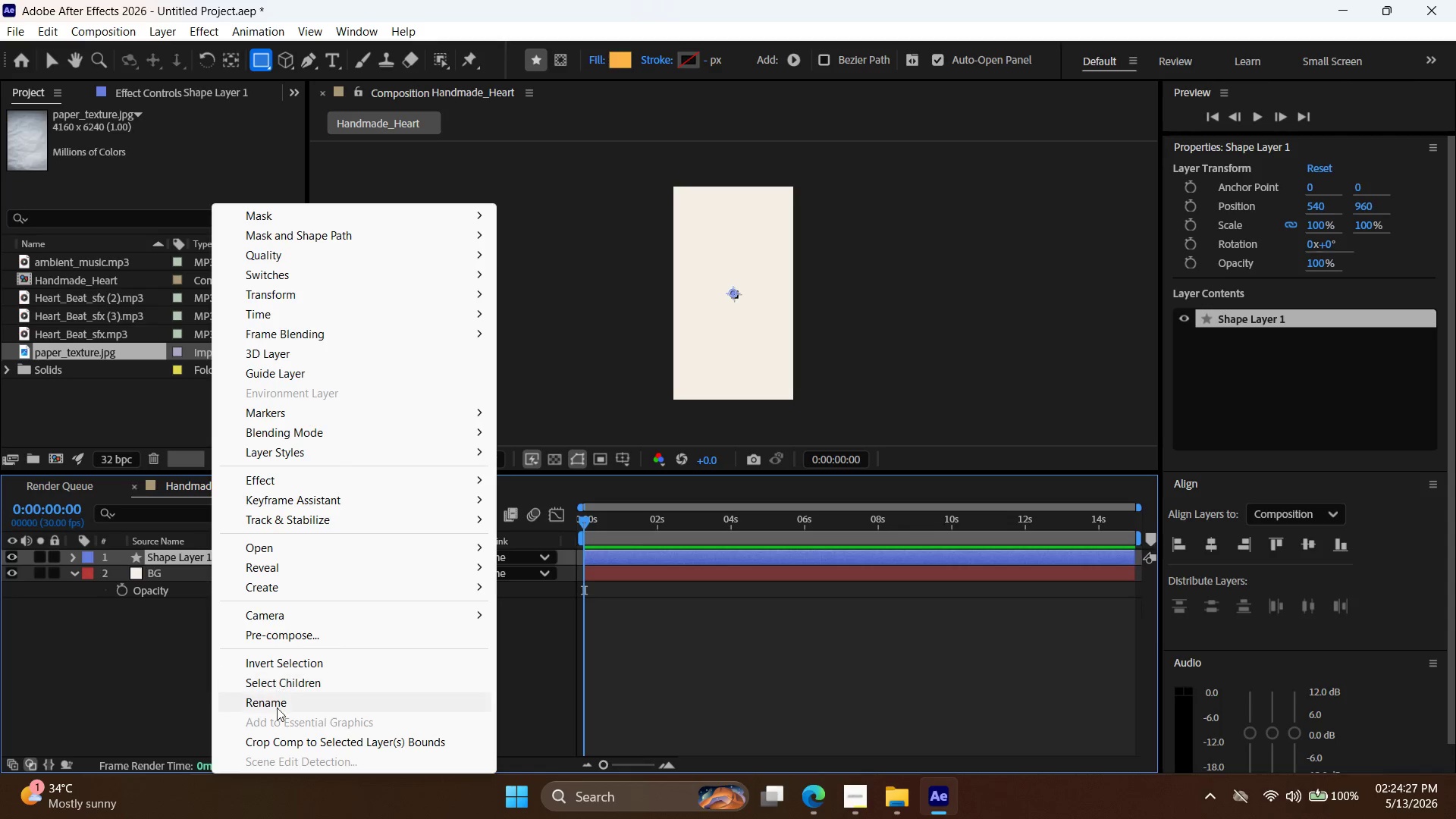 
left_click([281, 708])
 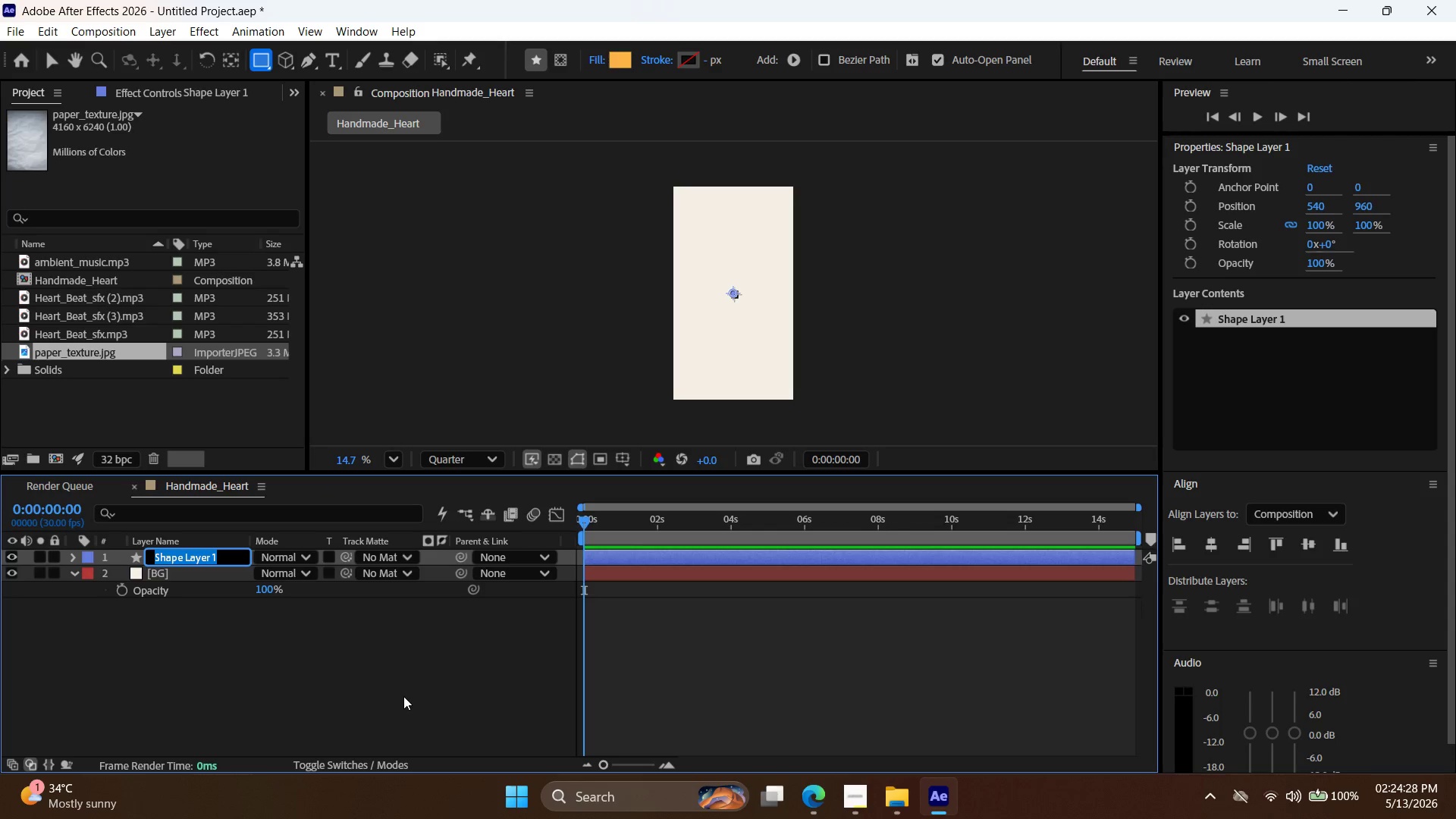 
type(Heart)
 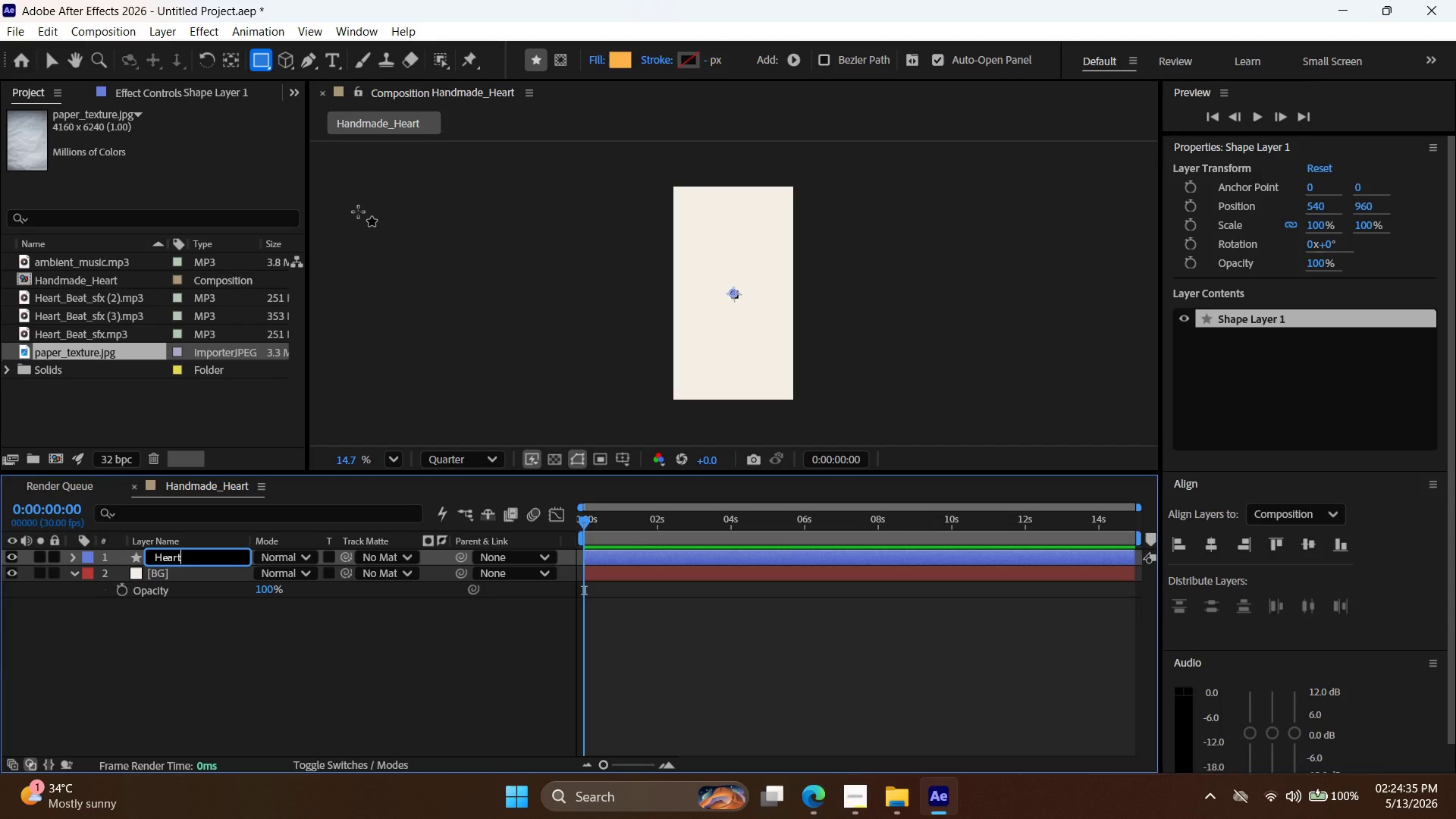 
wait(7.61)
 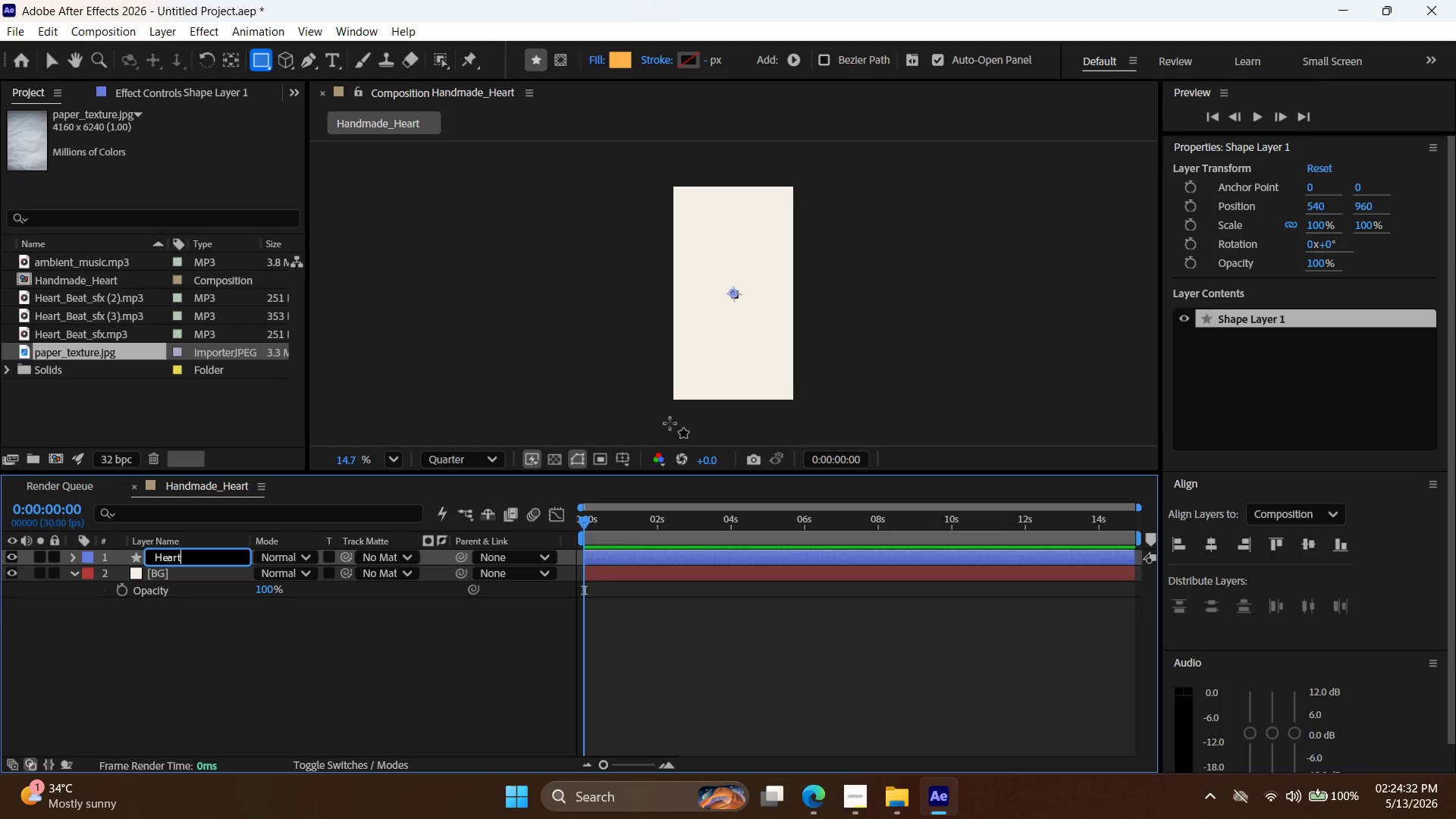 
left_click([45, 58])
 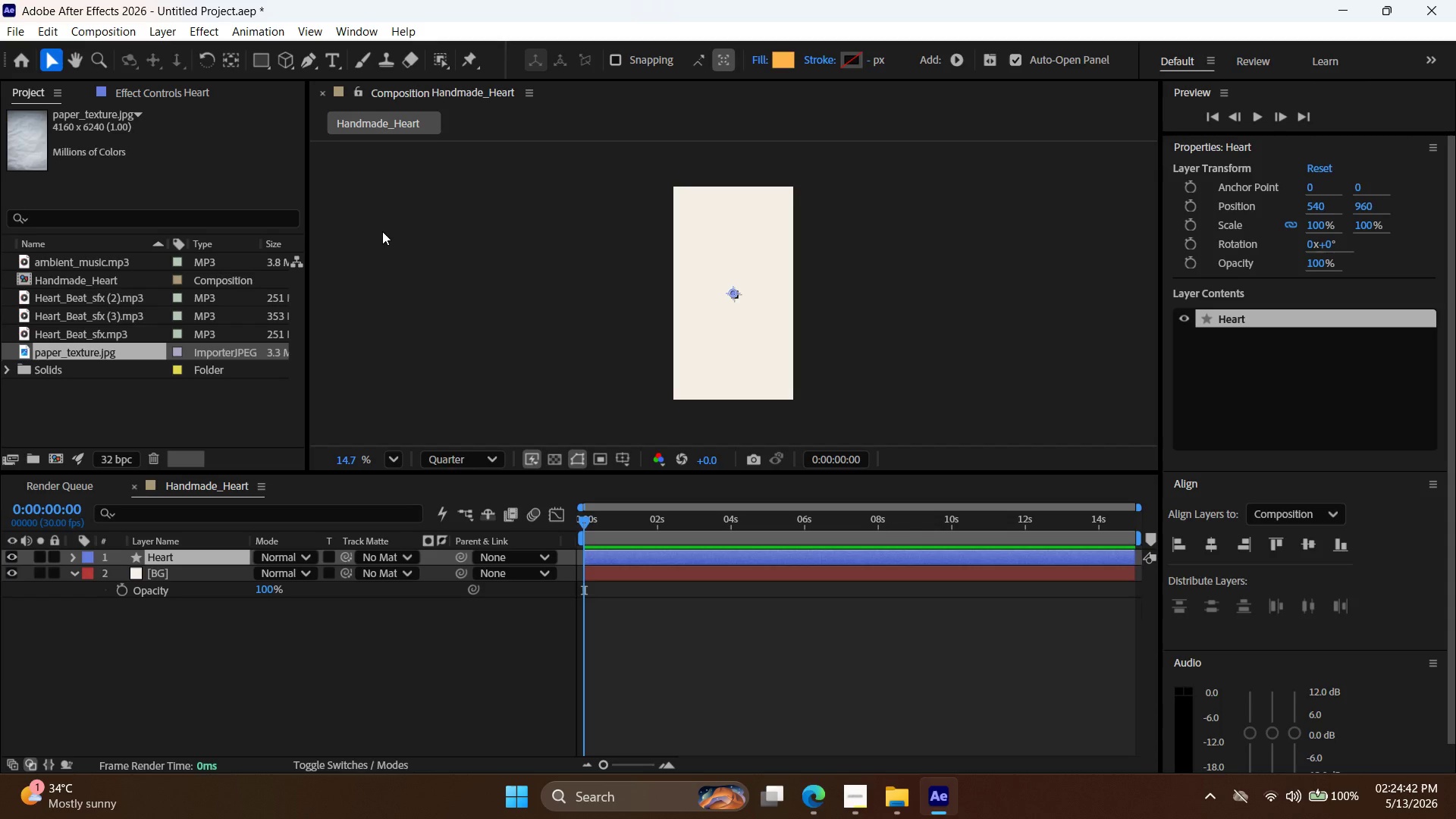 
wait(6.23)
 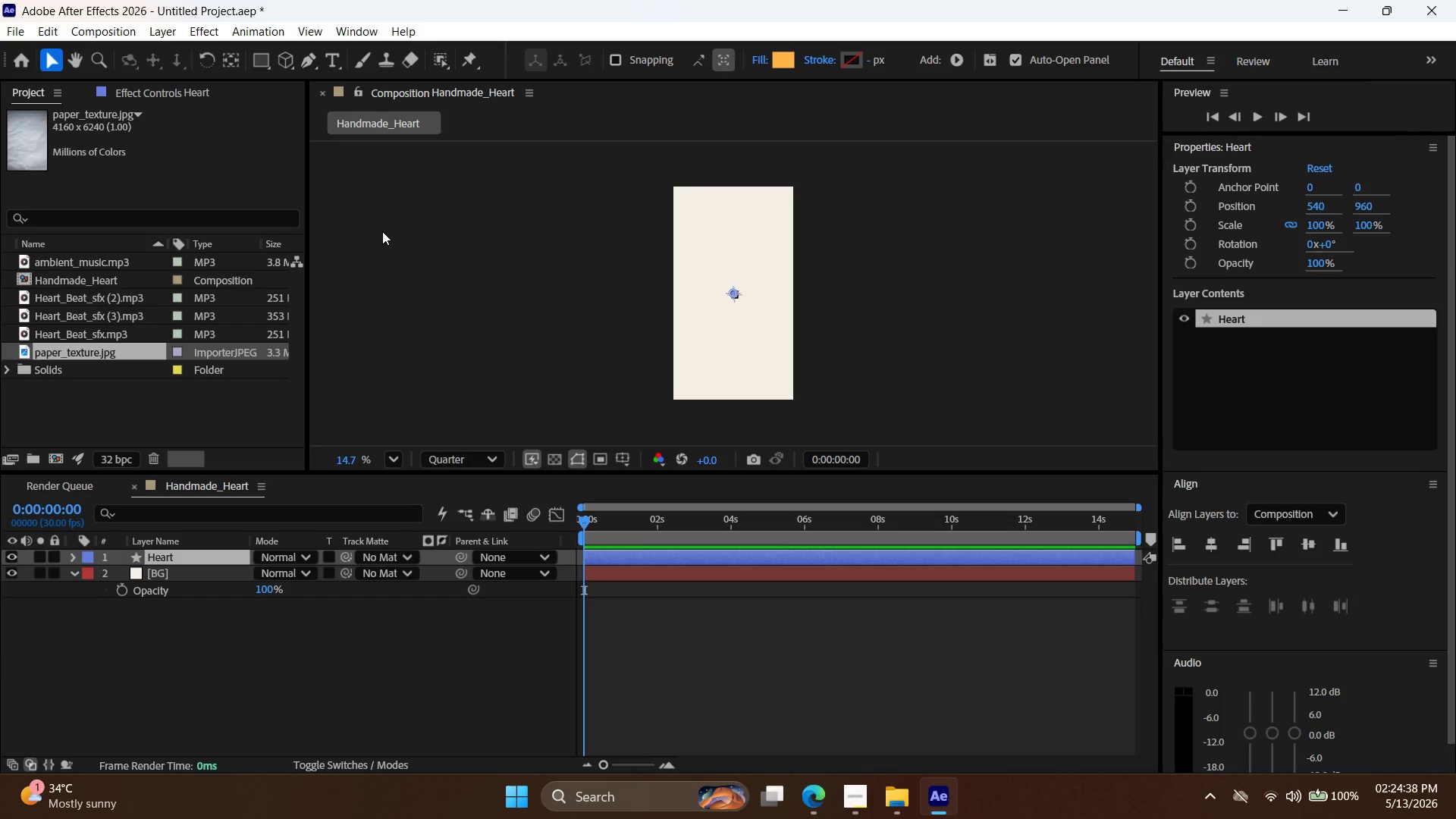 
left_click([309, 67])
 